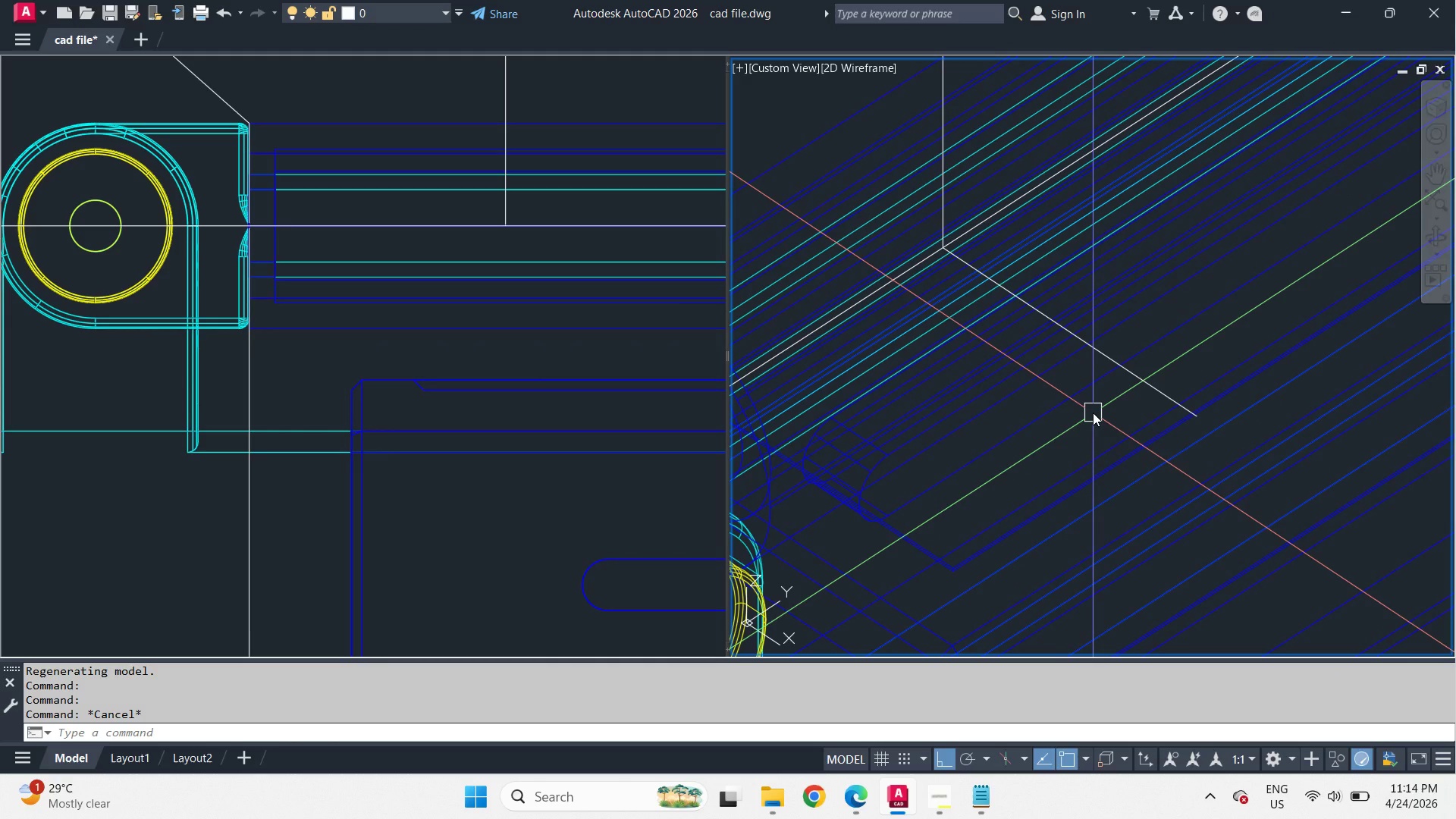 
wait(9.41)
 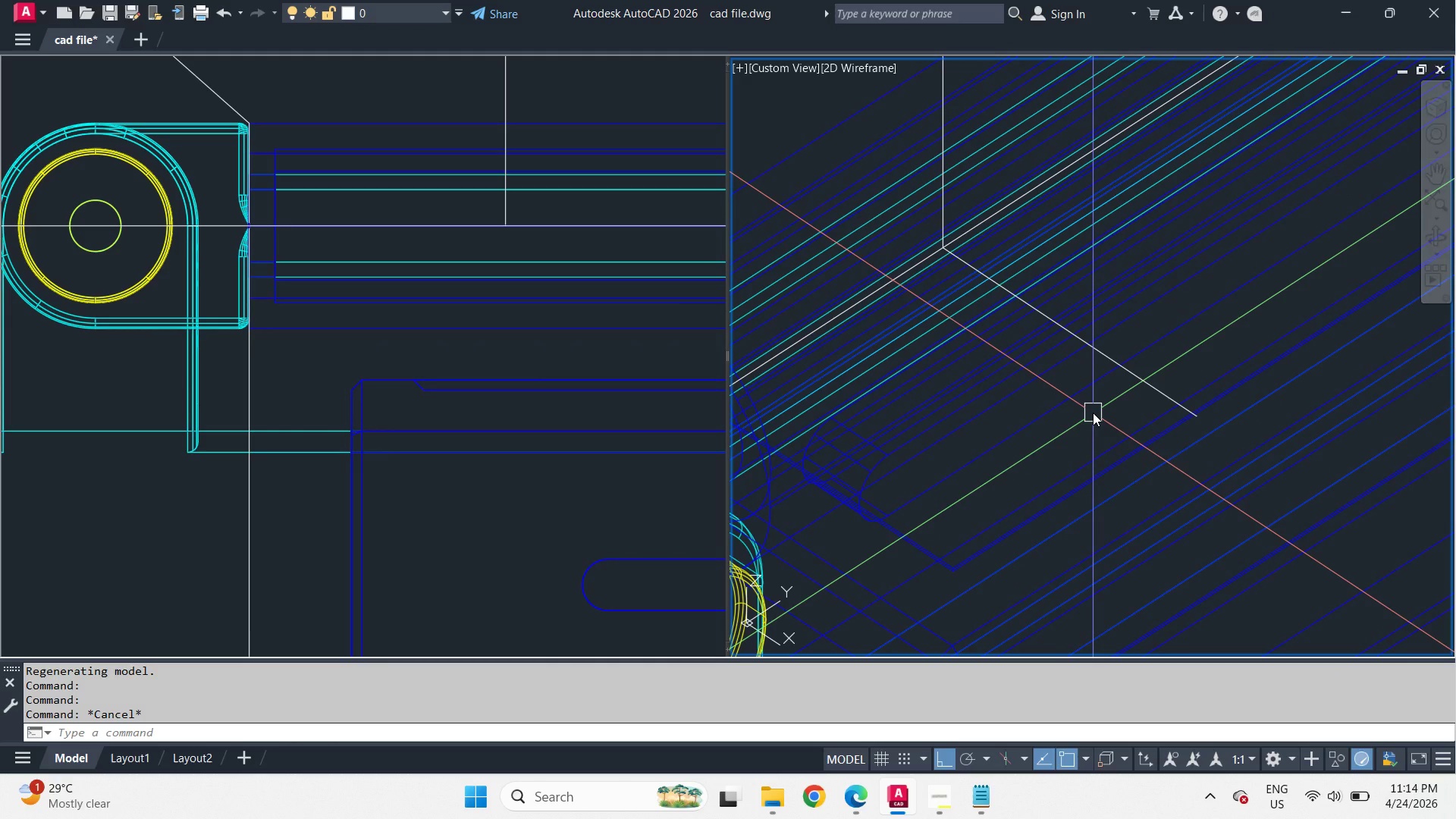 
type(len  25 )
 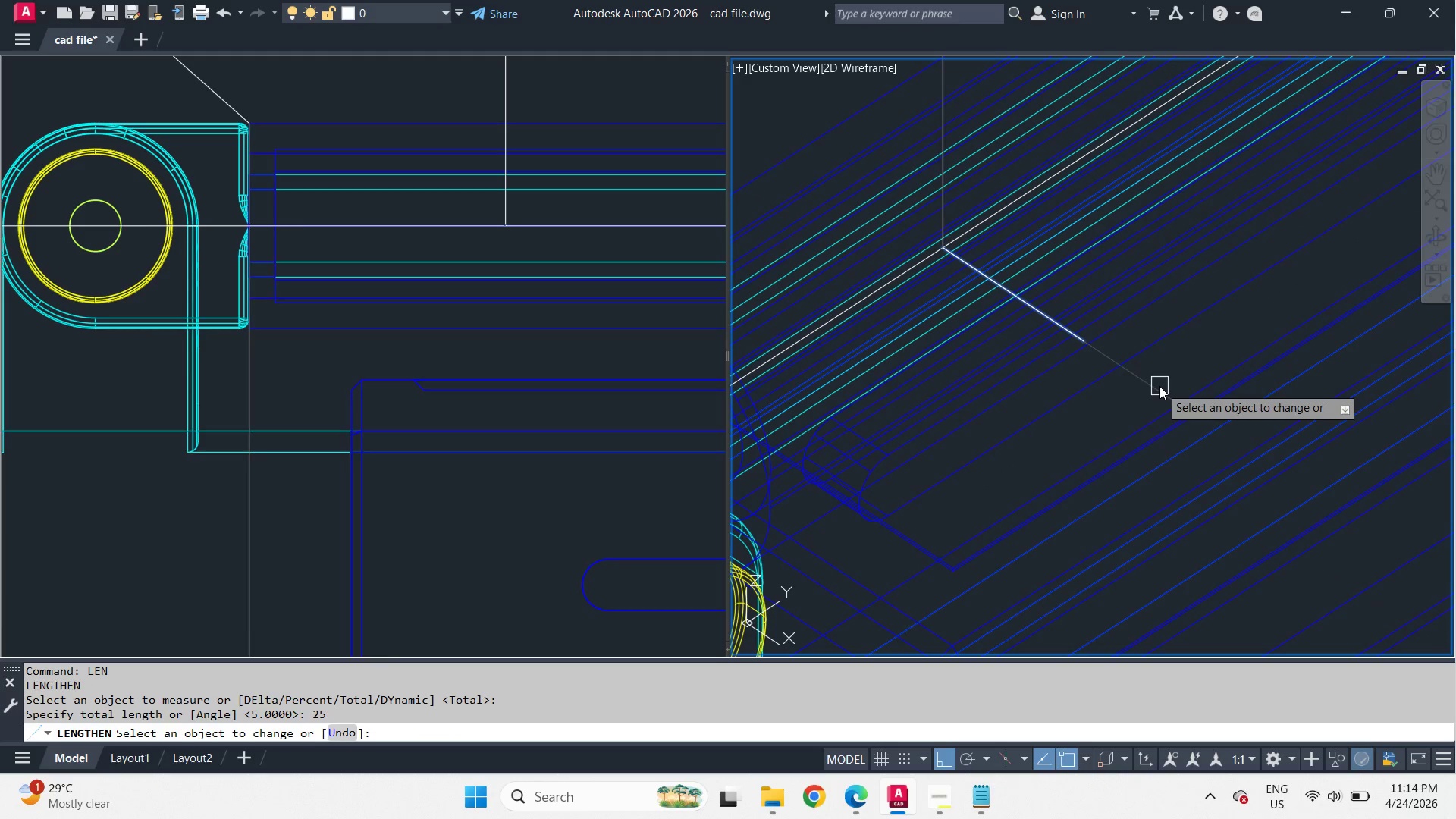 
left_click([1159, 386])
 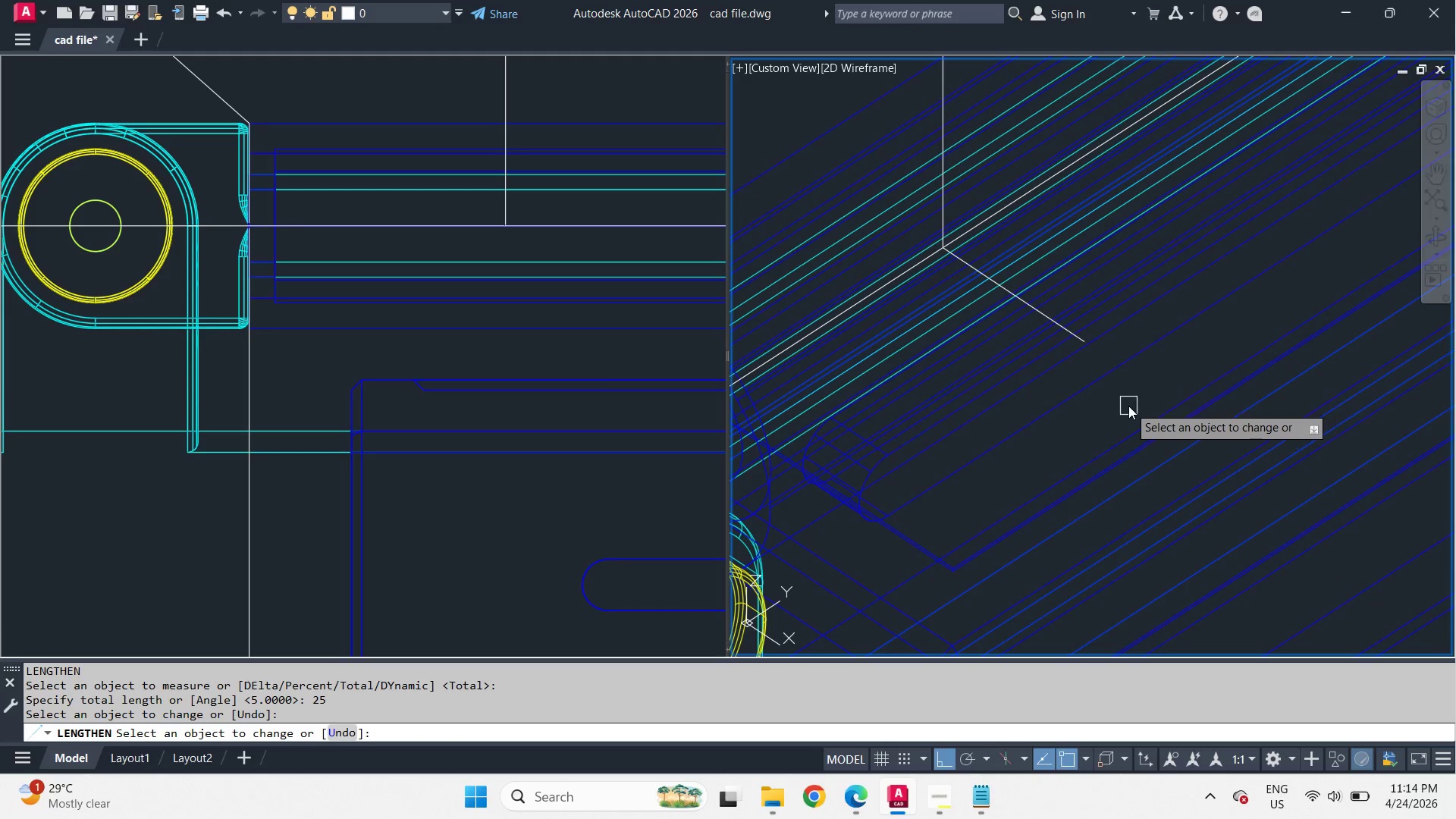 
key(Space)
 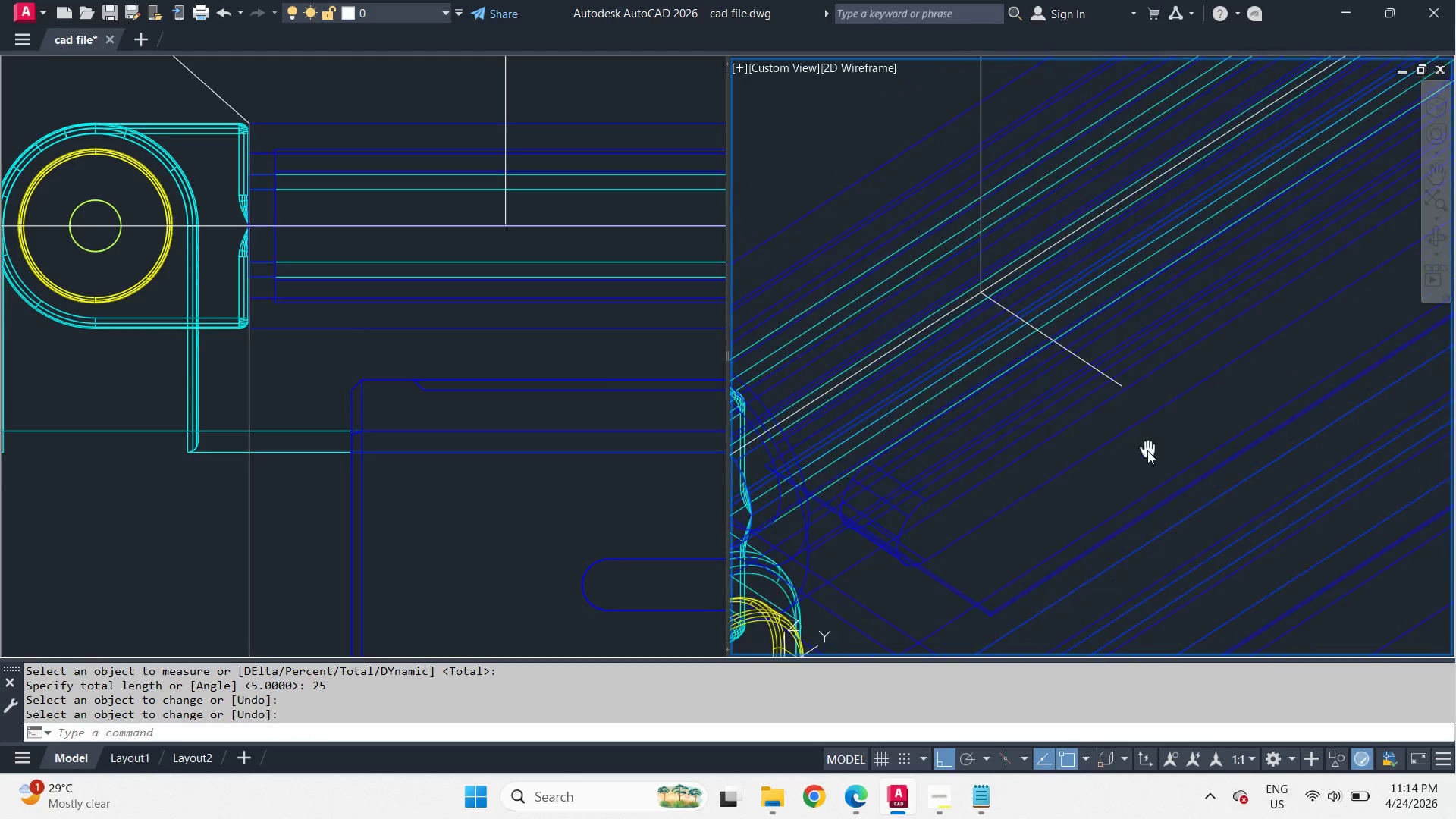 
scroll: coordinate [1130, 431], scroll_direction: up, amount: 1.0
 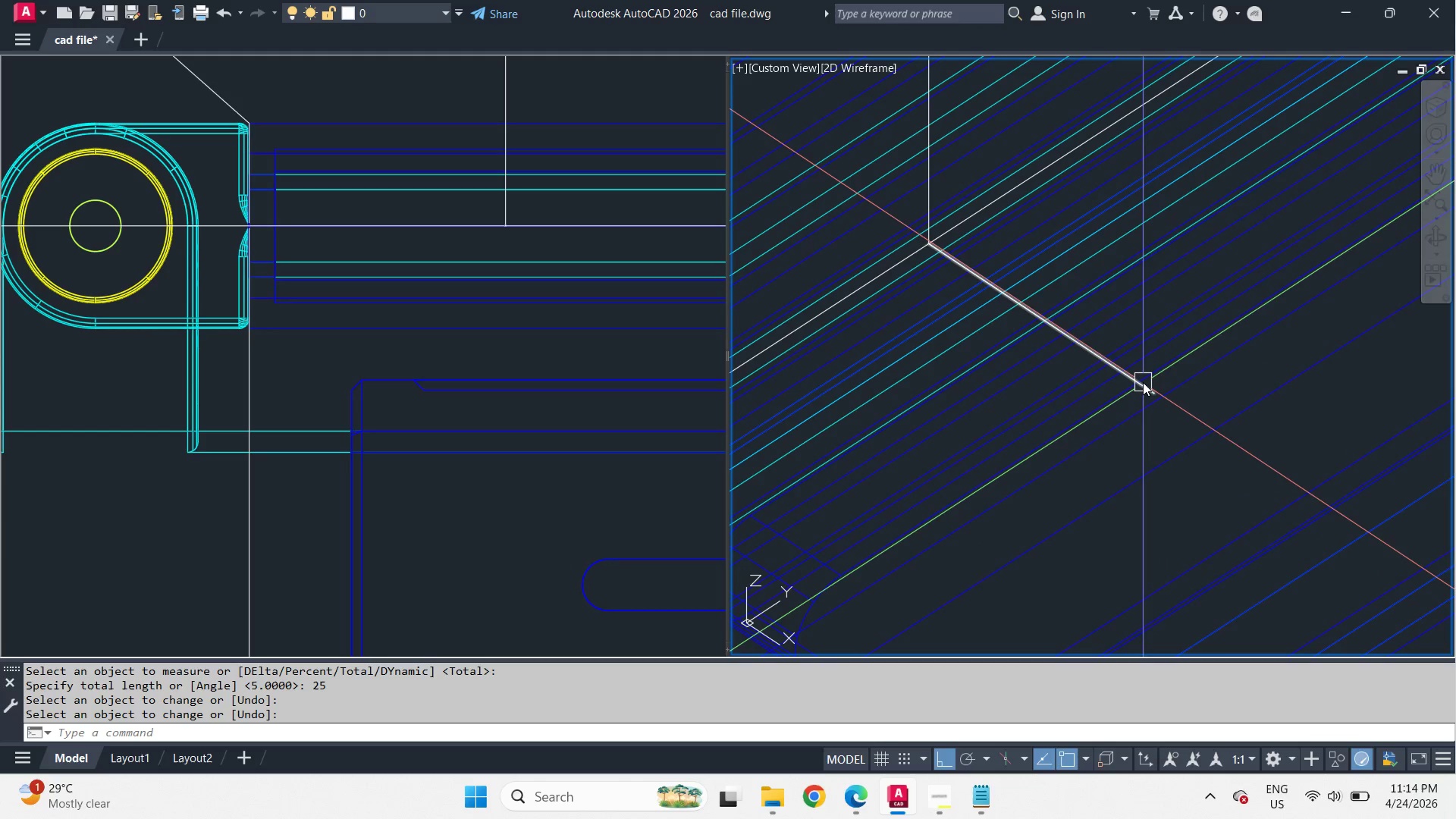 
wait(6.46)
 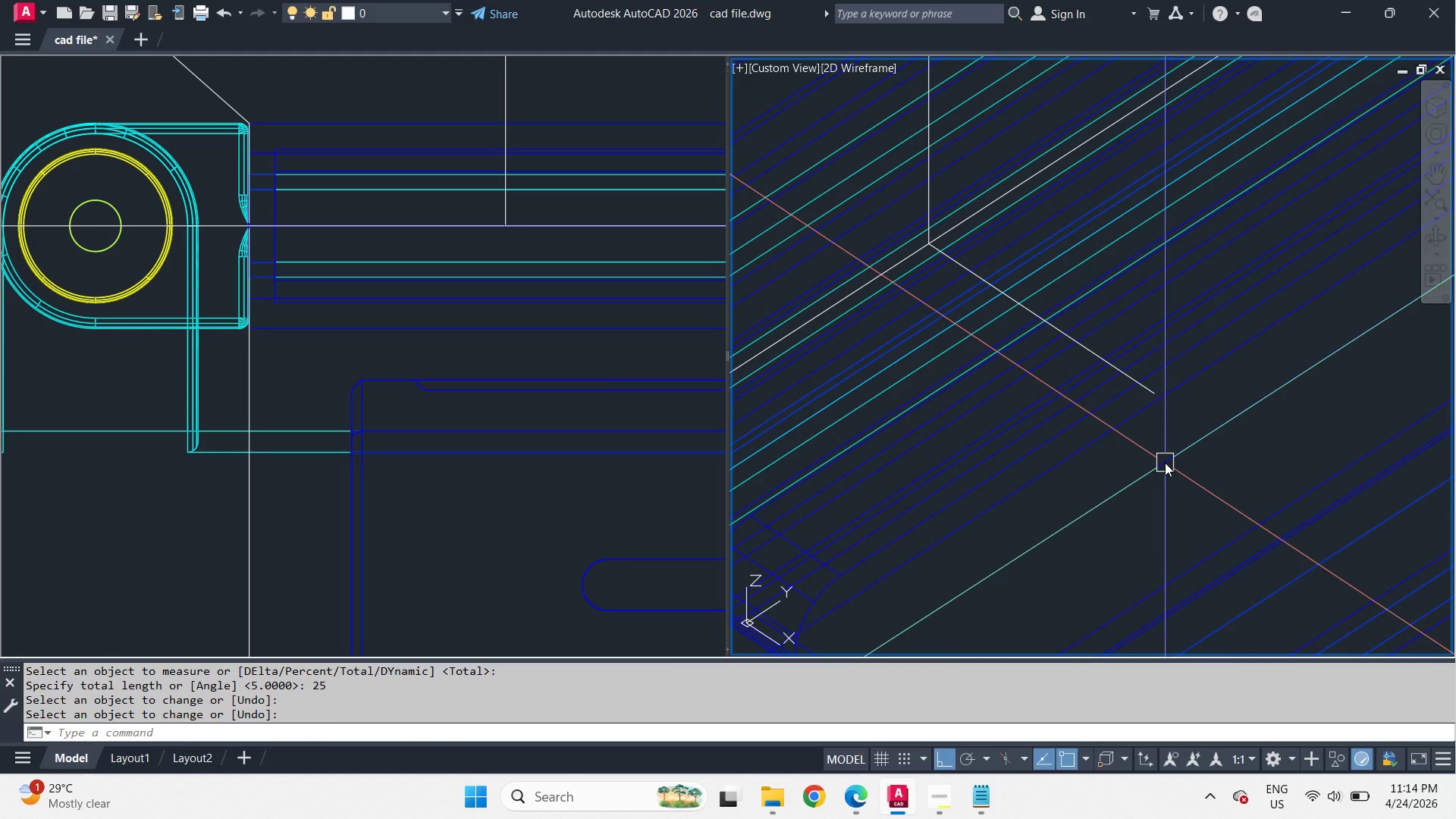 
key(L)
 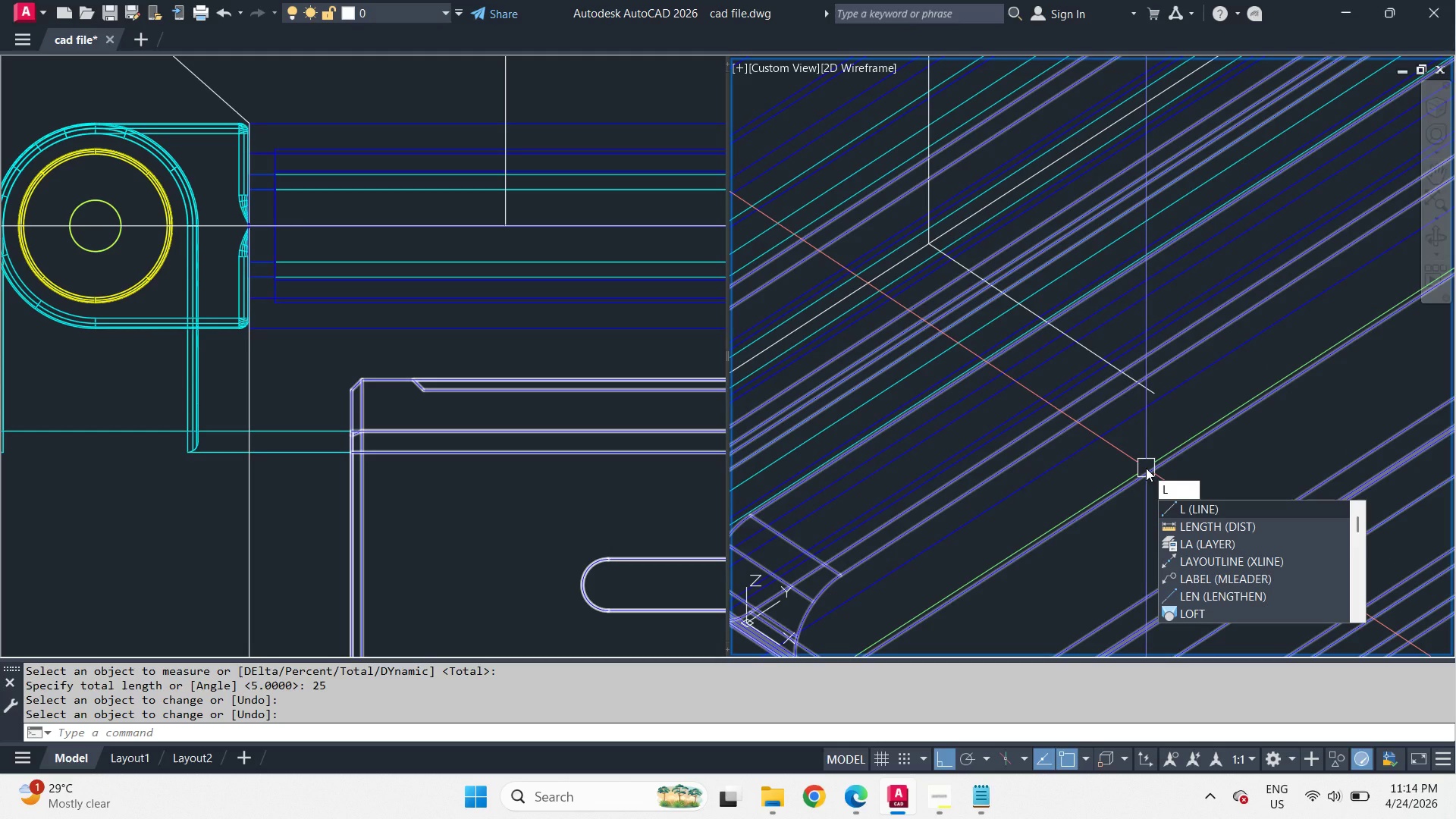 
key(Escape)
 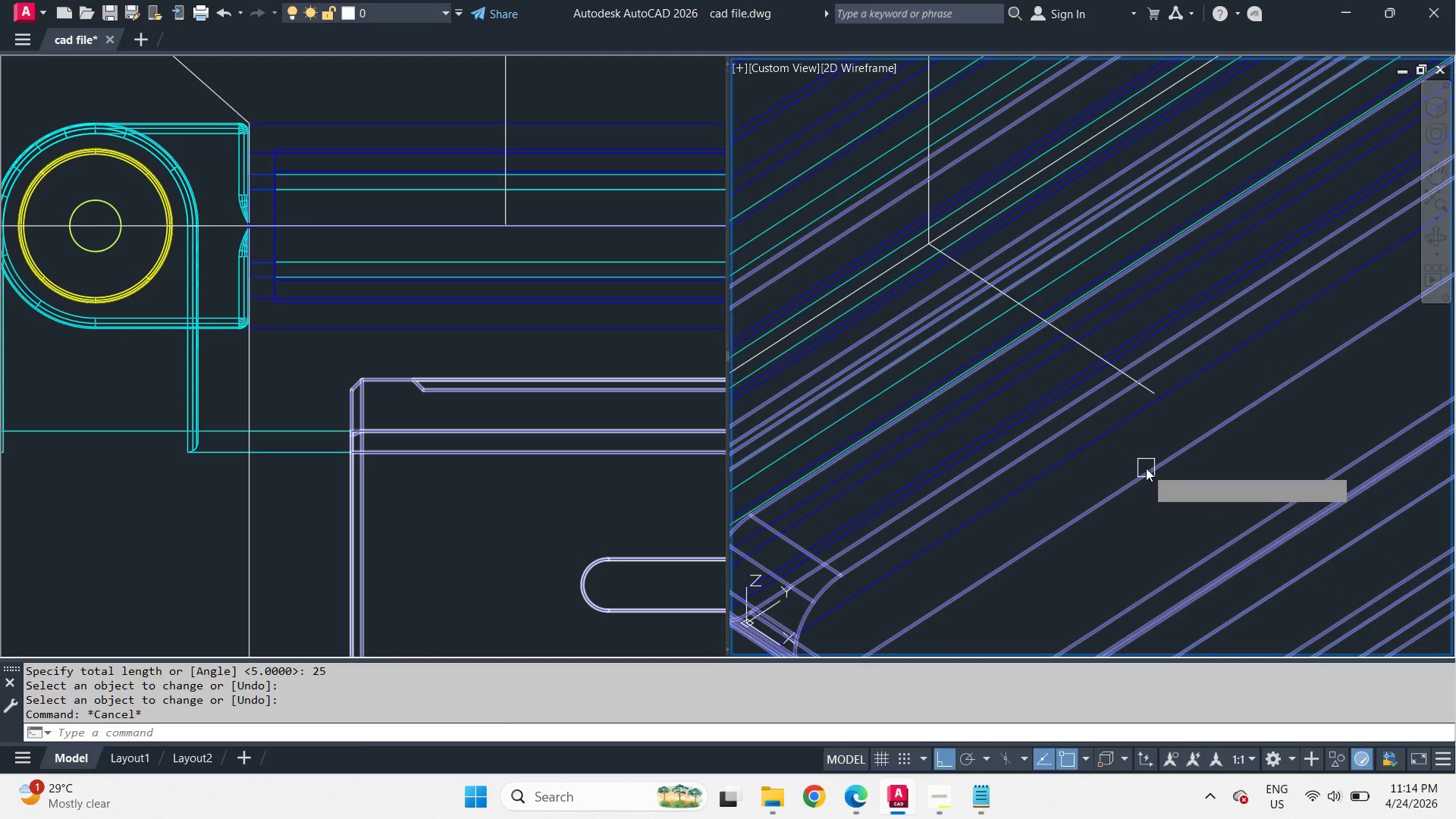 
key(Space)
 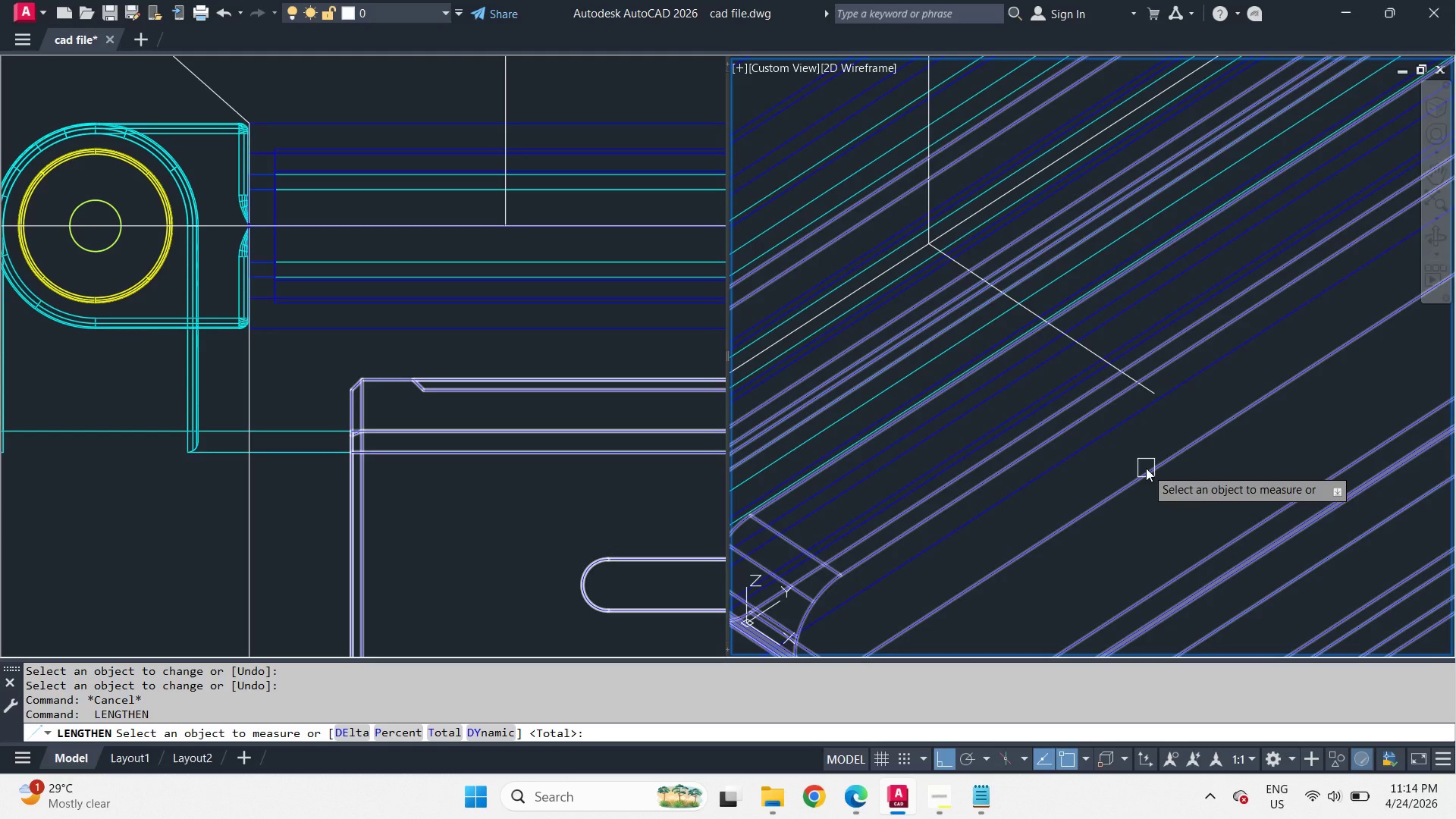 
key(Space)
 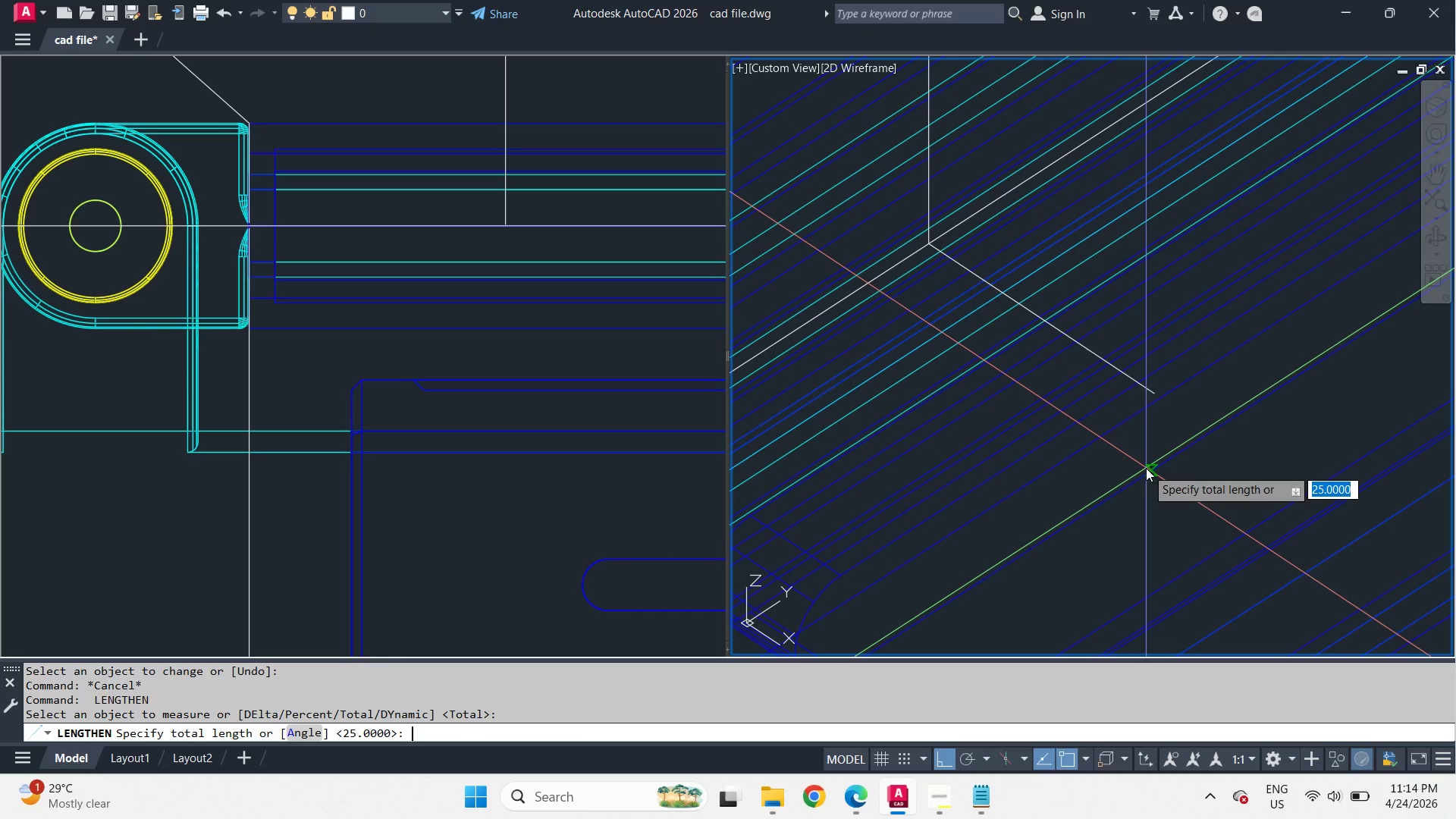 
key(6)
 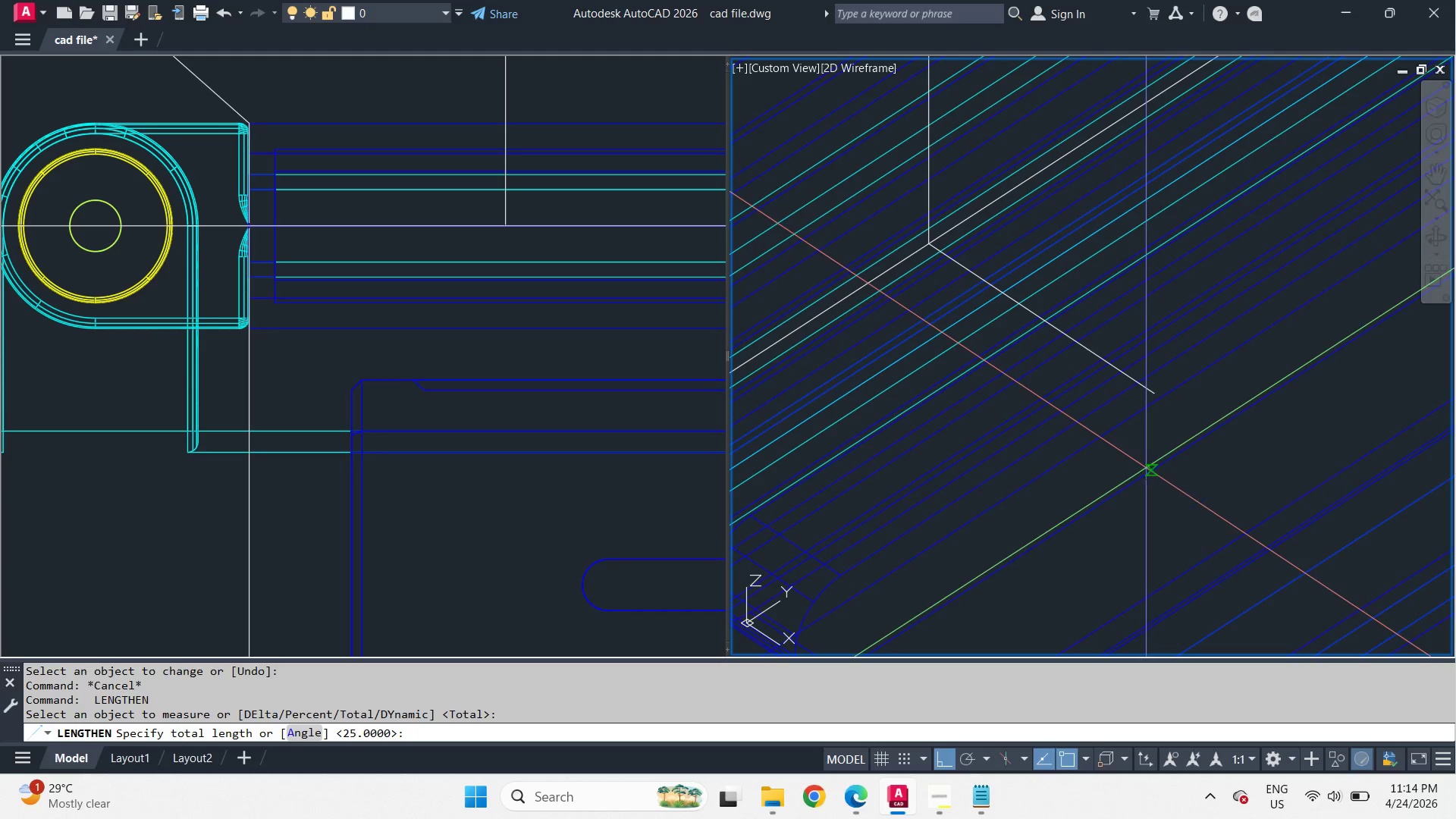 
key(Space)
 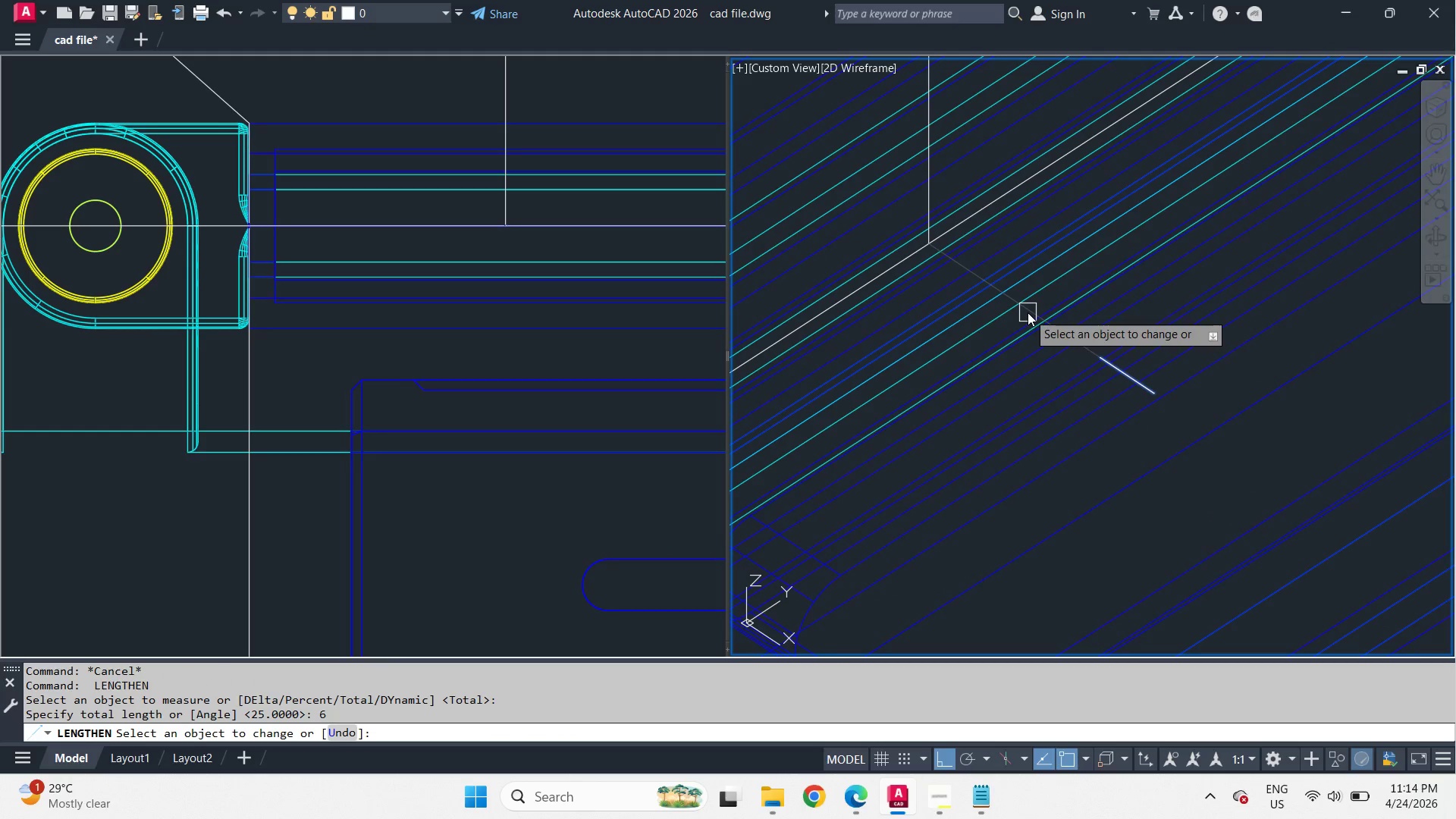 
left_click([1028, 312])
 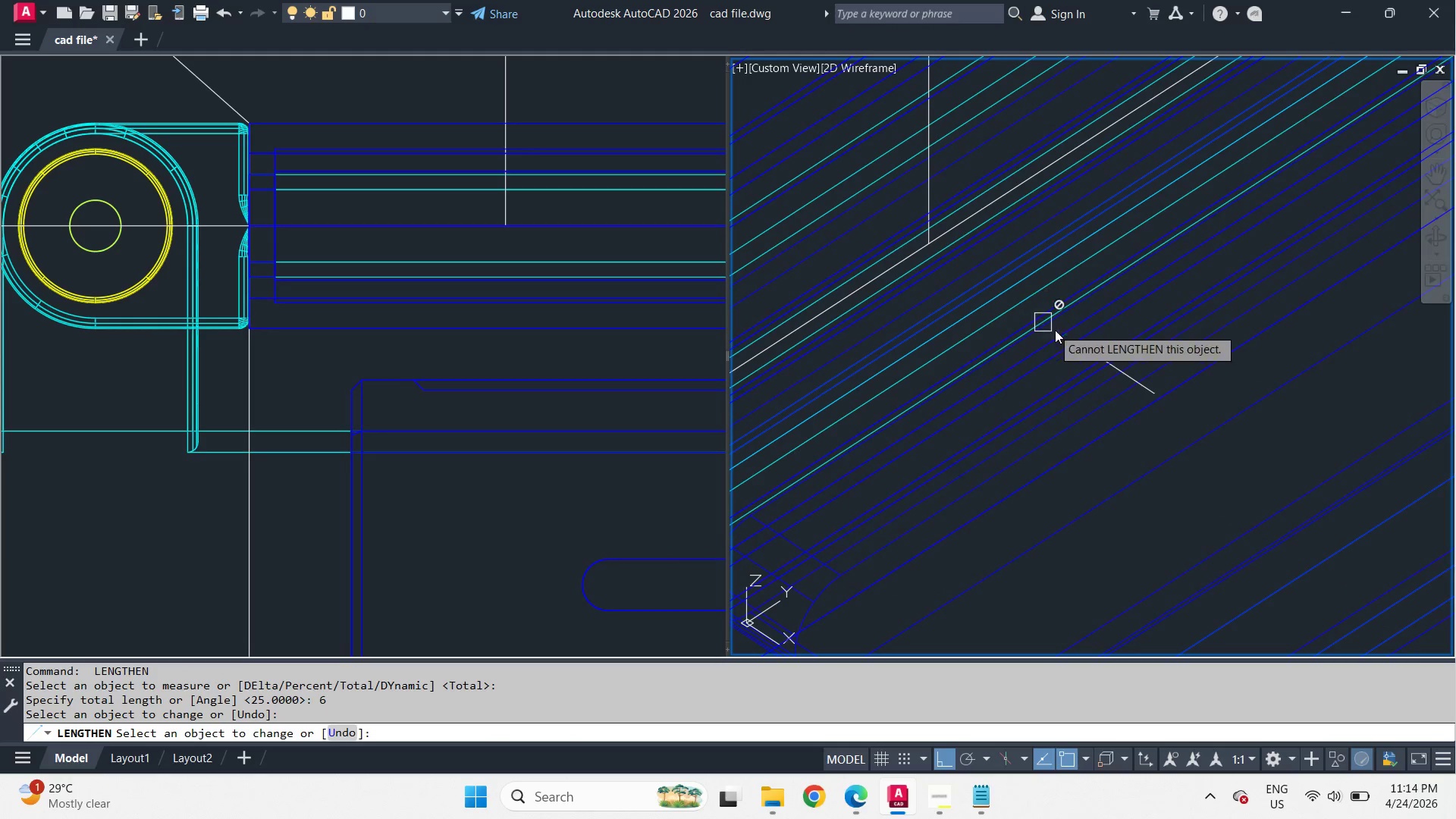 
type( vs s vs )
 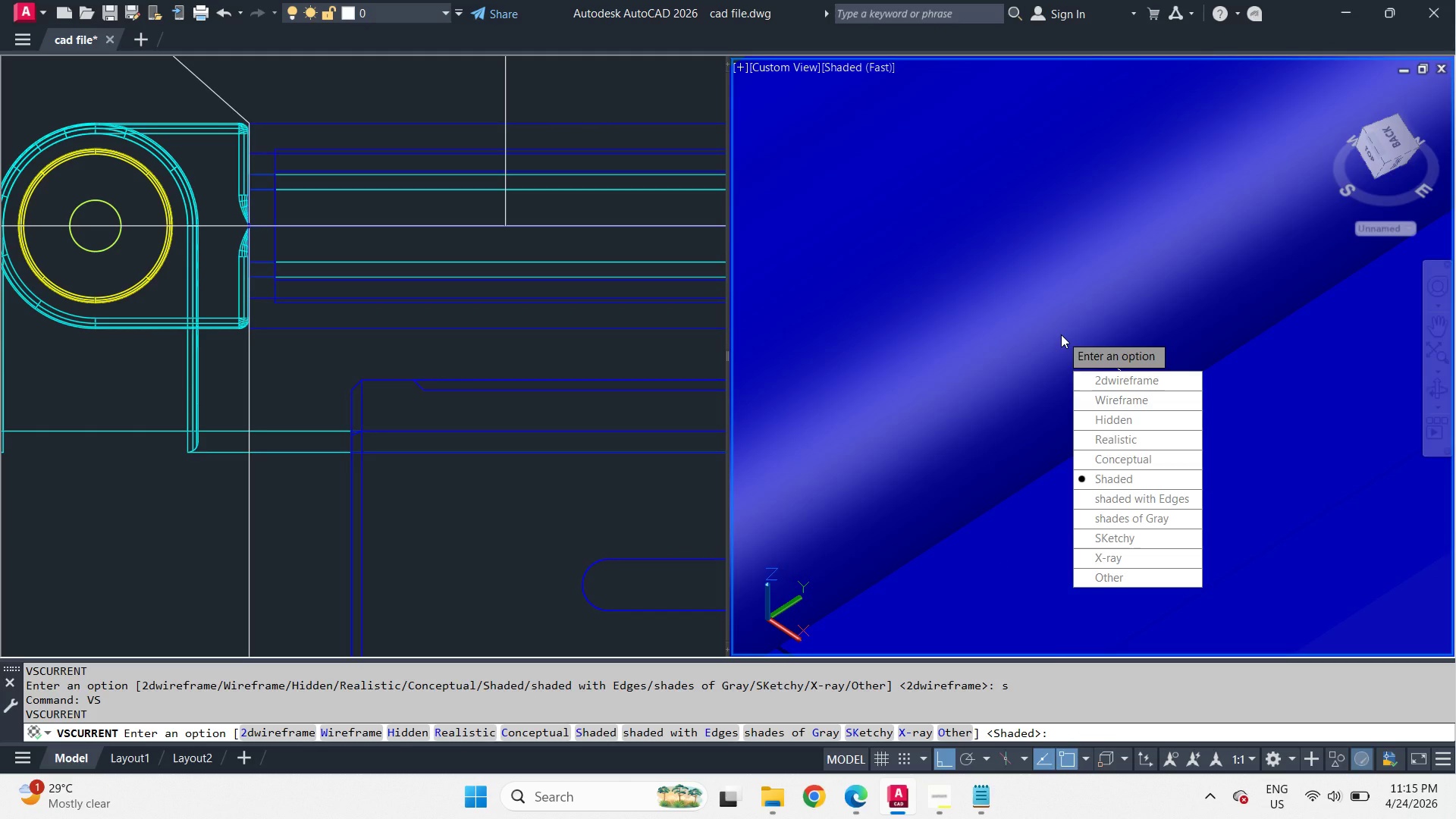 
wait(5.52)
 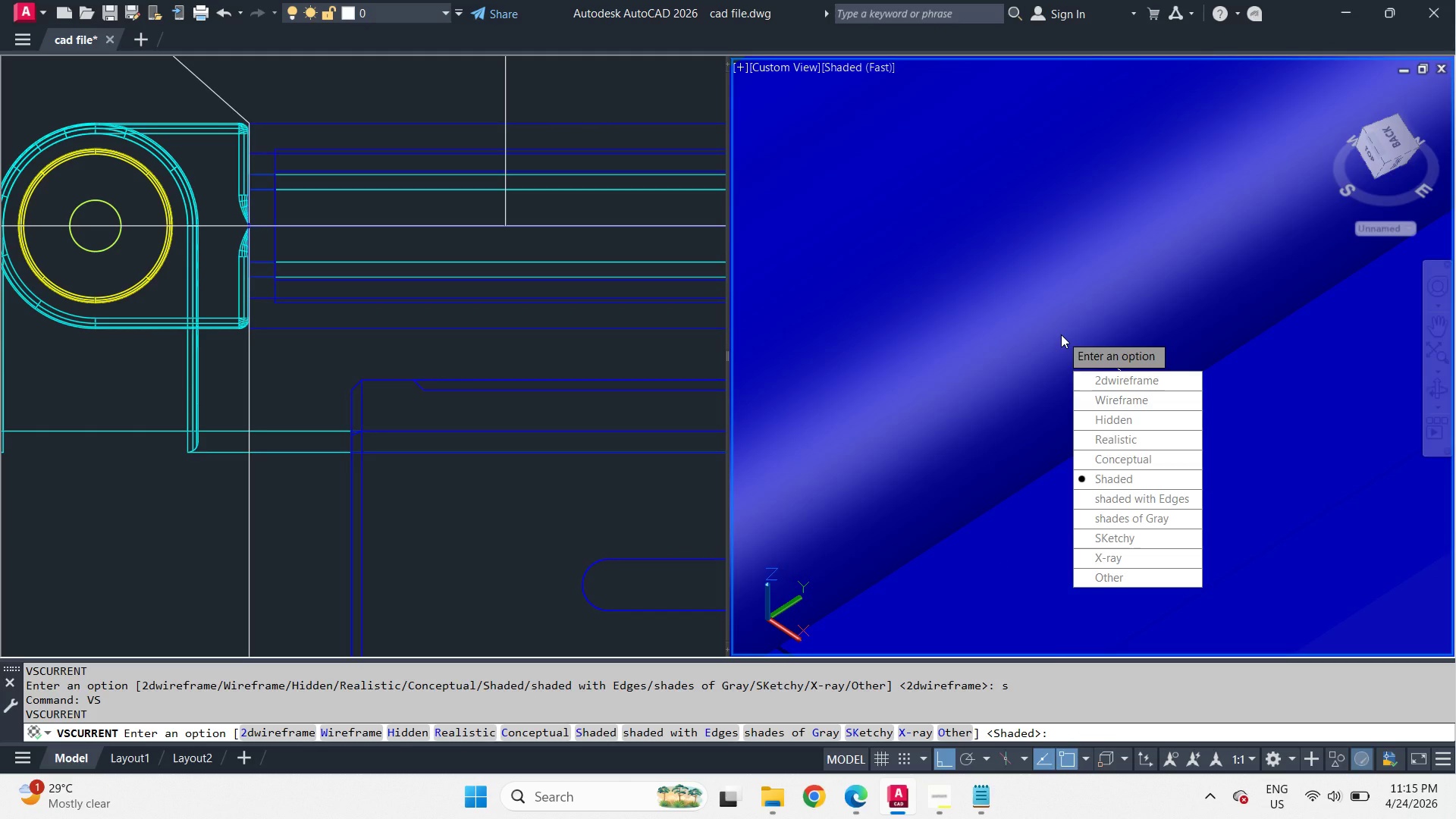 
key(2)
 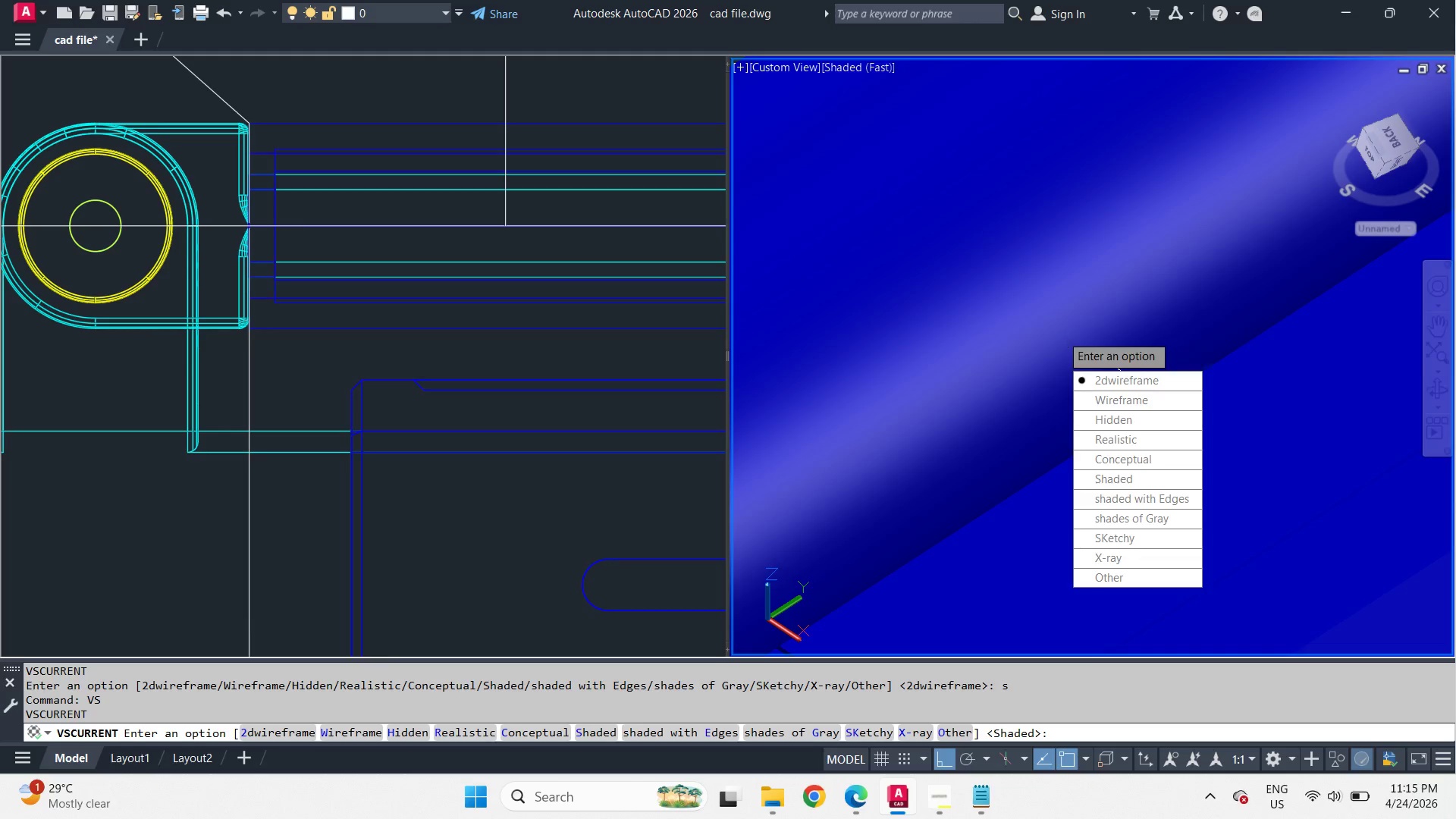 
key(Space)
 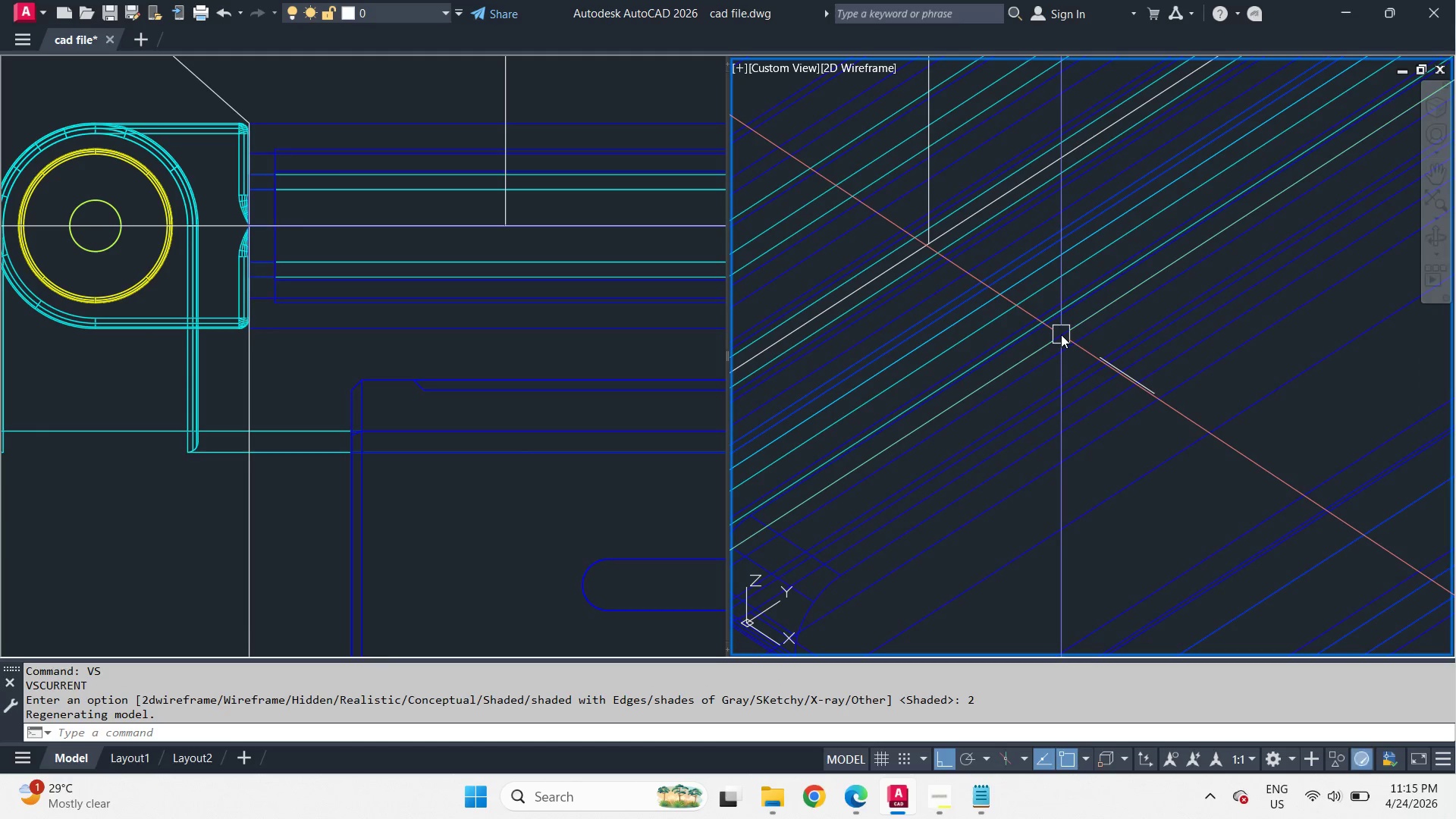 
key(C)
 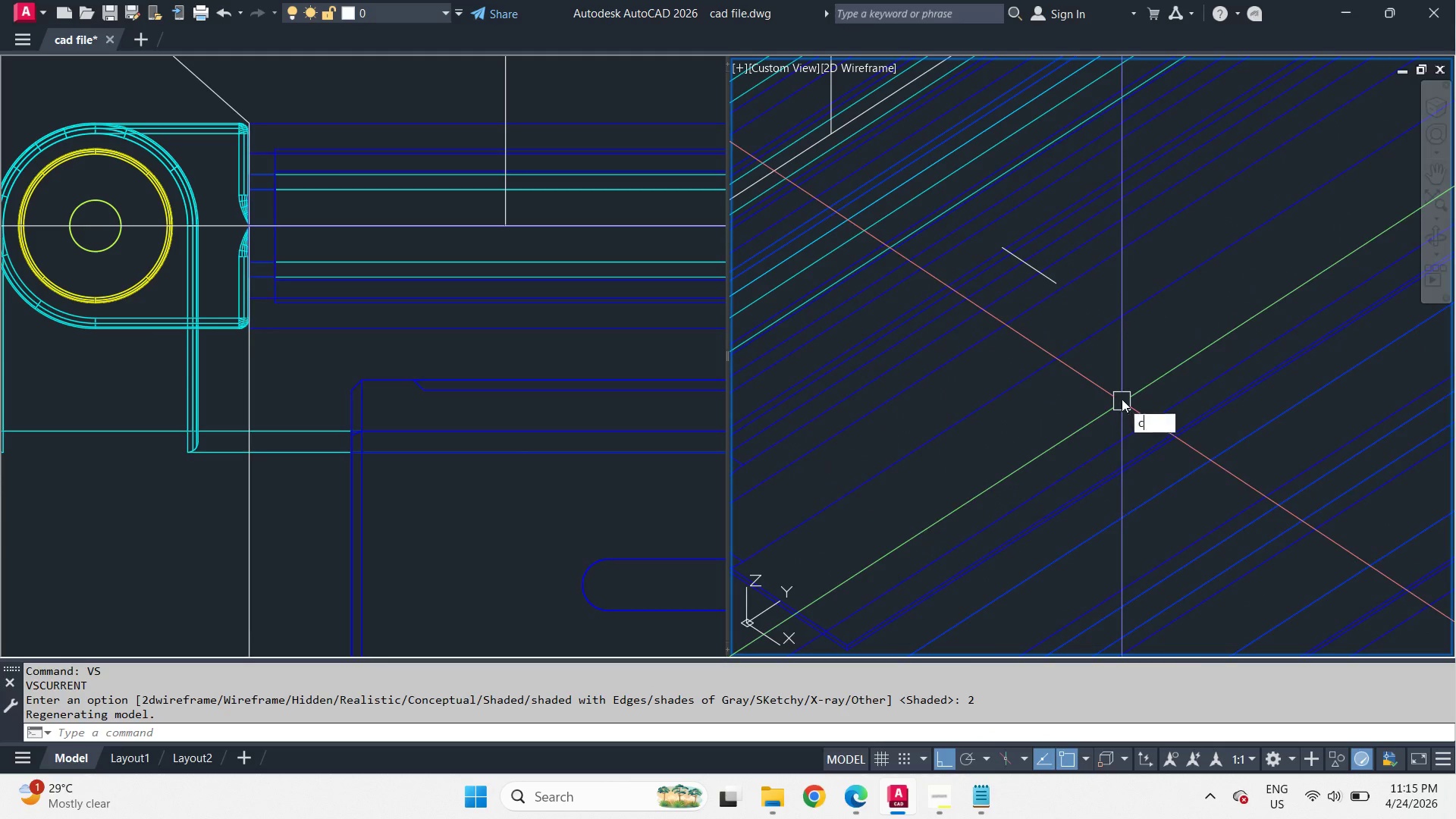 
key(Space)
 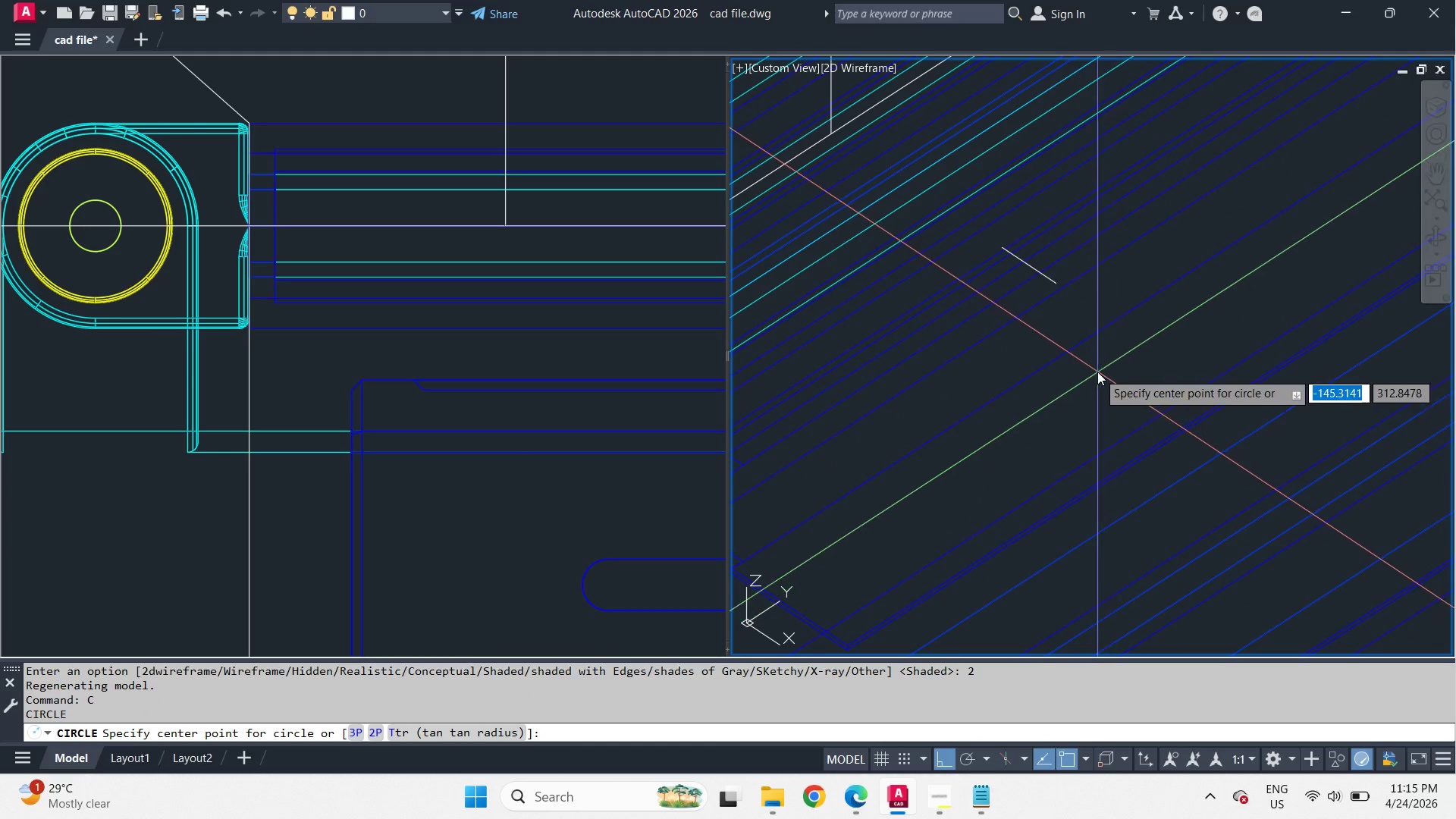 
scroll: coordinate [1129, 410], scroll_direction: none, amount: 0.0
 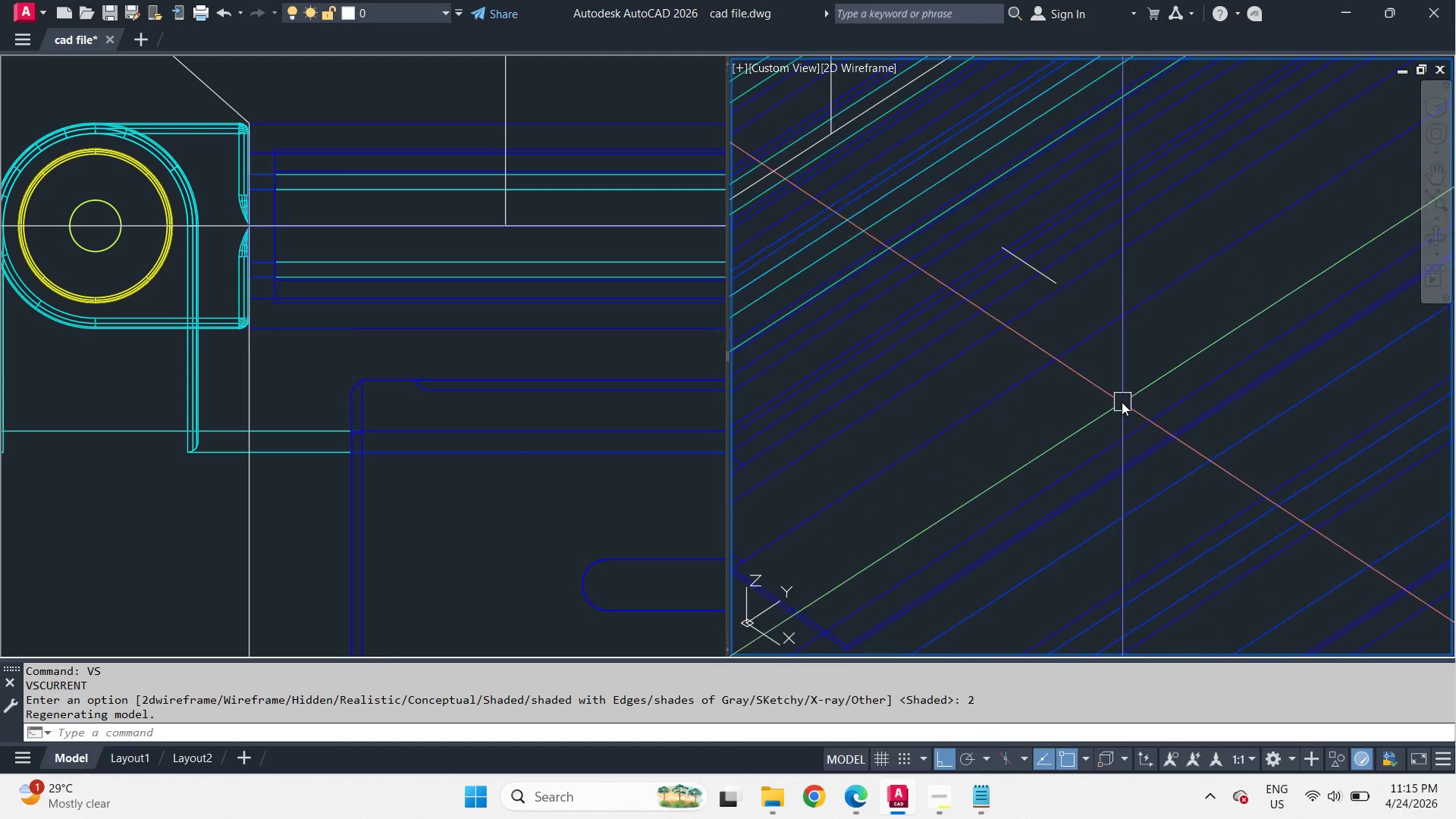 
left_click_drag(start_coordinate=[1097, 372], to_coordinate=[1101, 376])
 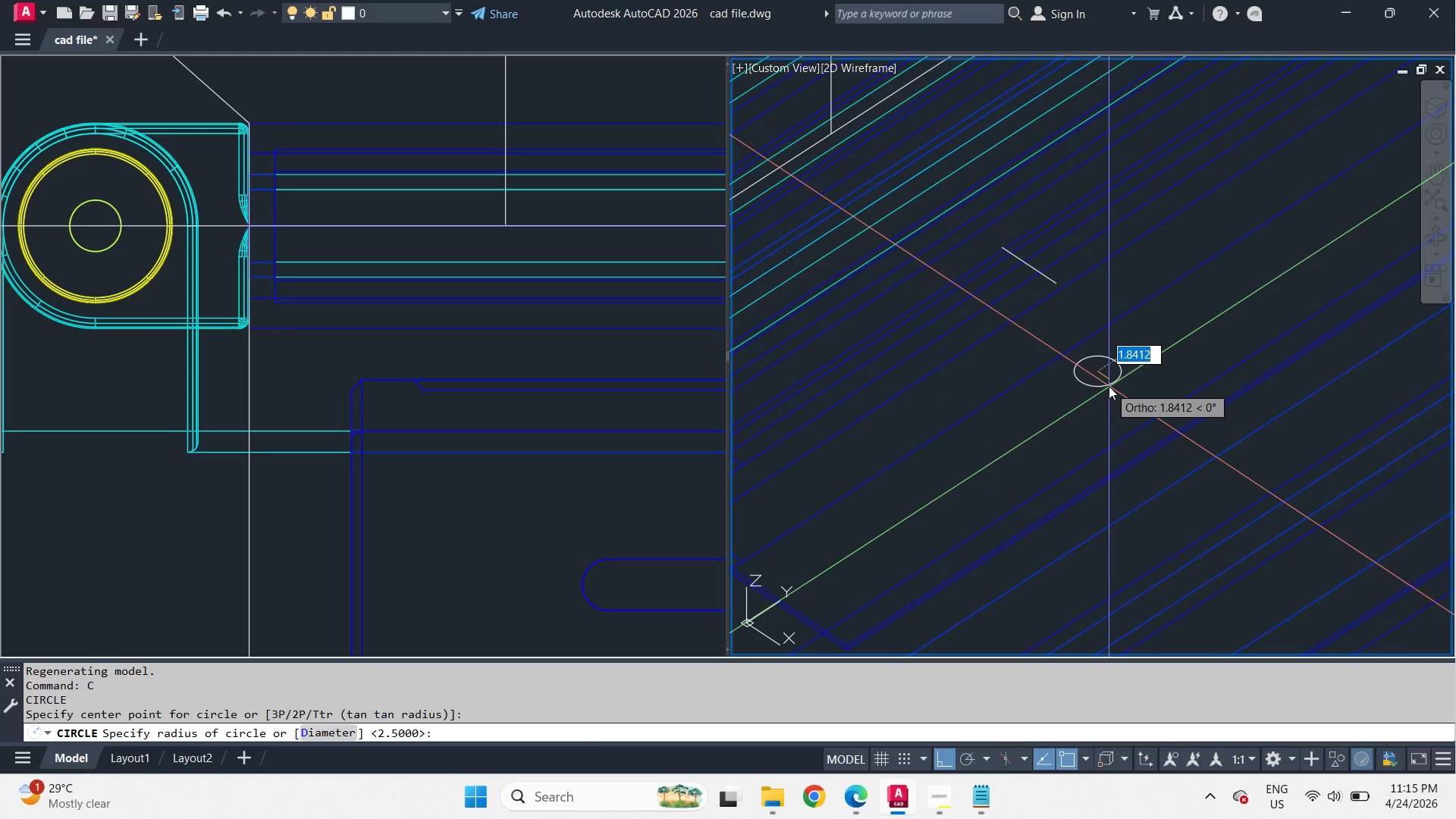 
type(d 5 swe )
 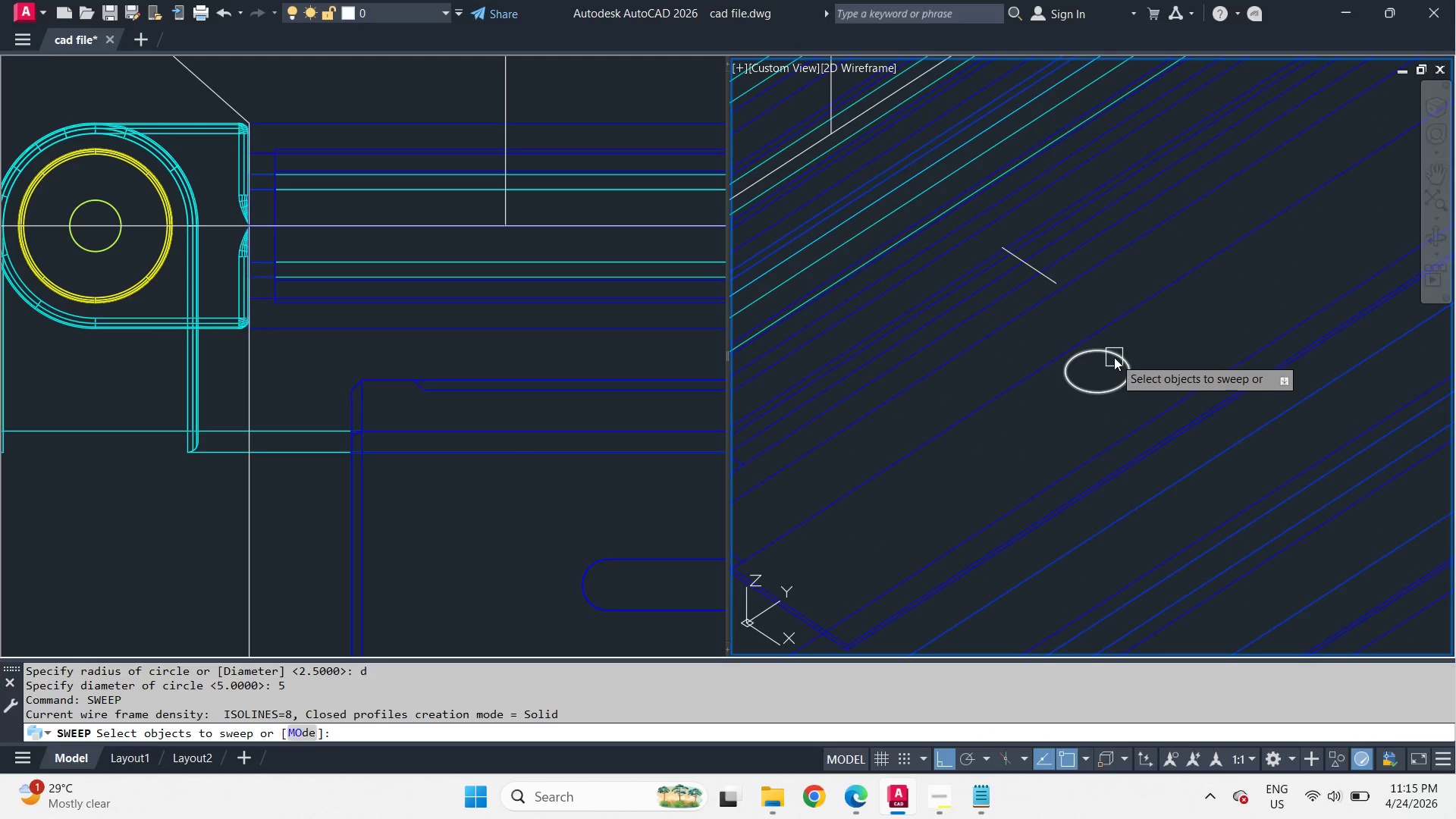 
left_click([1115, 357])
 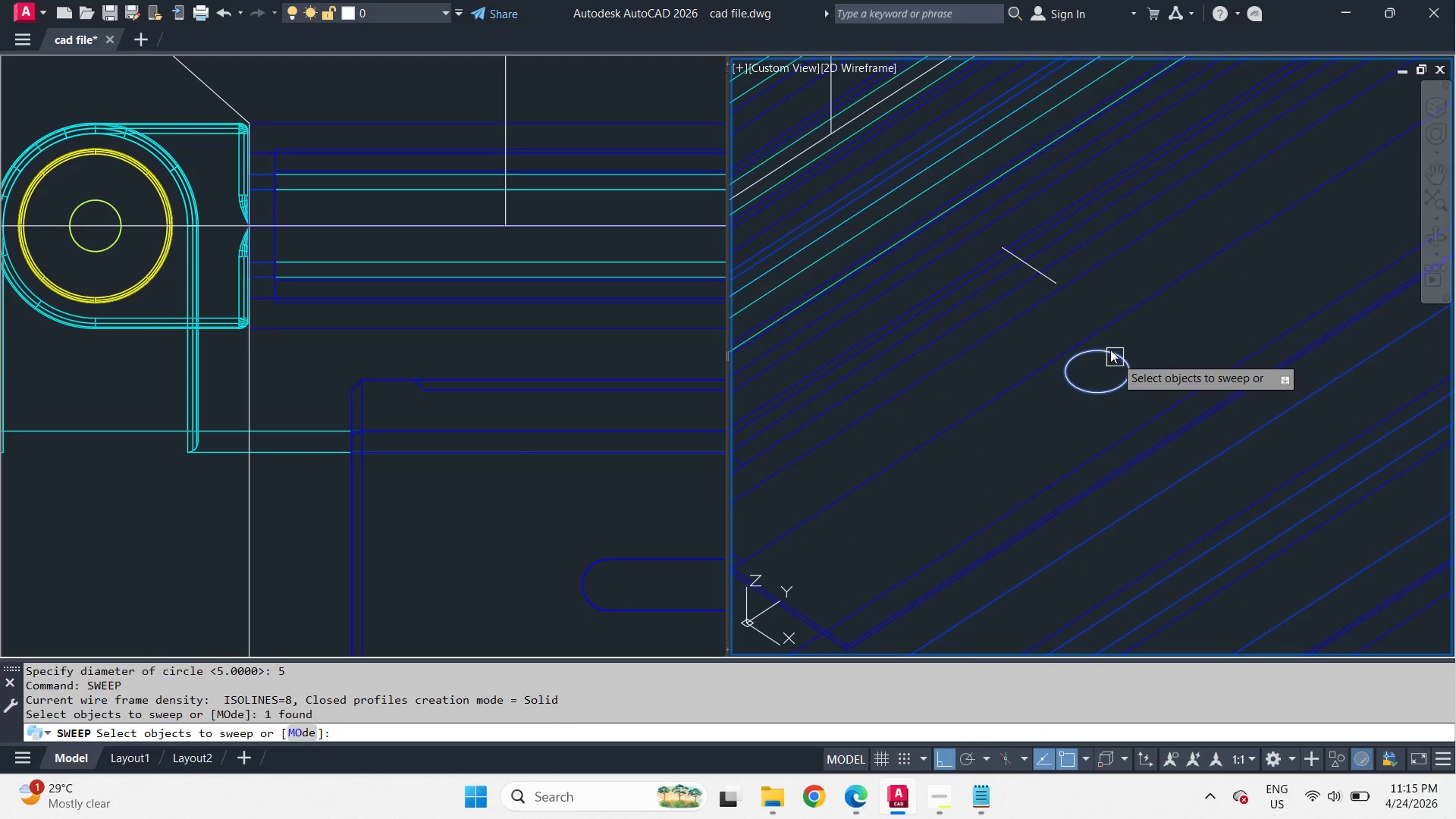 
key(Space)
 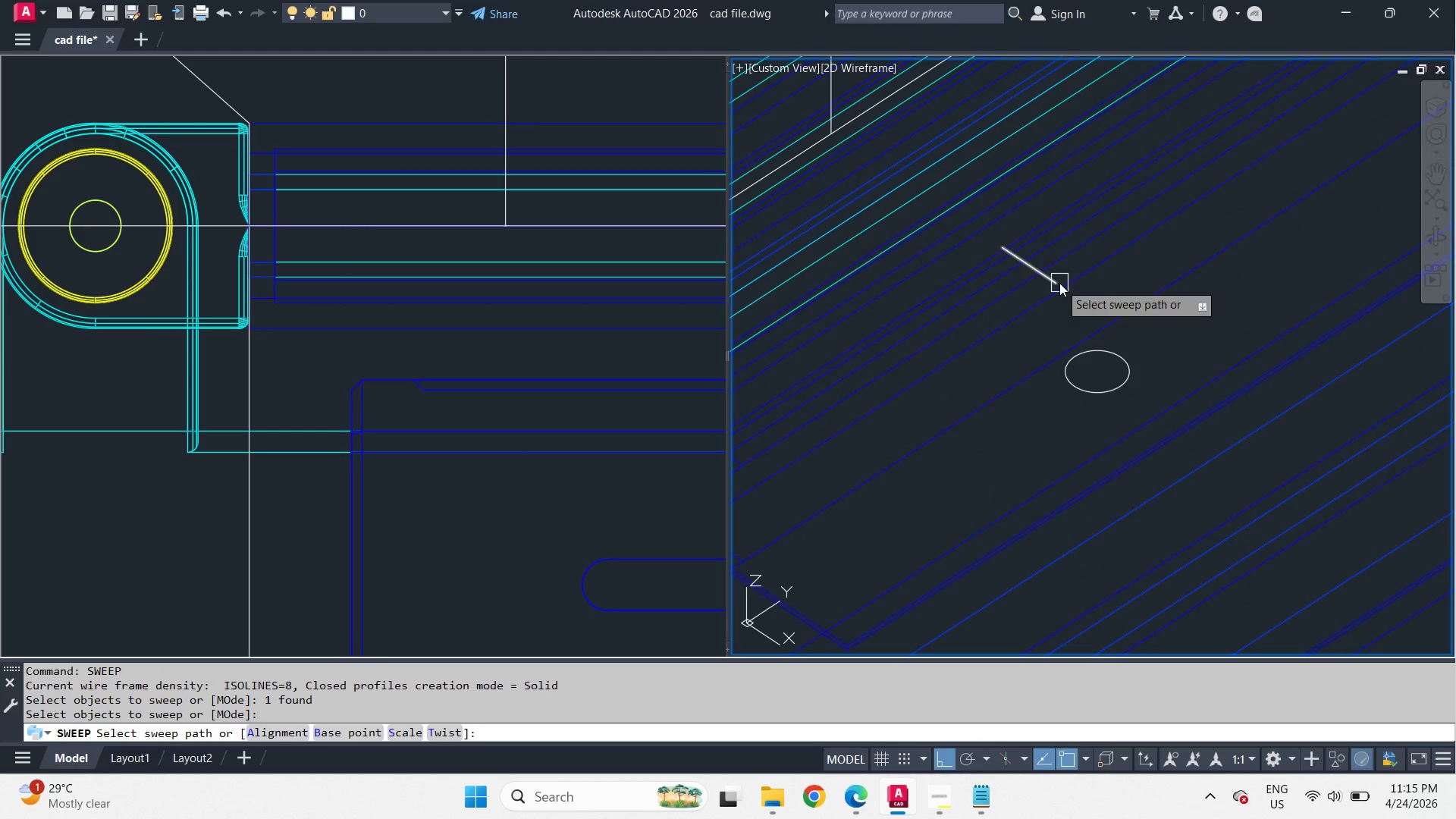 
left_click([1059, 283])
 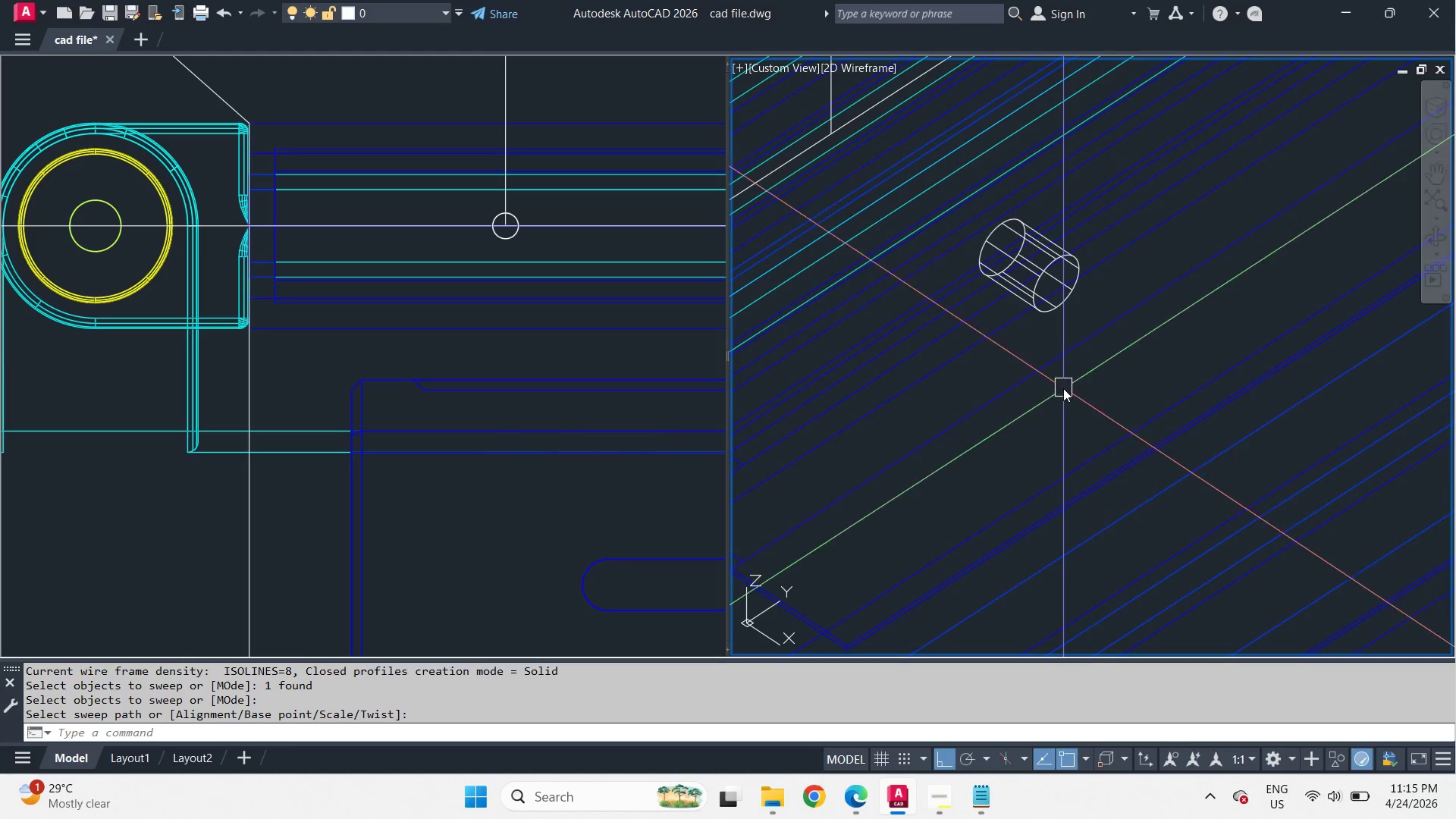 
scroll: coordinate [1062, 397], scroll_direction: down, amount: 2.0
 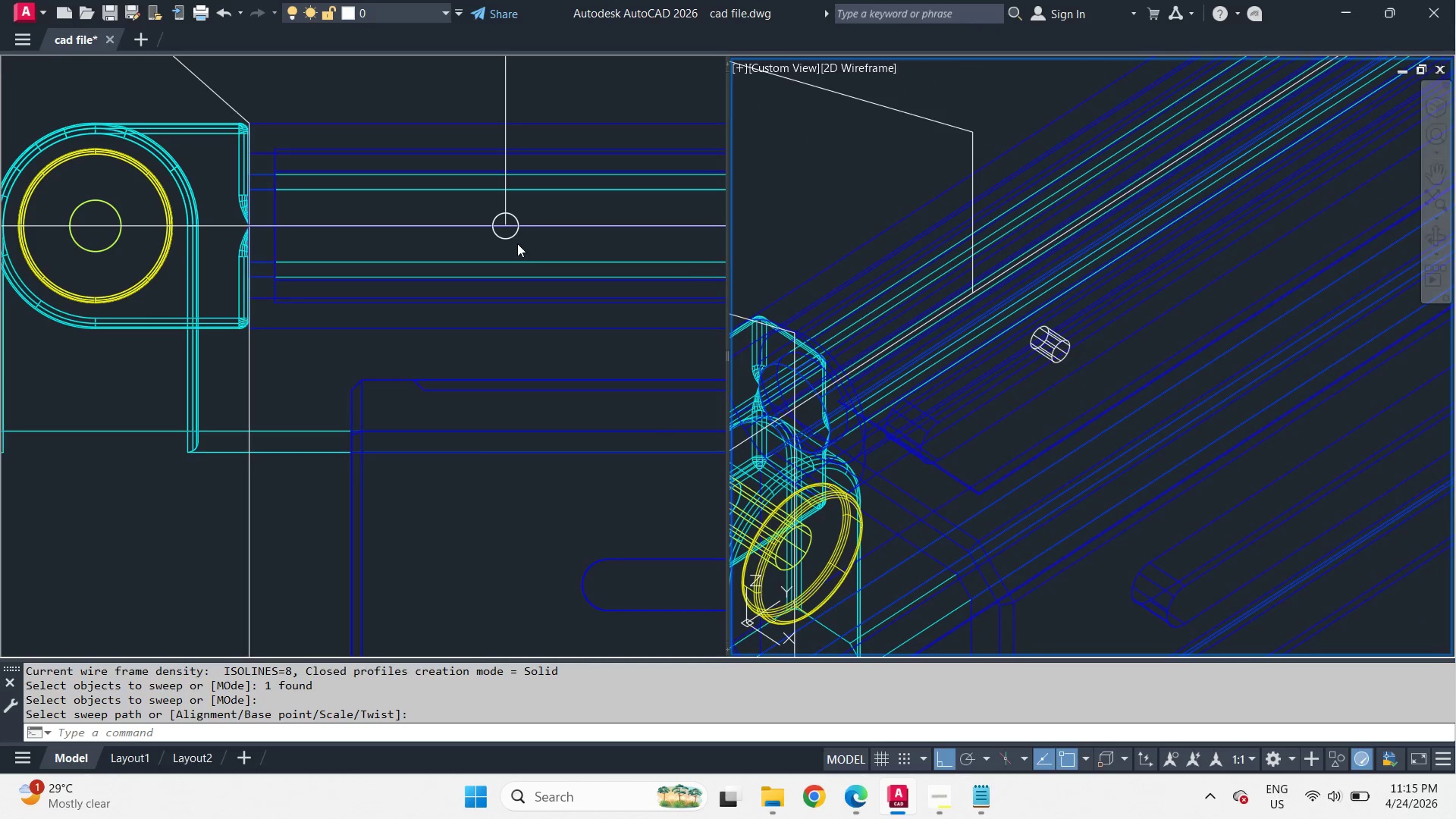 
double_click([514, 234])
 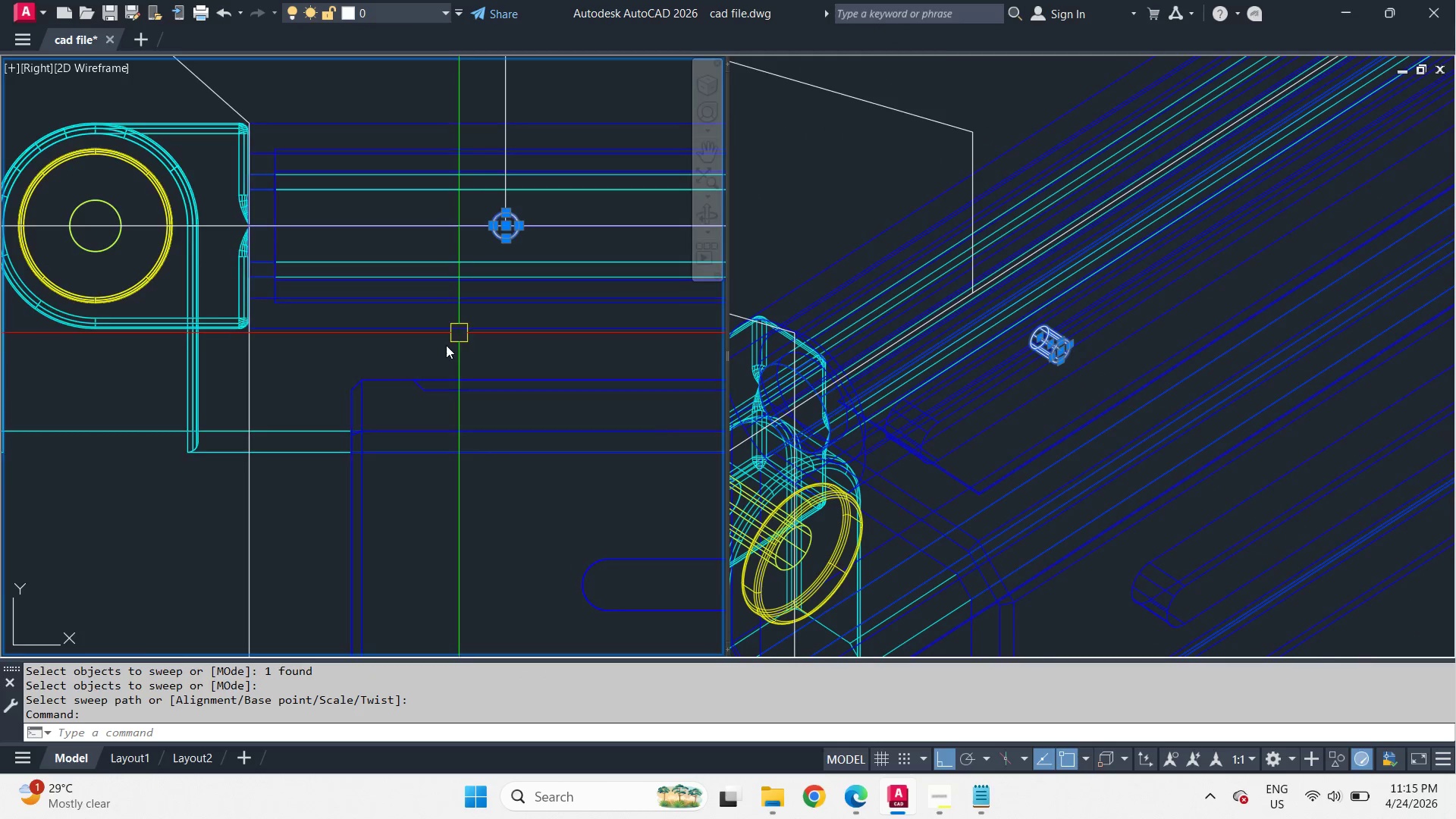 
scroll: coordinate [442, 349], scroll_direction: down, amount: 2.0
 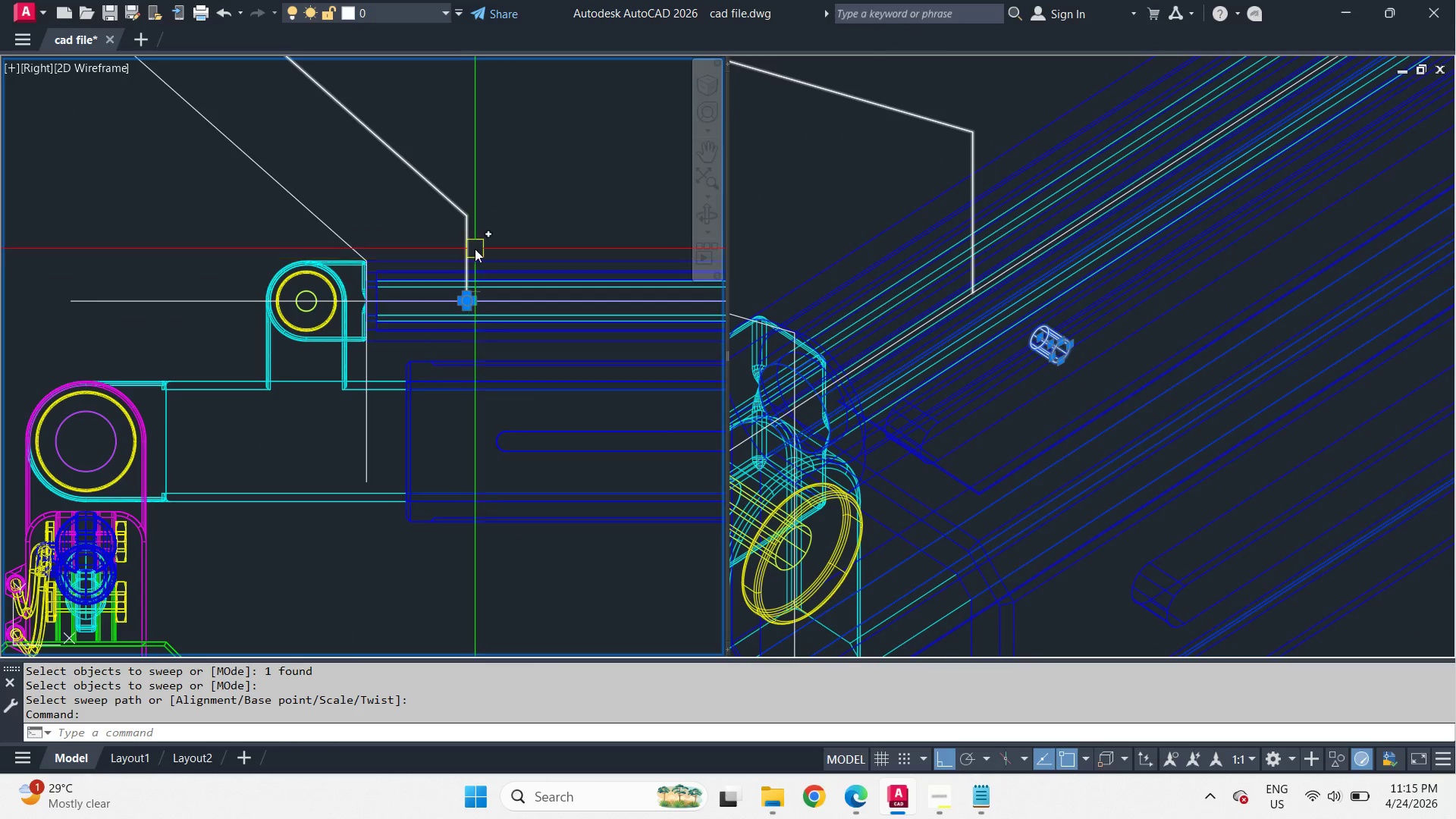 
type(co )
 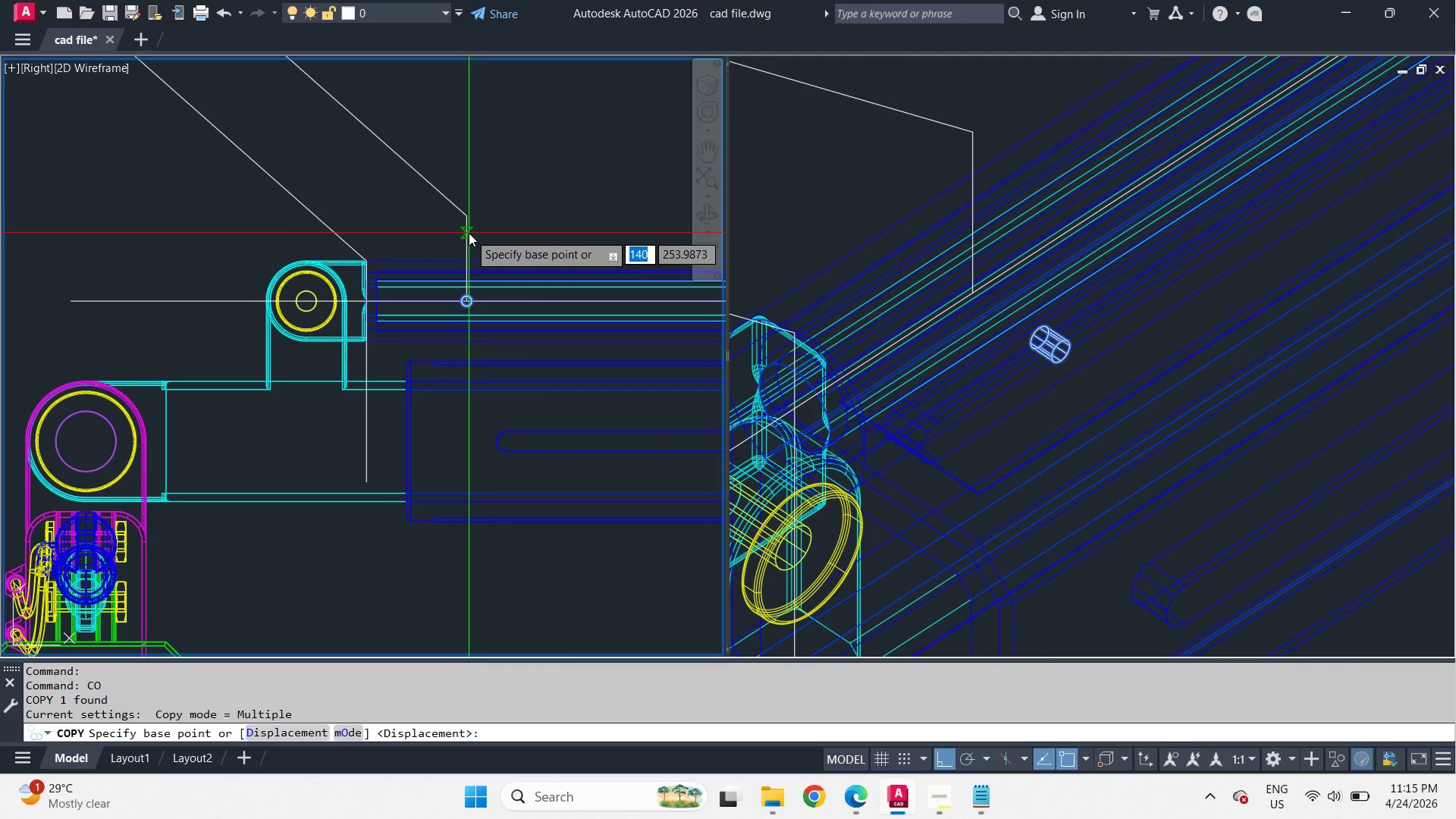 
left_click([469, 233])
 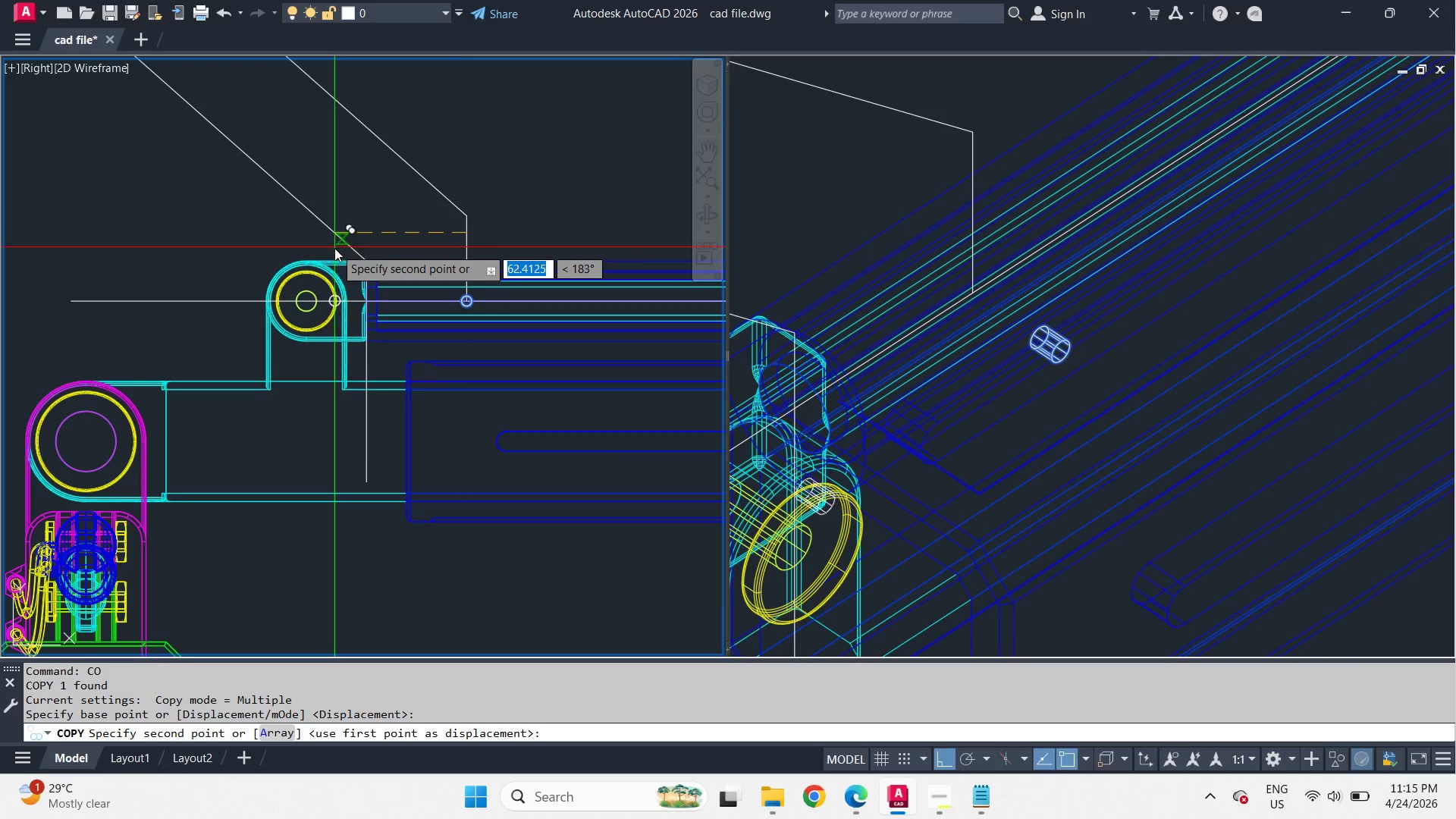 
scroll: coordinate [333, 249], scroll_direction: down, amount: 2.0
 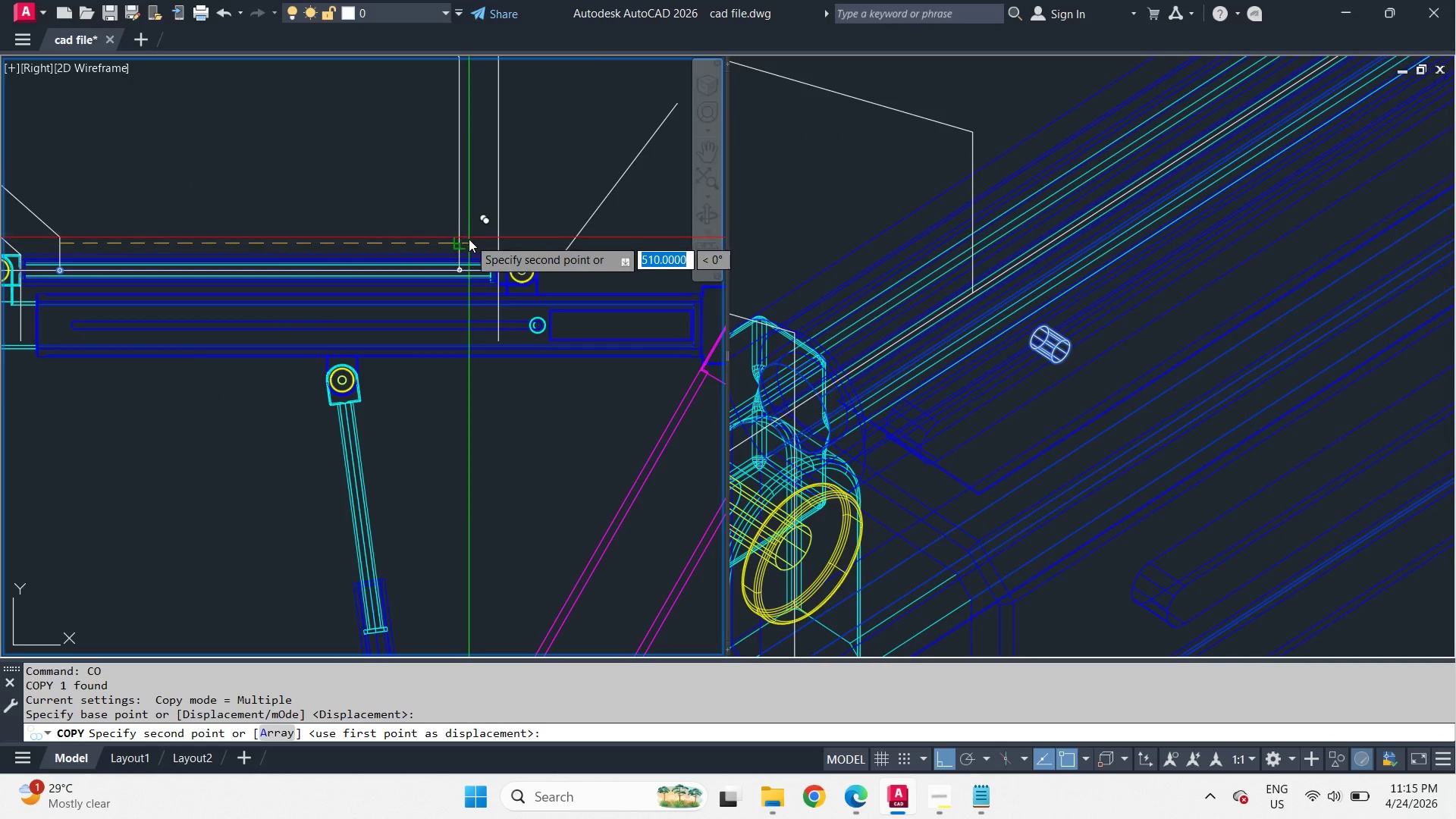 
left_click([462, 239])
 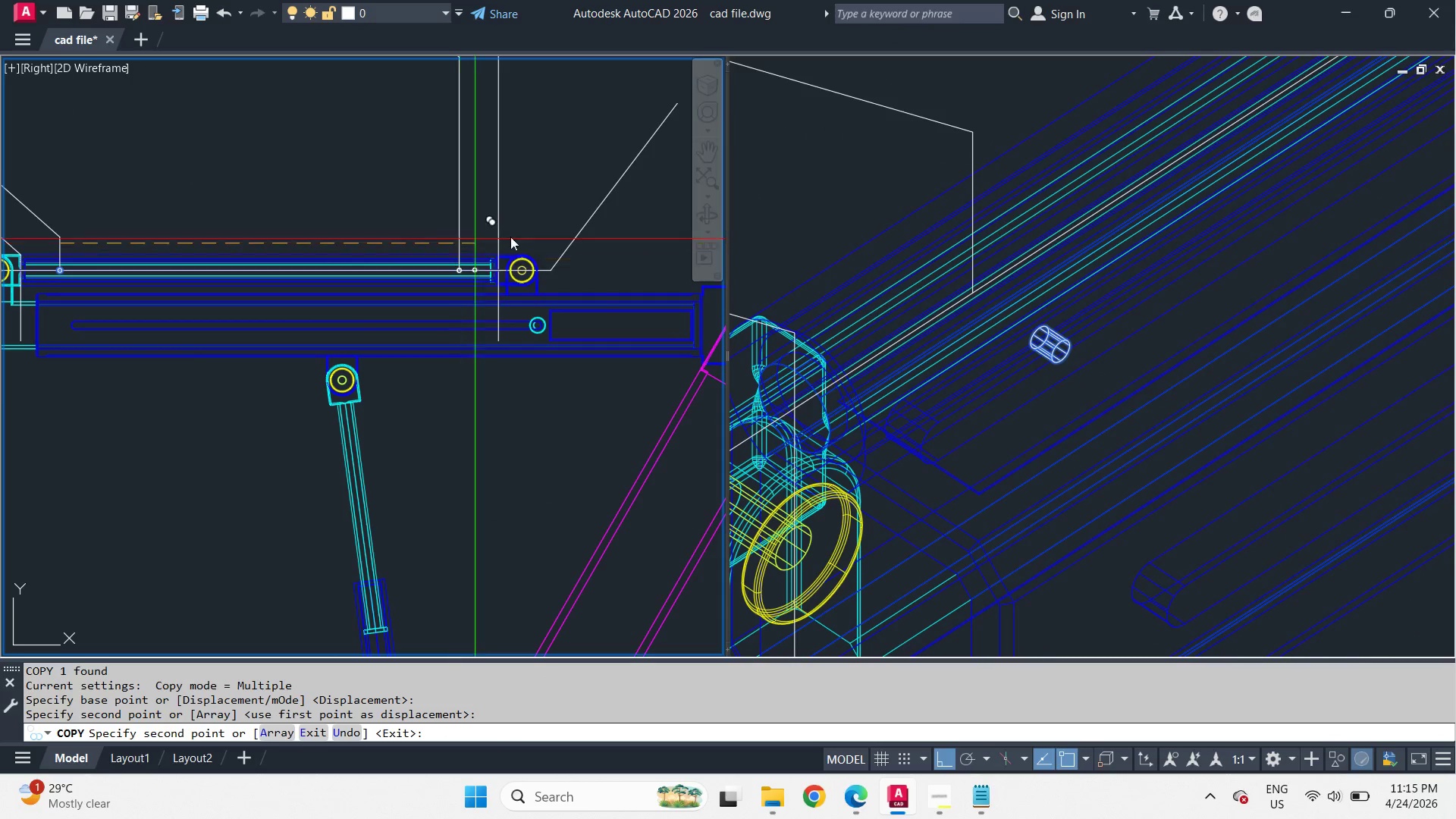 
key(Space)
 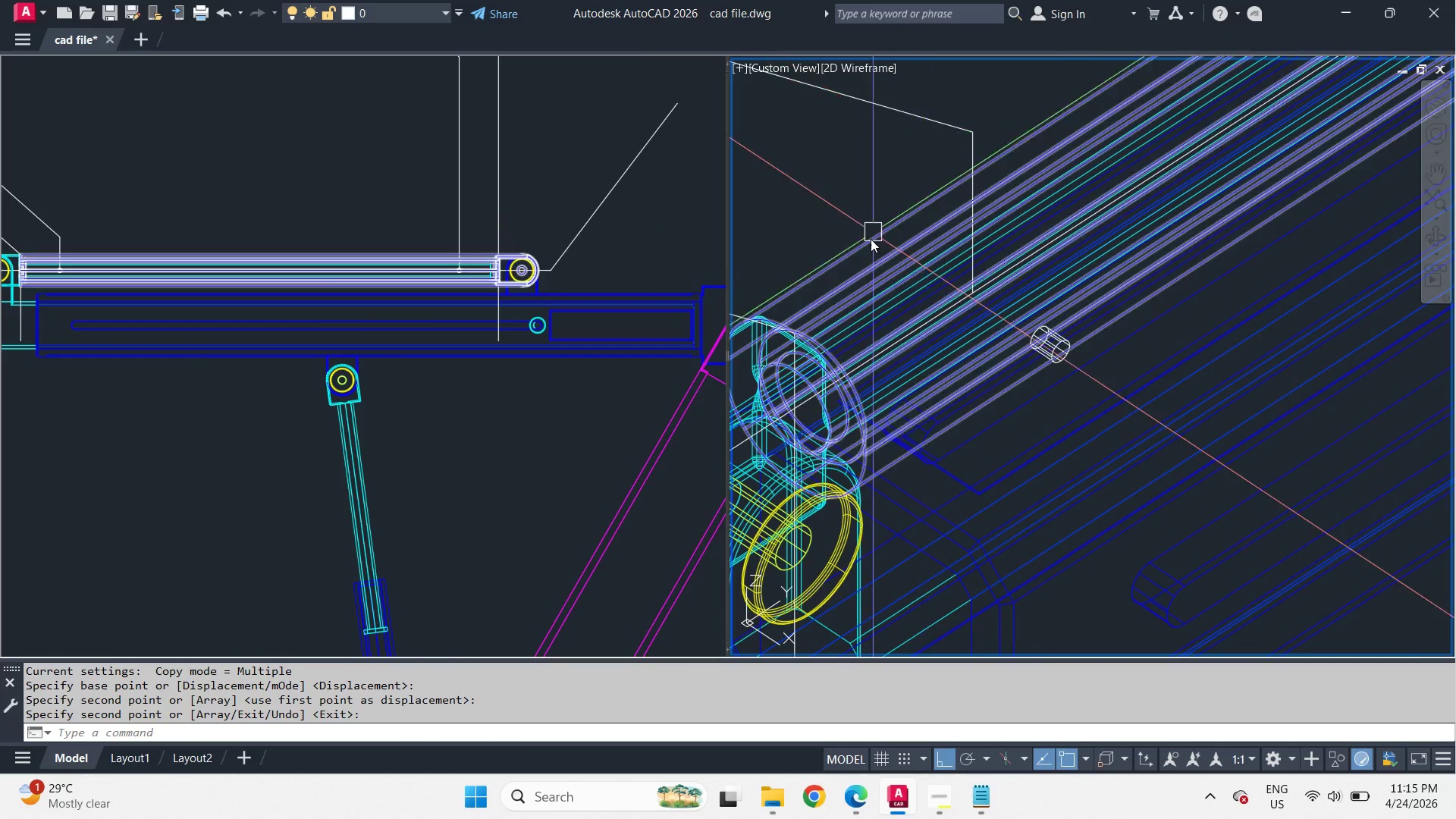 
scroll: coordinate [849, 257], scroll_direction: down, amount: 3.0
 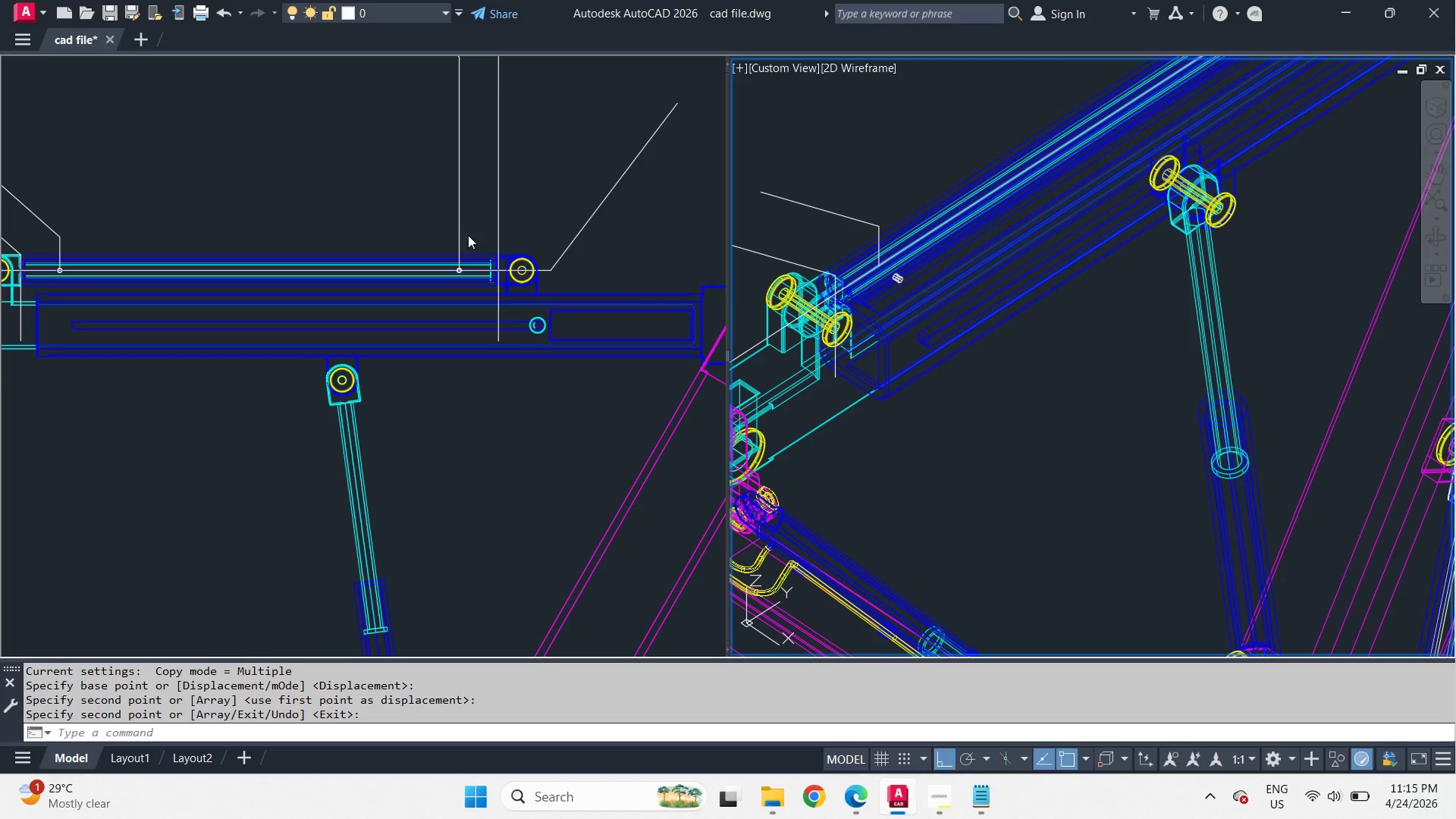 
scroll: coordinate [905, 312], scroll_direction: up, amount: 3.0
 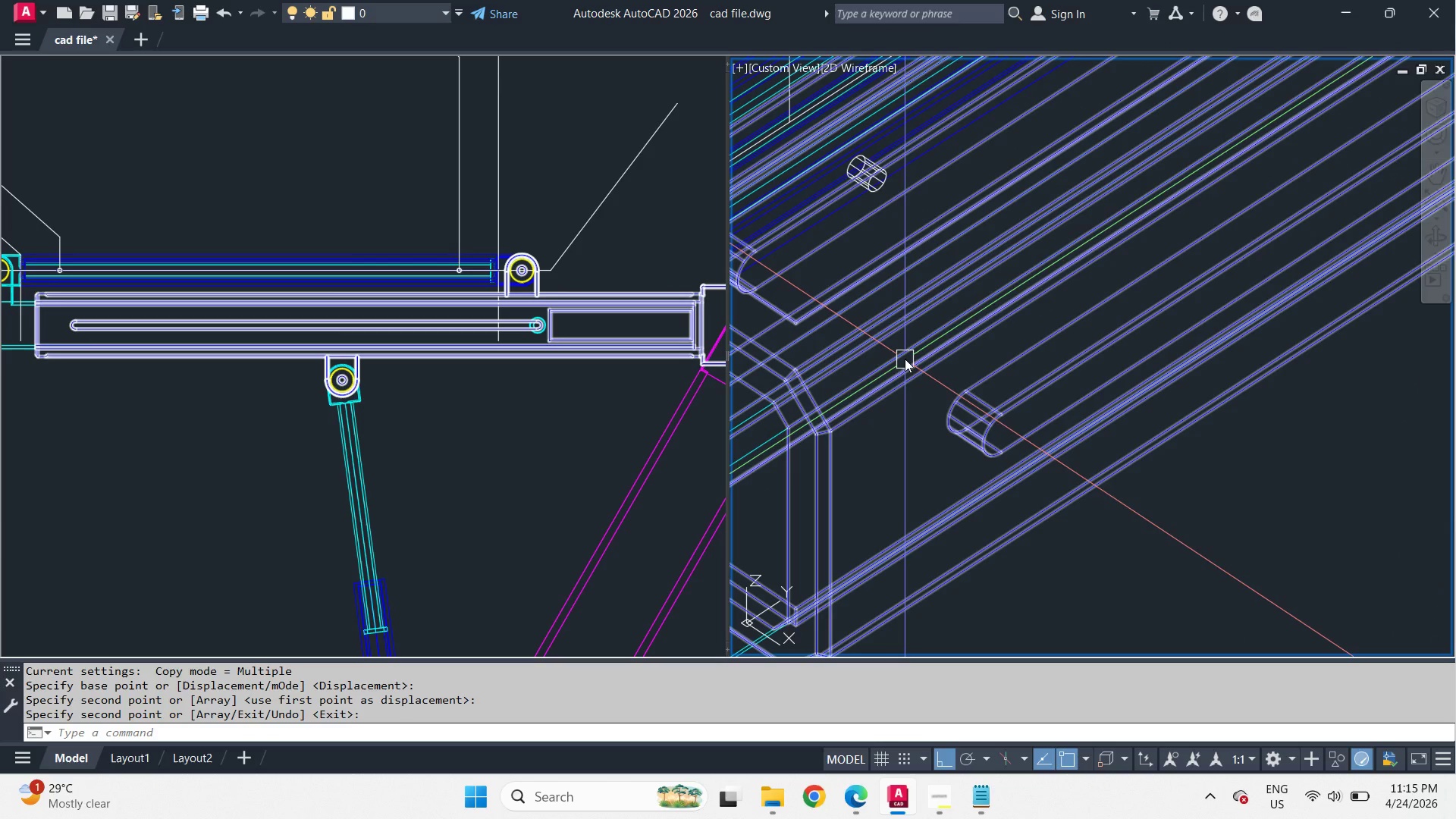 
scroll: coordinate [930, 451], scroll_direction: down, amount: 3.0
 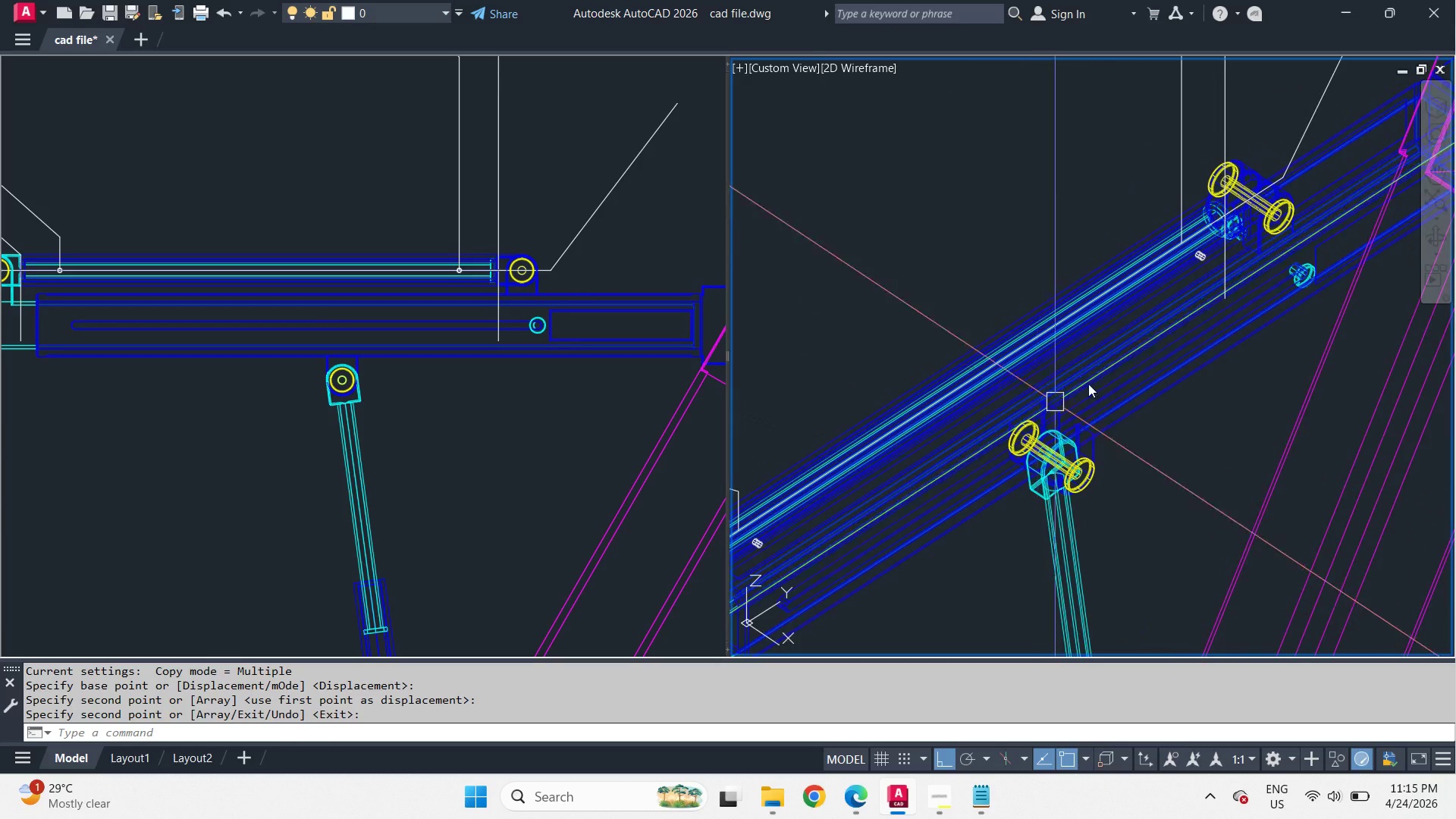 
scroll: coordinate [1268, 243], scroll_direction: up, amount: 2.0
 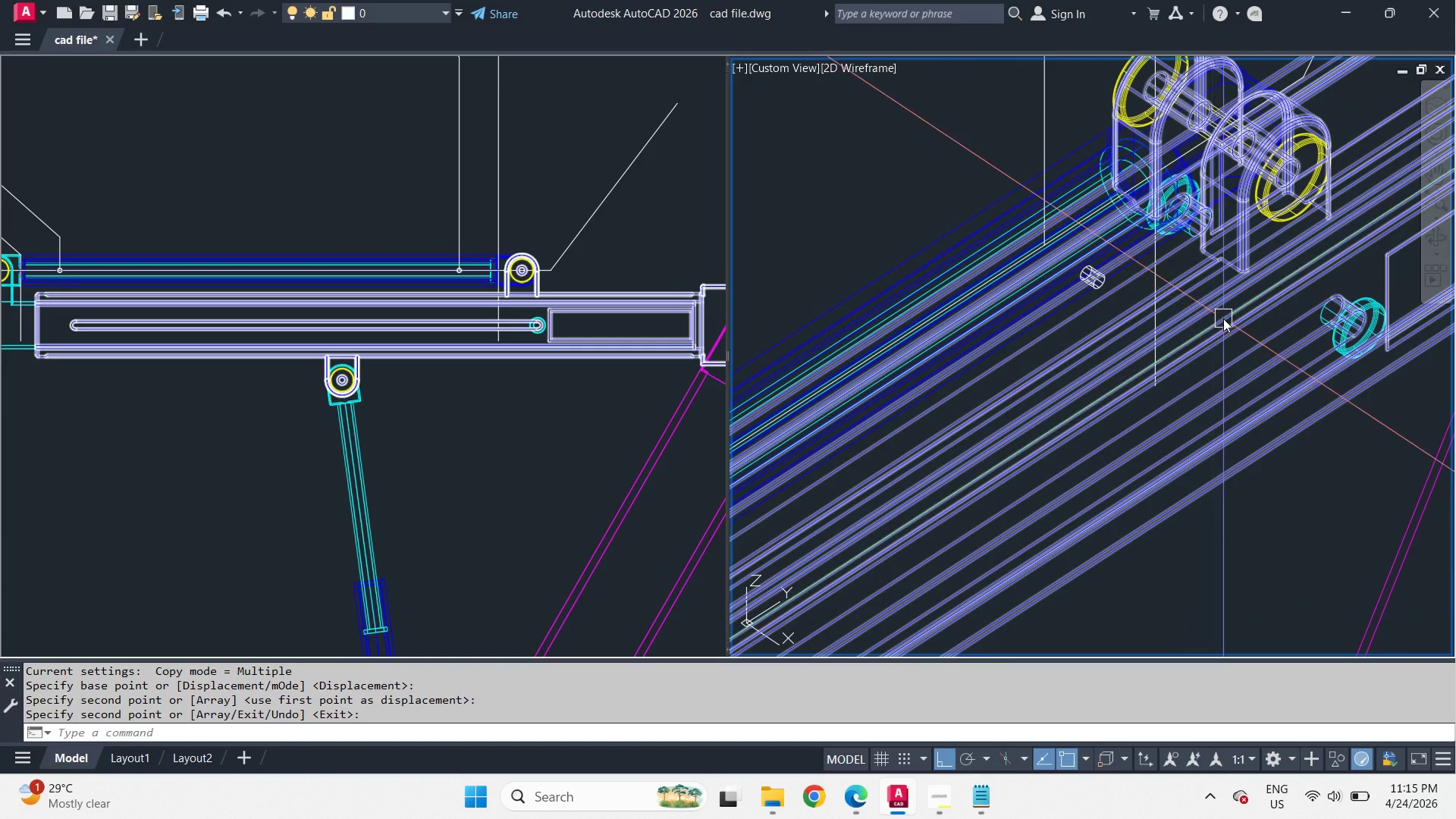 
hold_key(key=ShiftLeft, duration=8.02)
 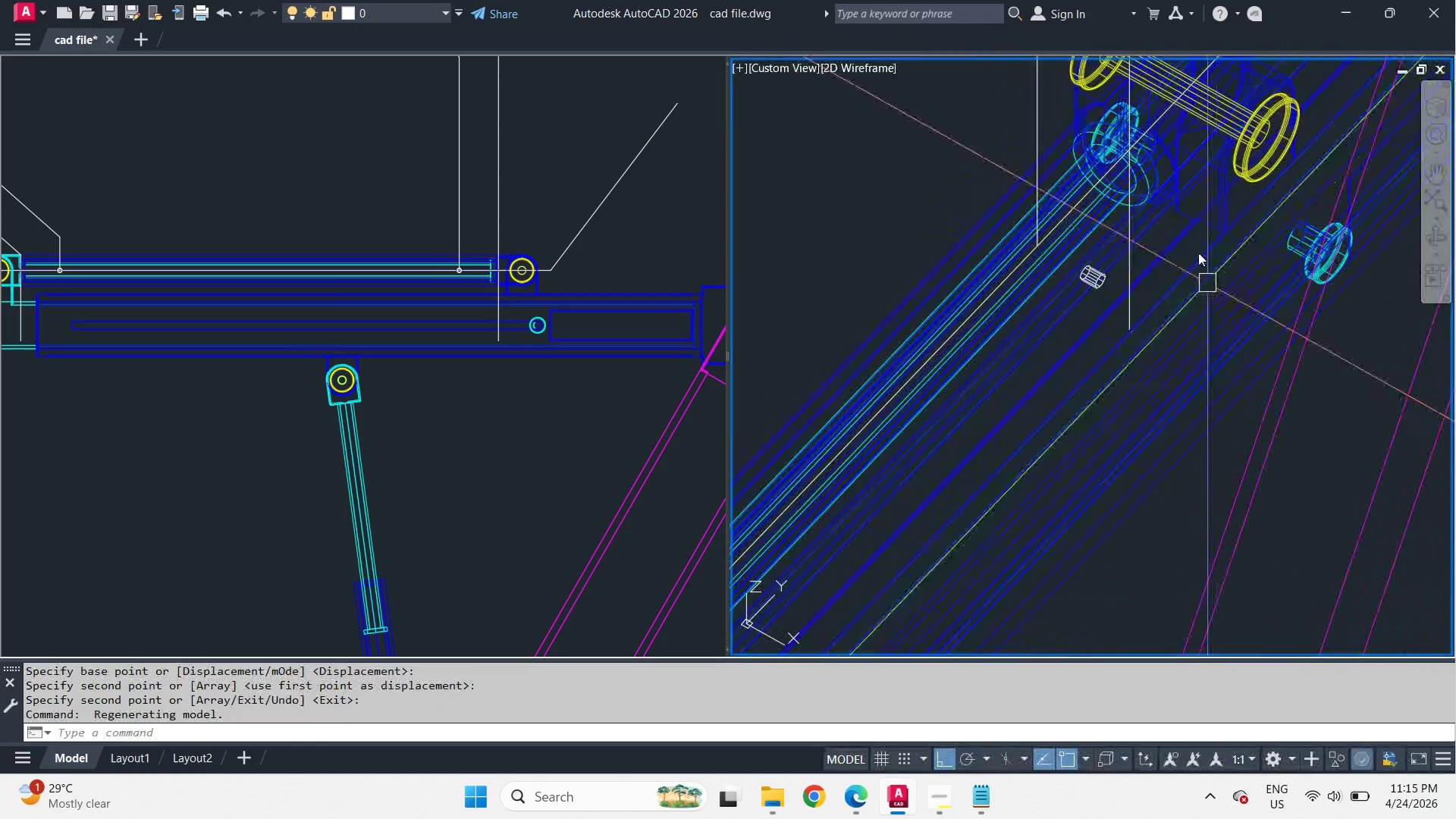 
scroll: coordinate [1196, 229], scroll_direction: up, amount: 3.0
 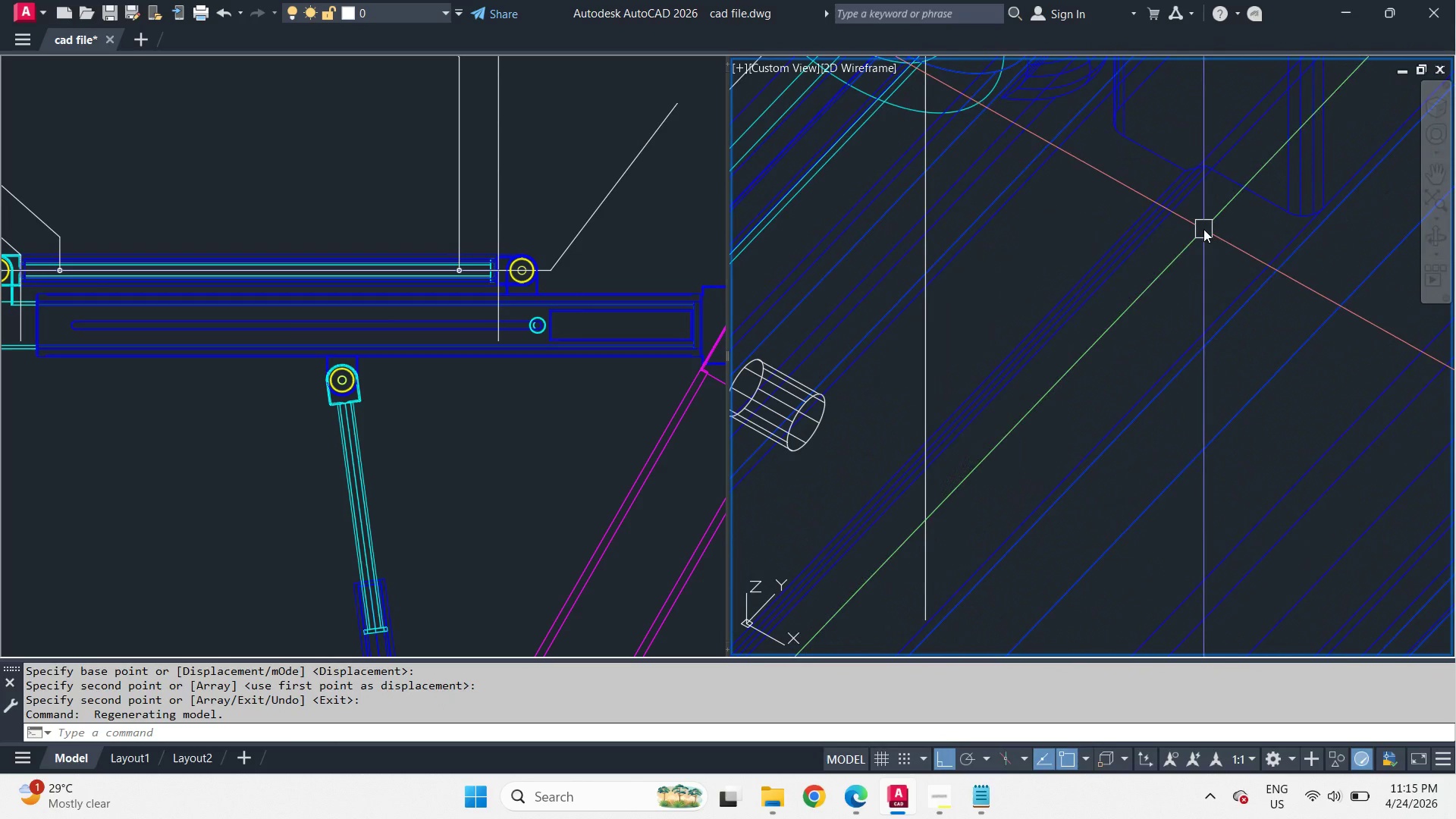 
type(rec )
 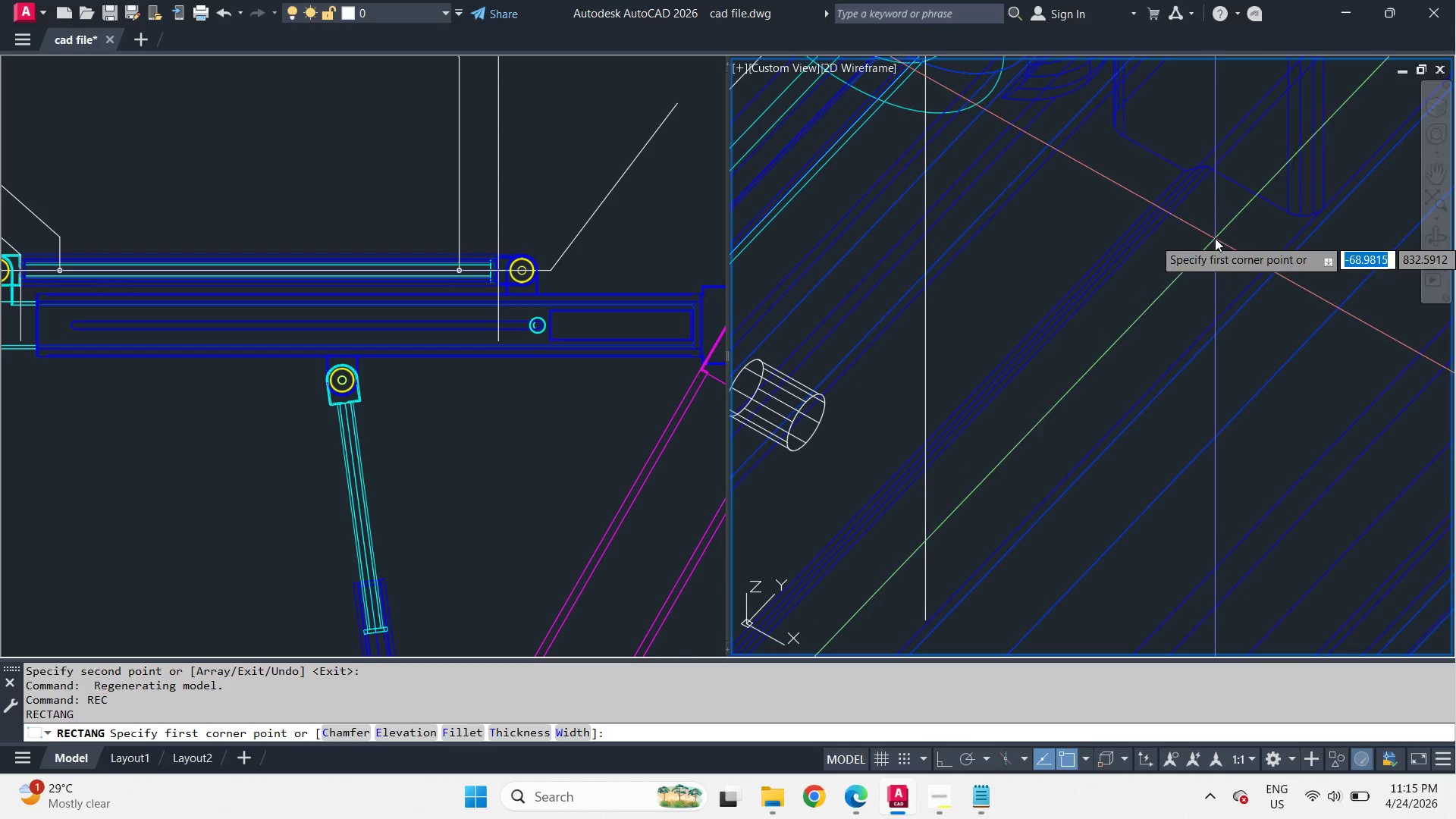 
hold_key(key=ShiftLeft, duration=3.22)
 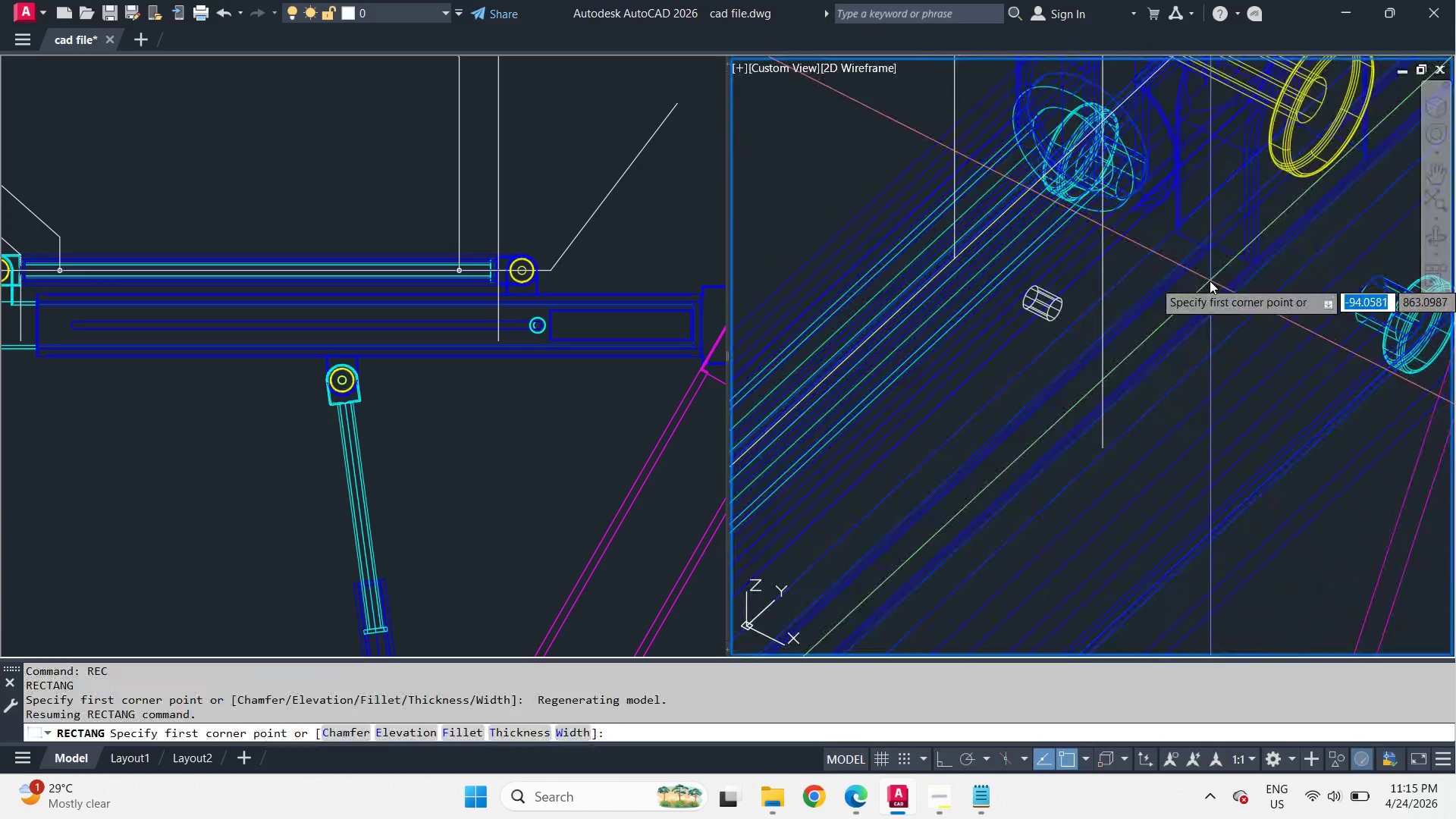 
scroll: coordinate [1215, 238], scroll_direction: down, amount: 2.0
 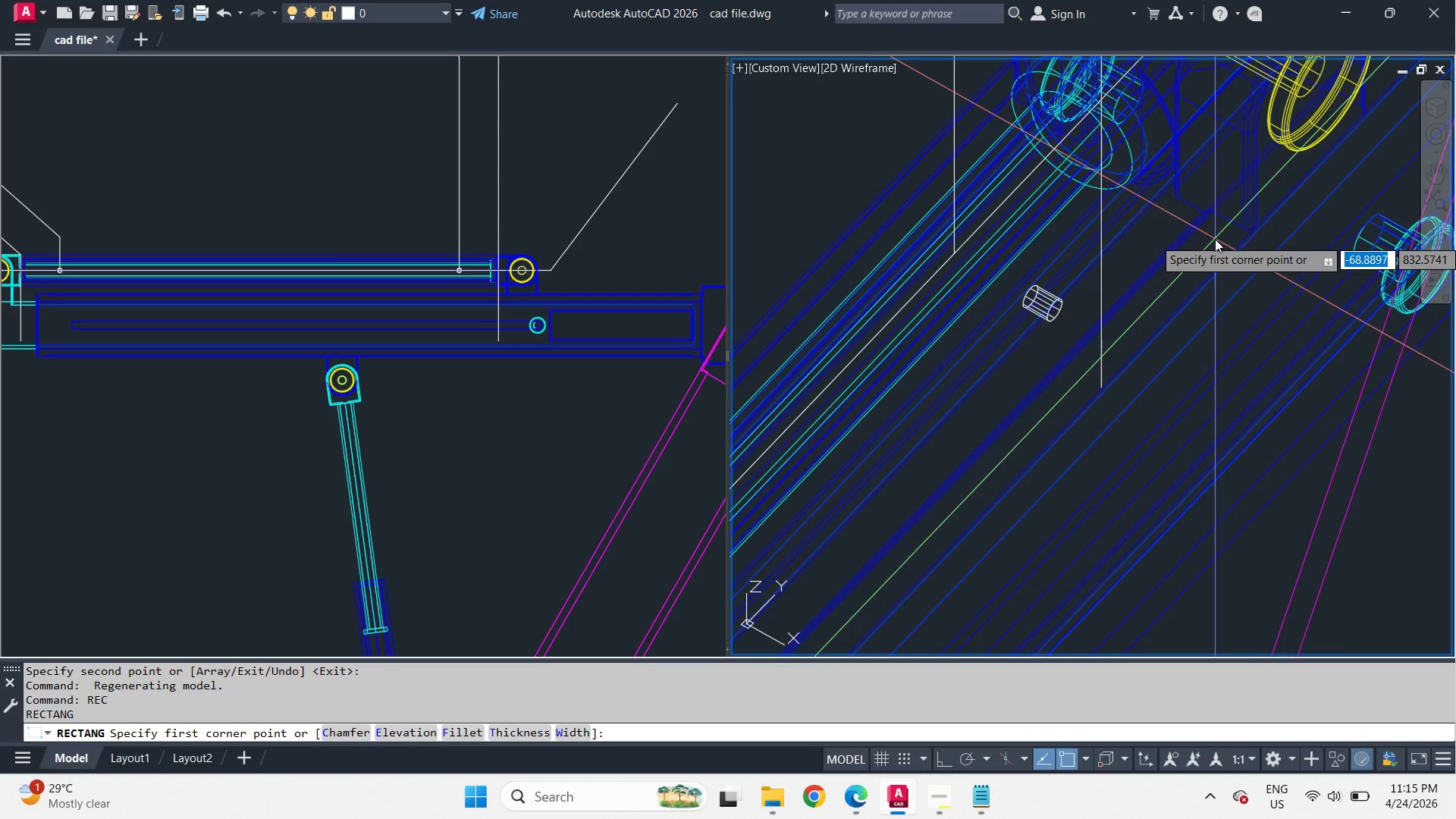 
hold_key(key=ShiftLeft, duration=2.25)
 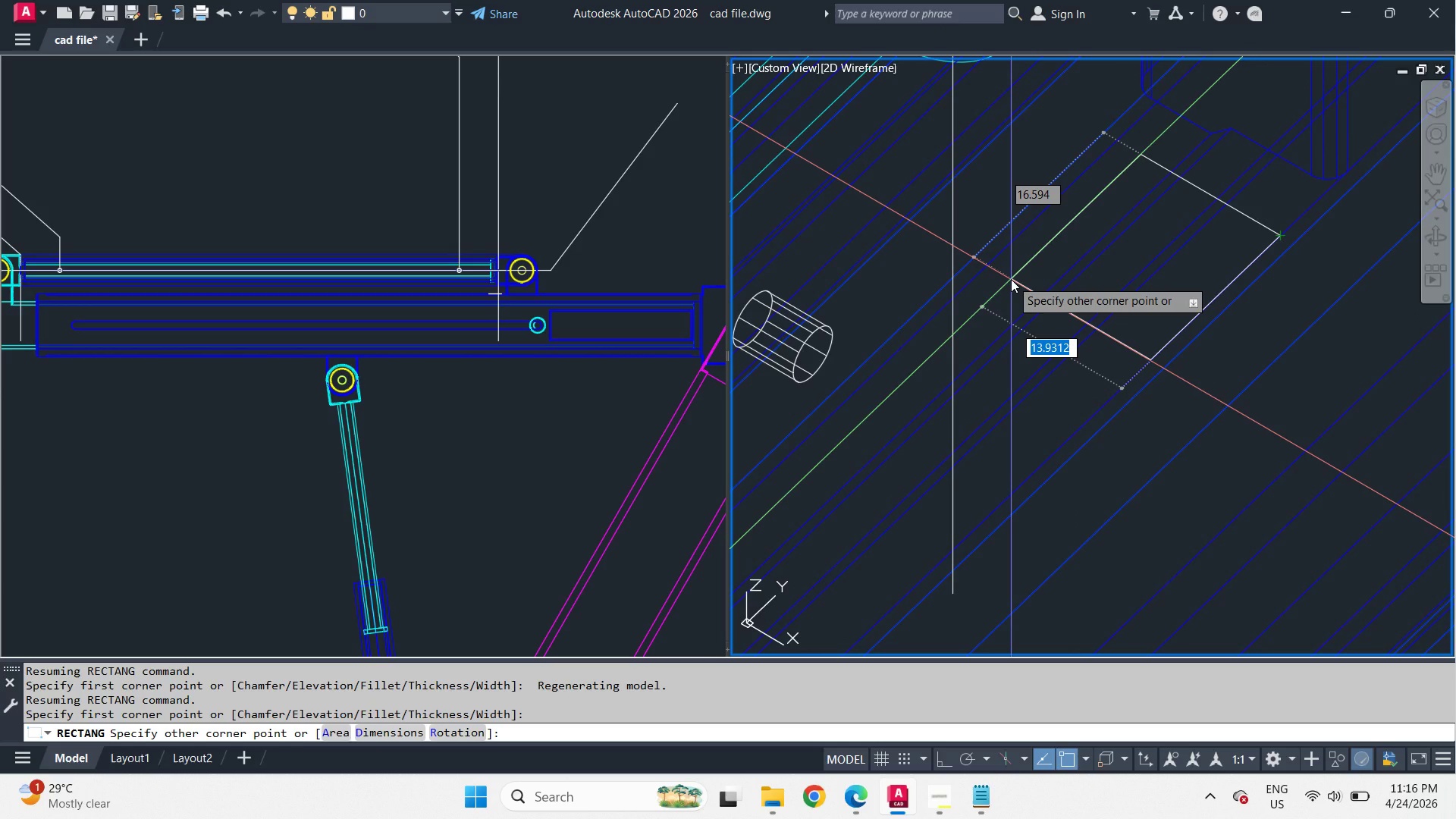 
scroll: coordinate [1210, 281], scroll_direction: up, amount: 2.0
 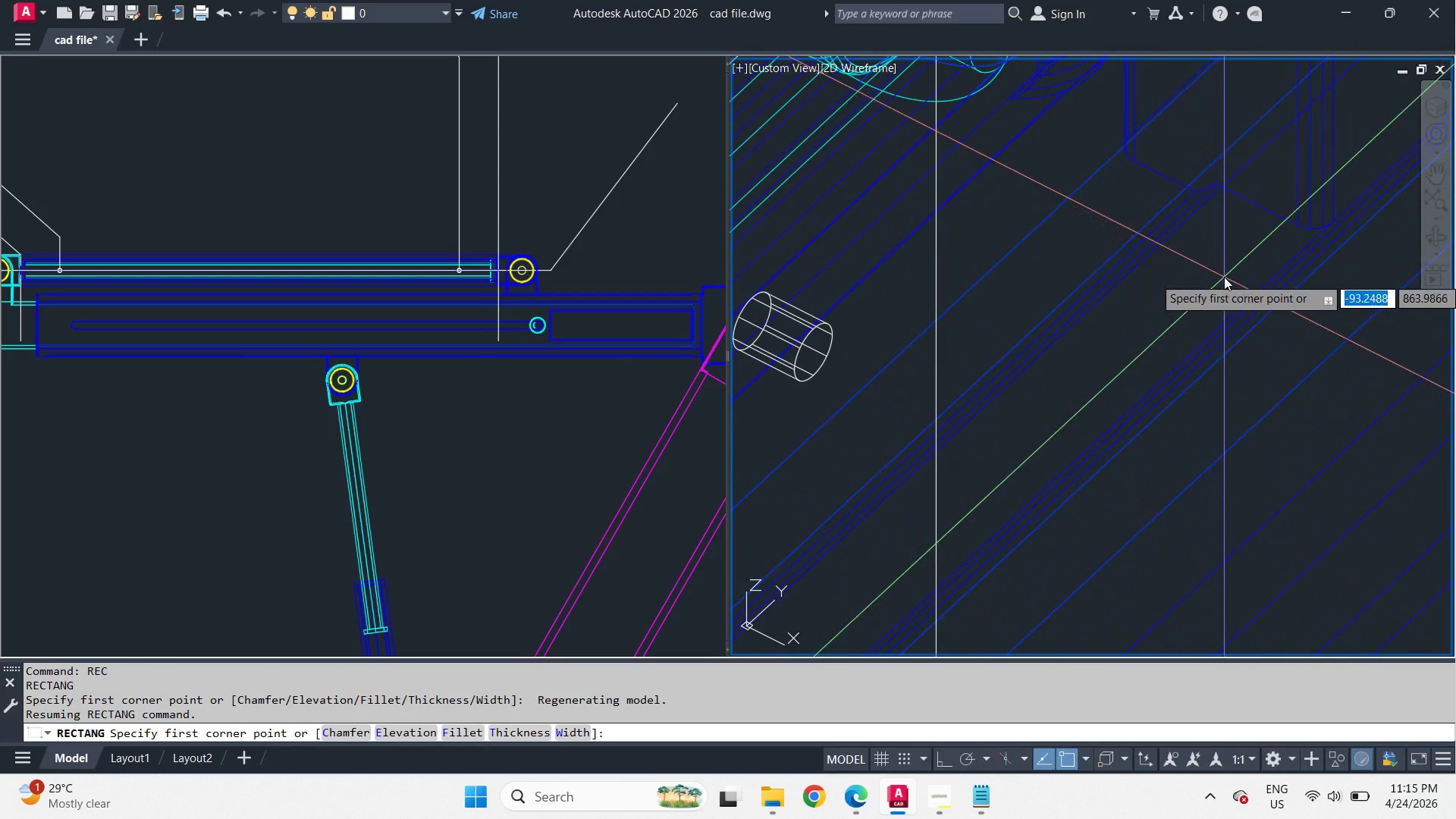 
wait(31.86)
 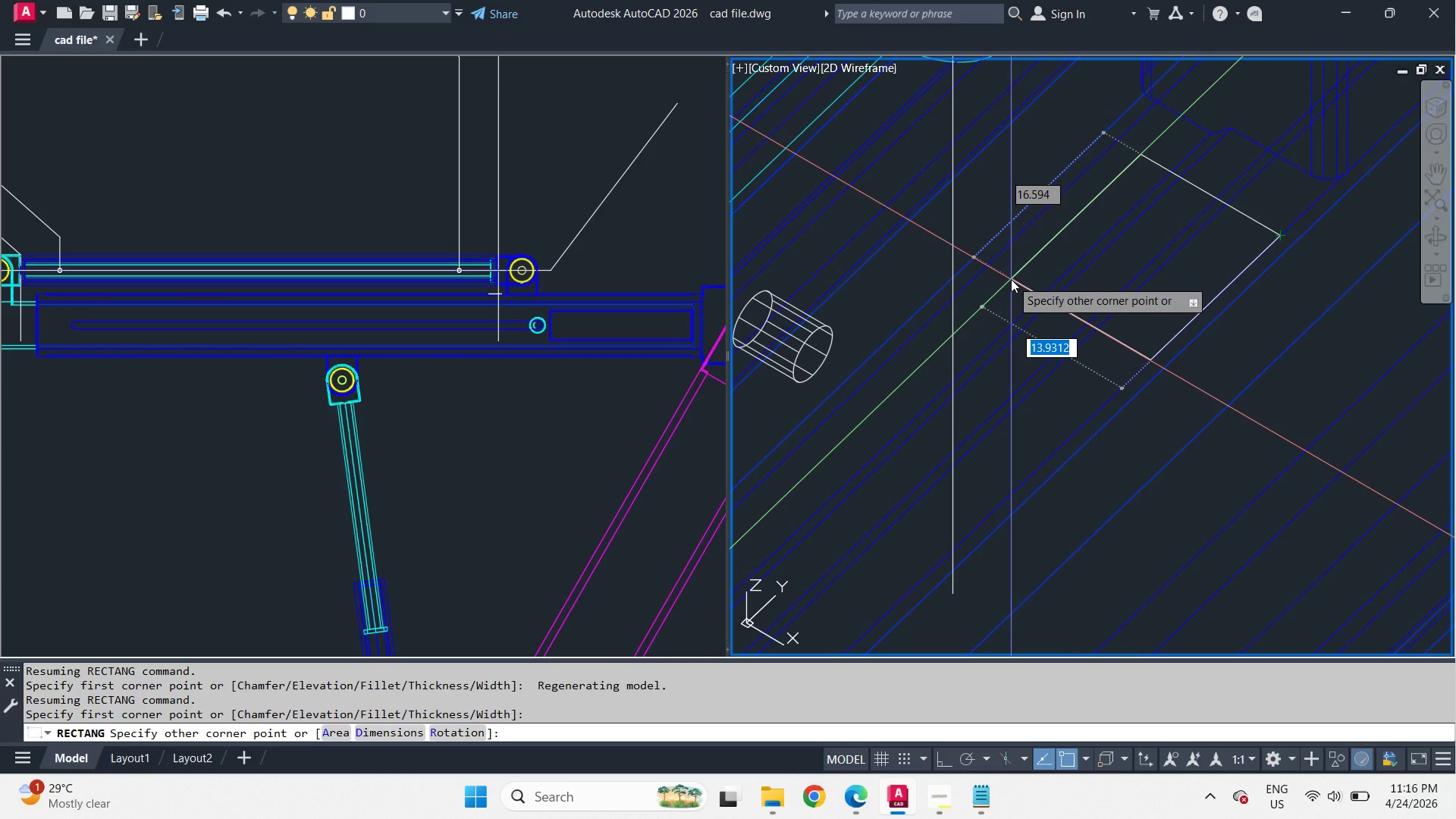 
key(Numpad1)
 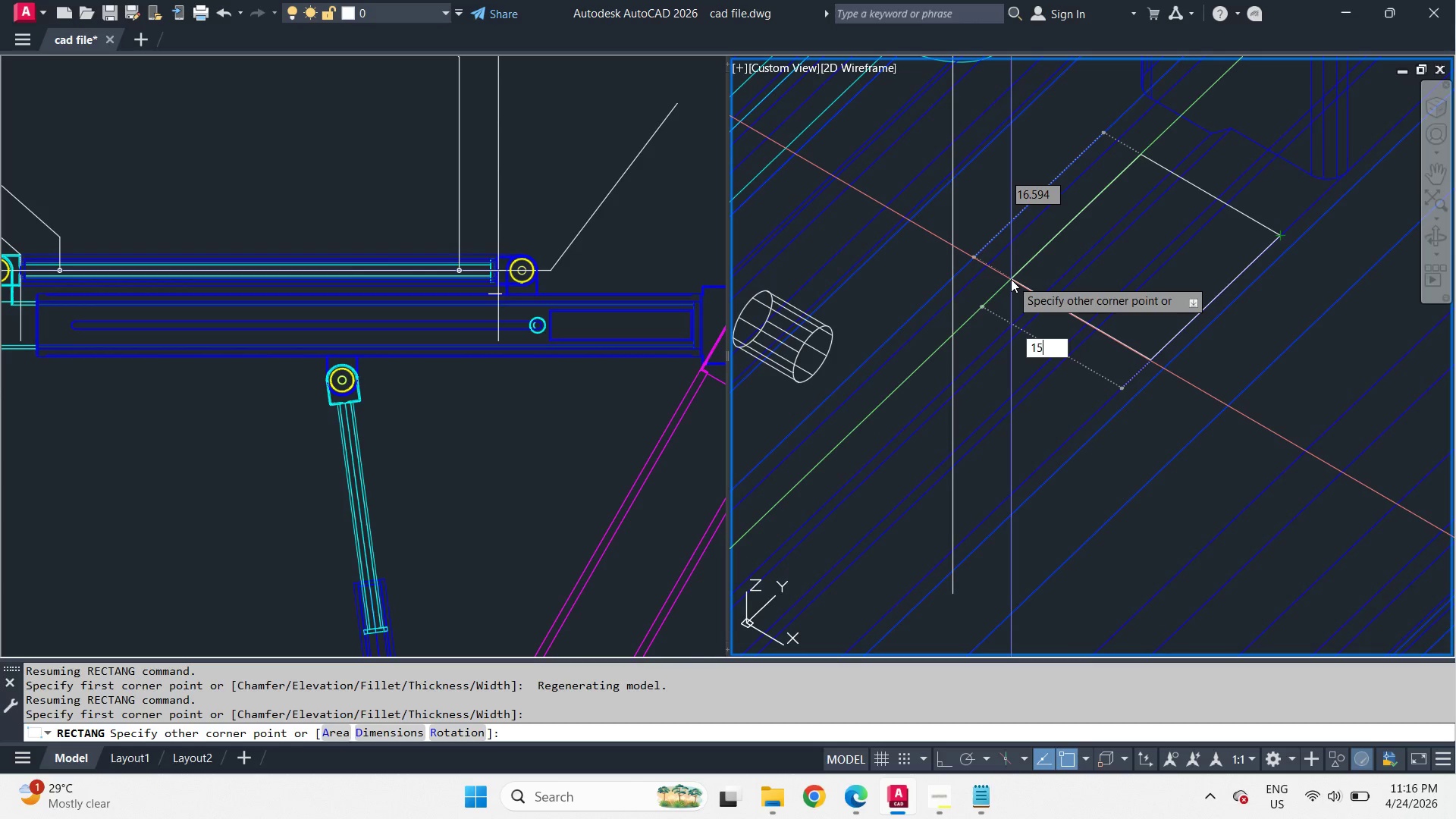 
key(Numpad5)
 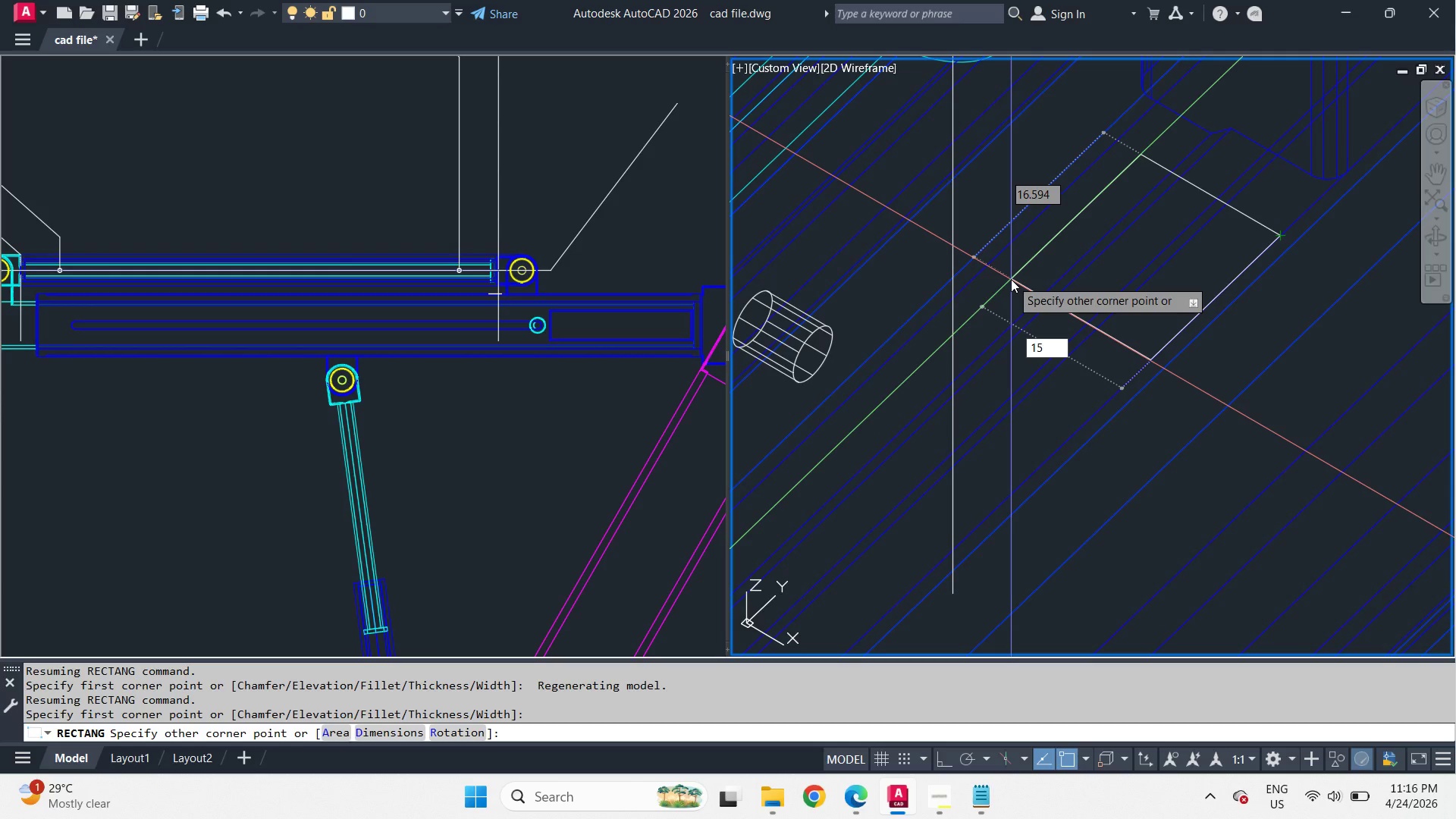 
key(Tab)
 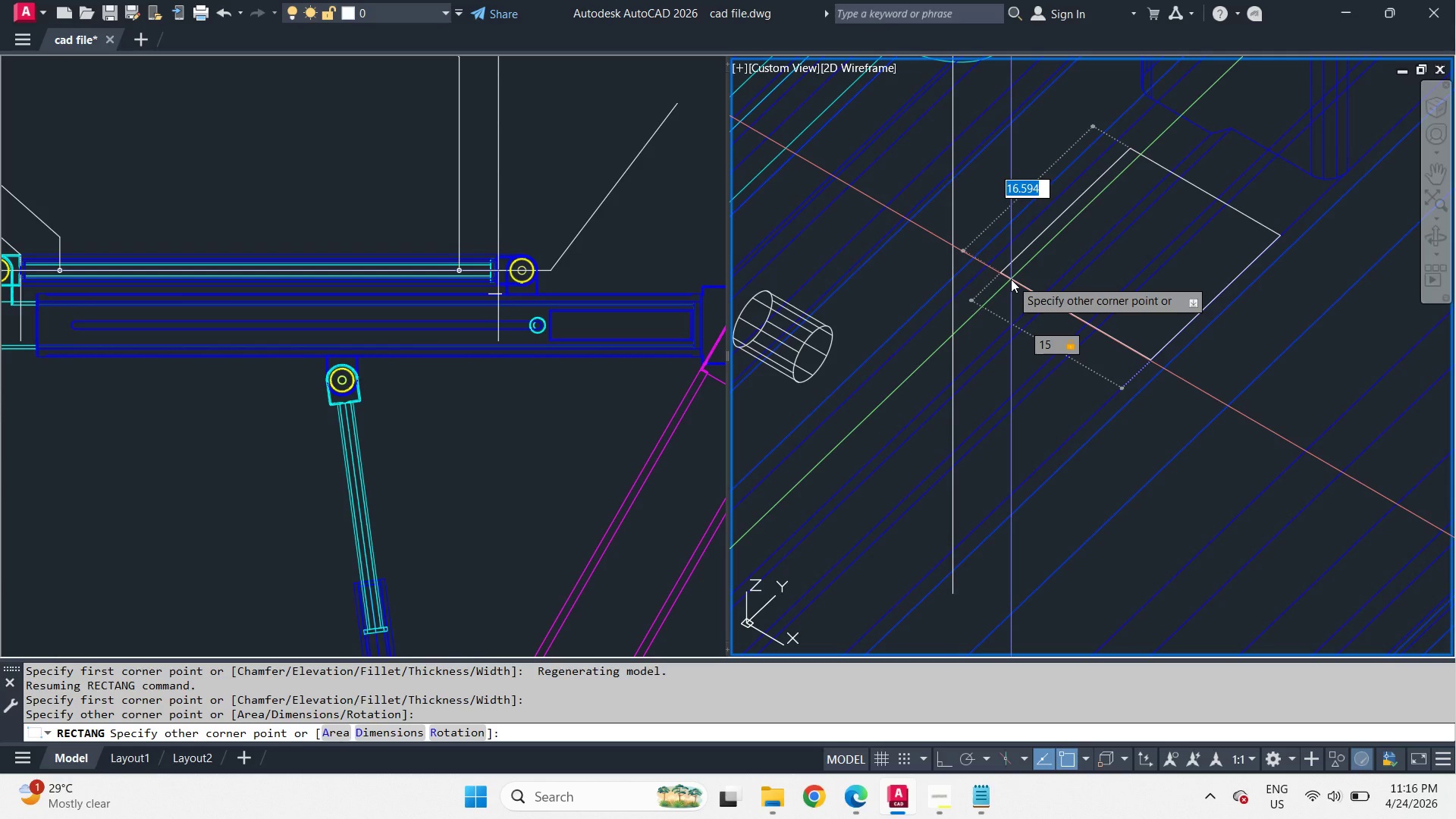 
key(Numpad1)
 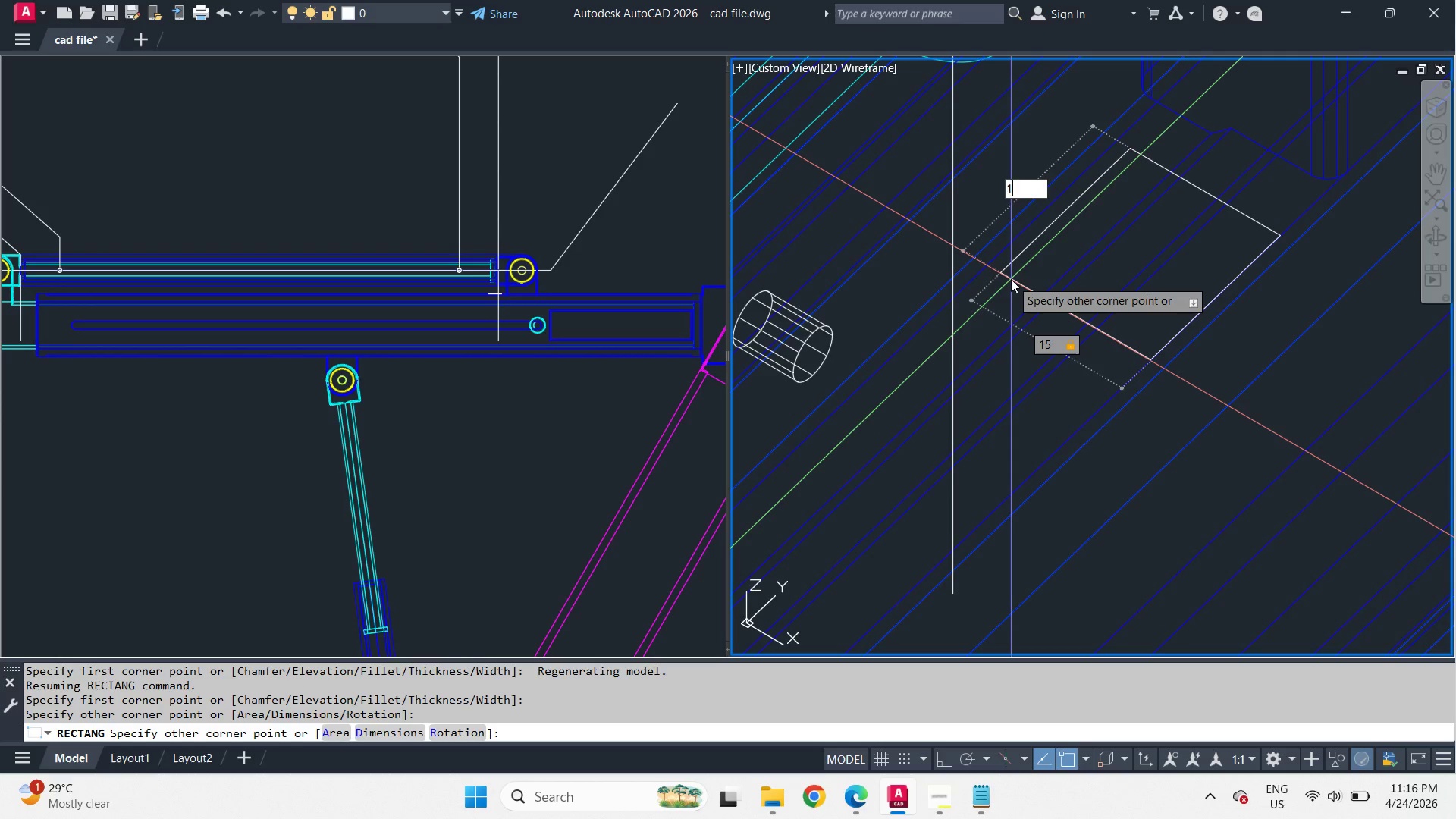 
key(Numpad5)
 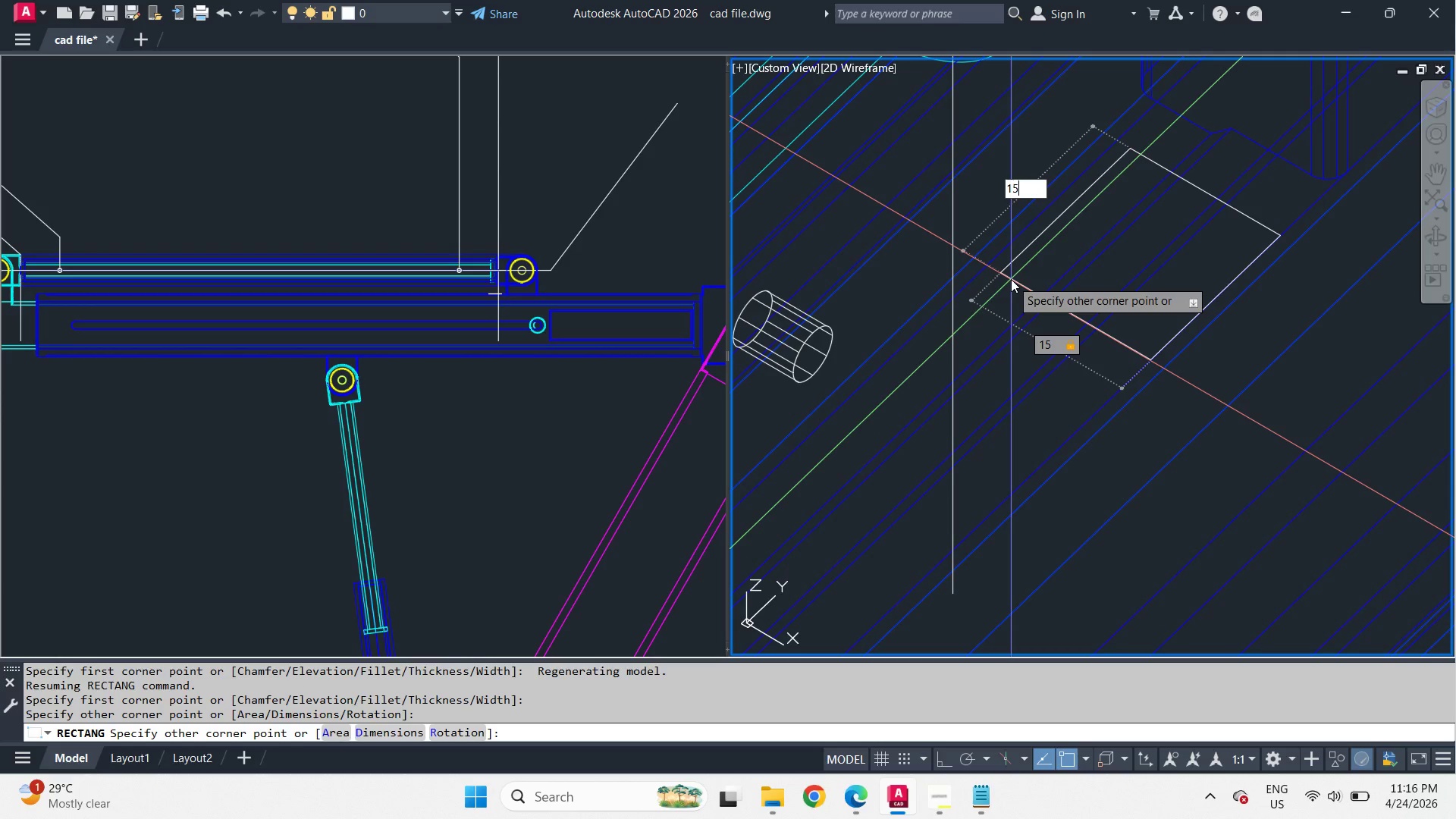 
key(NumpadEnter)
 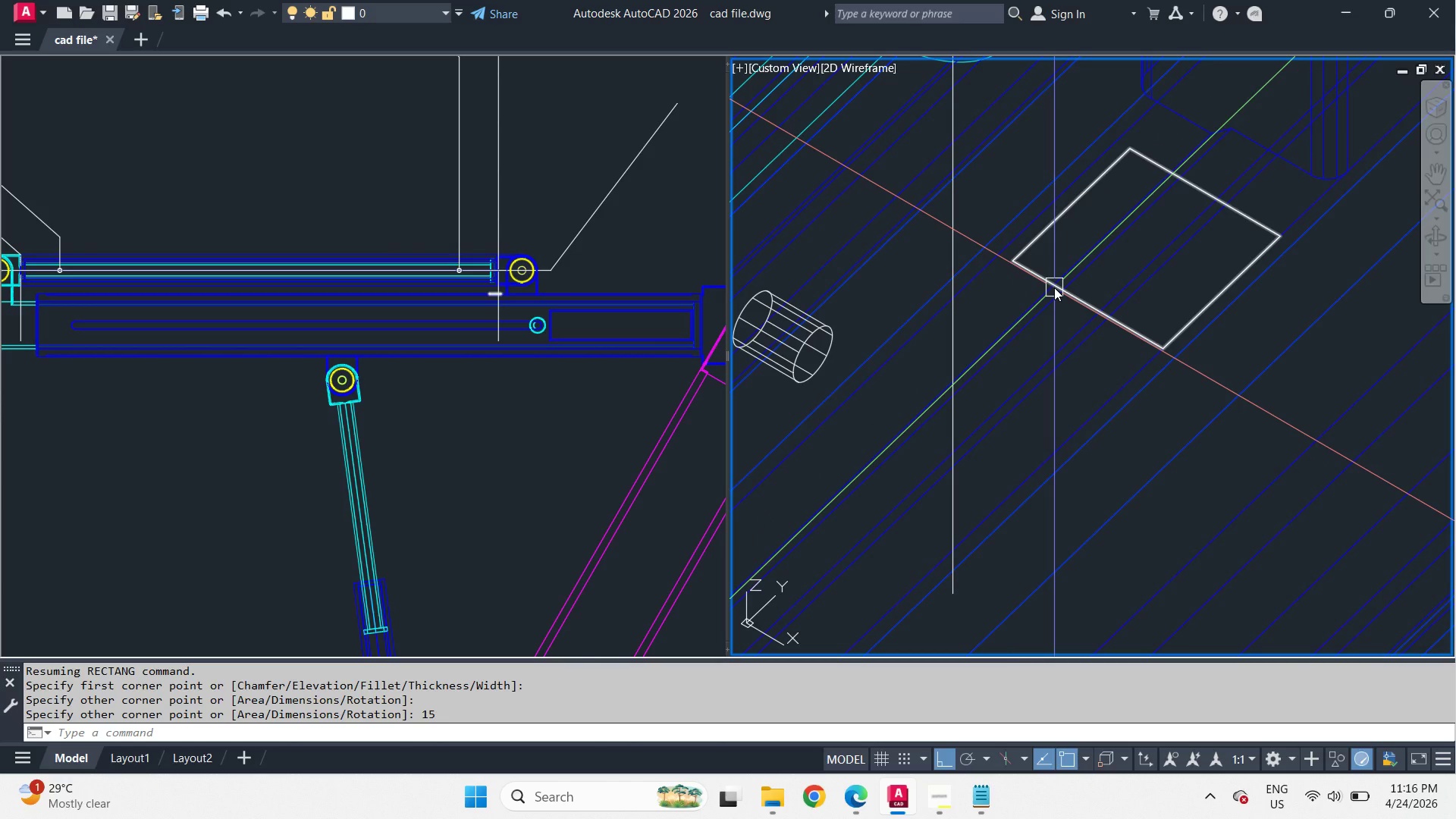 
wait(12.11)
 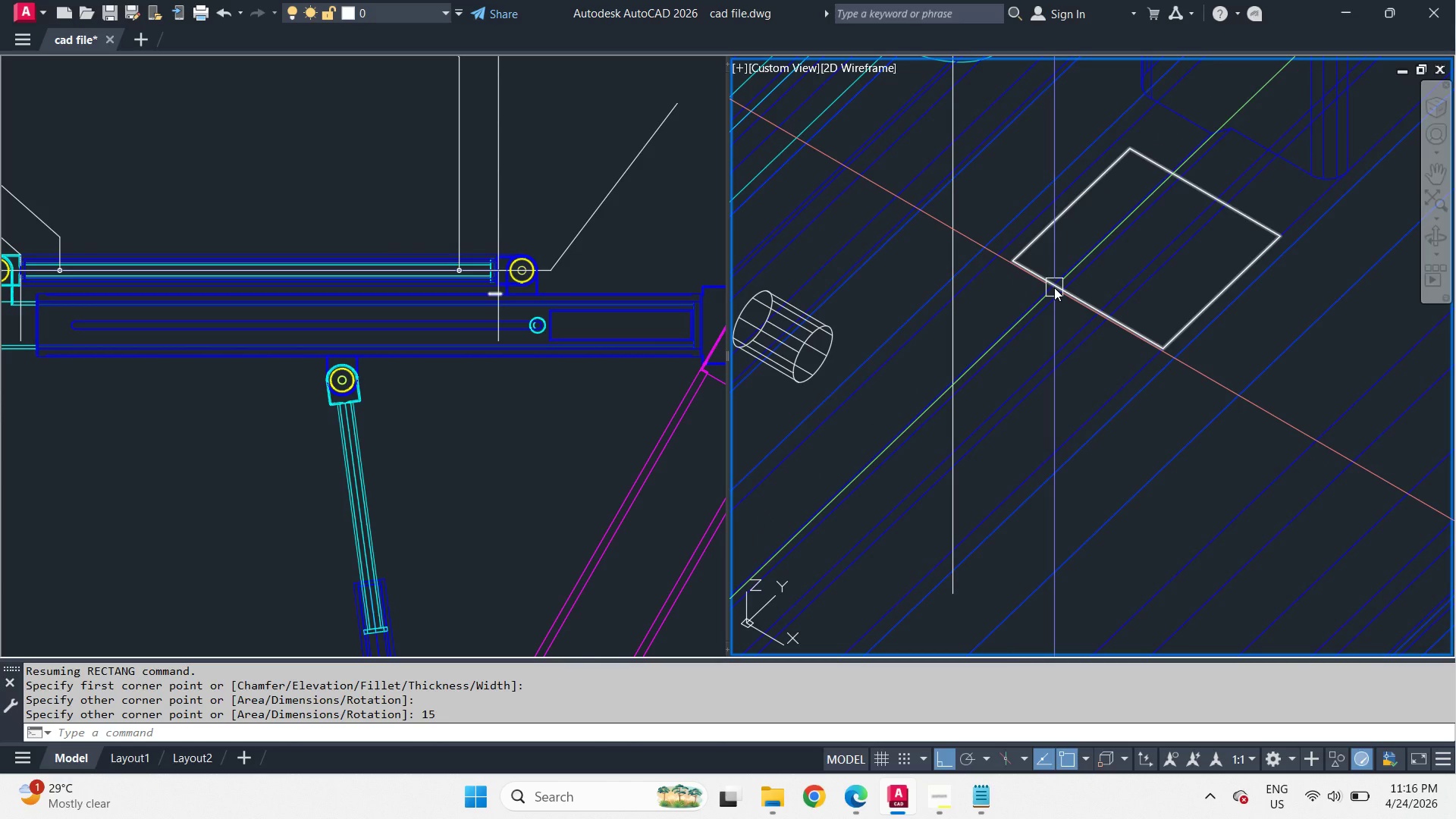 
type(ext )
 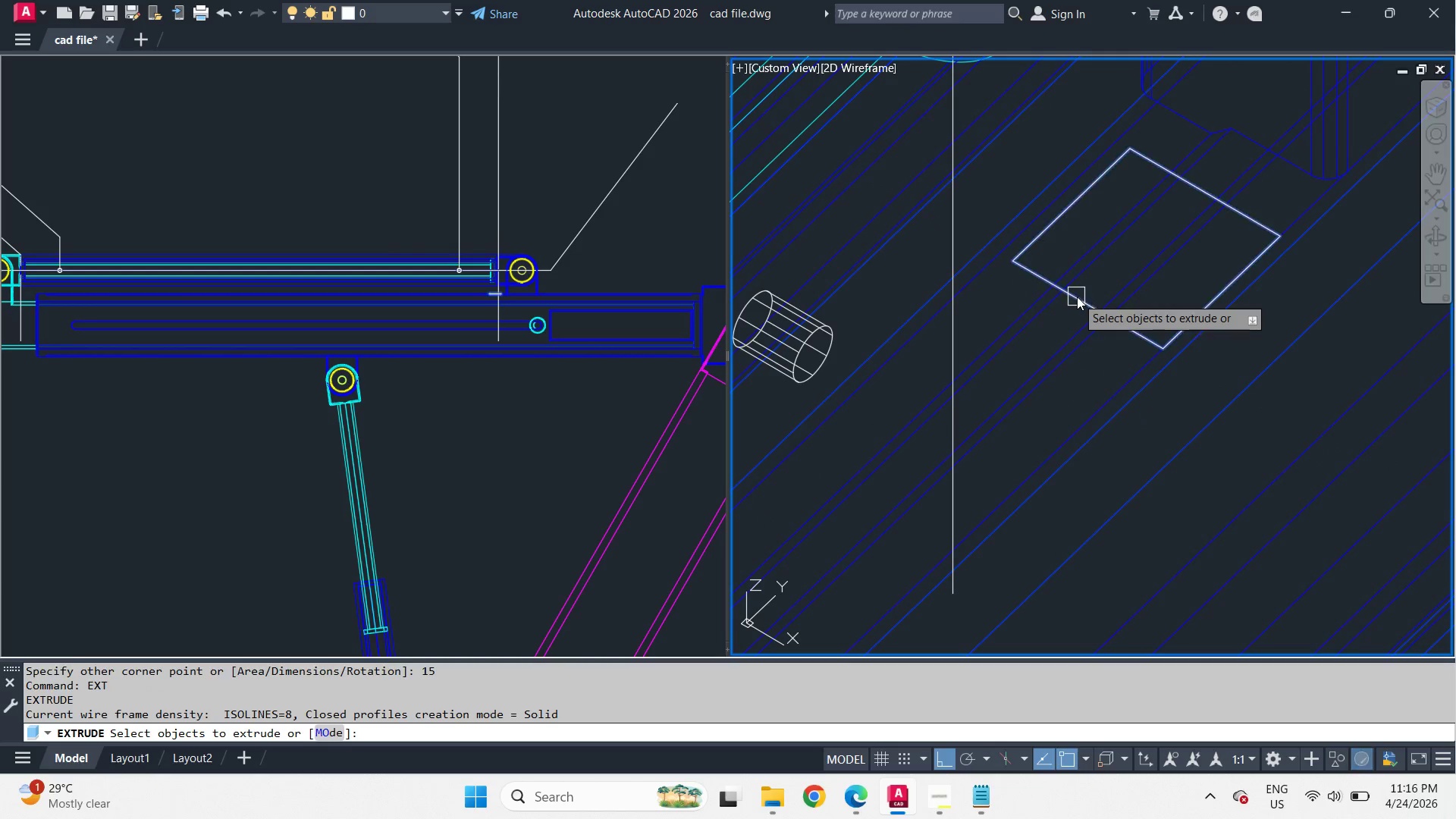 
key(Space)
 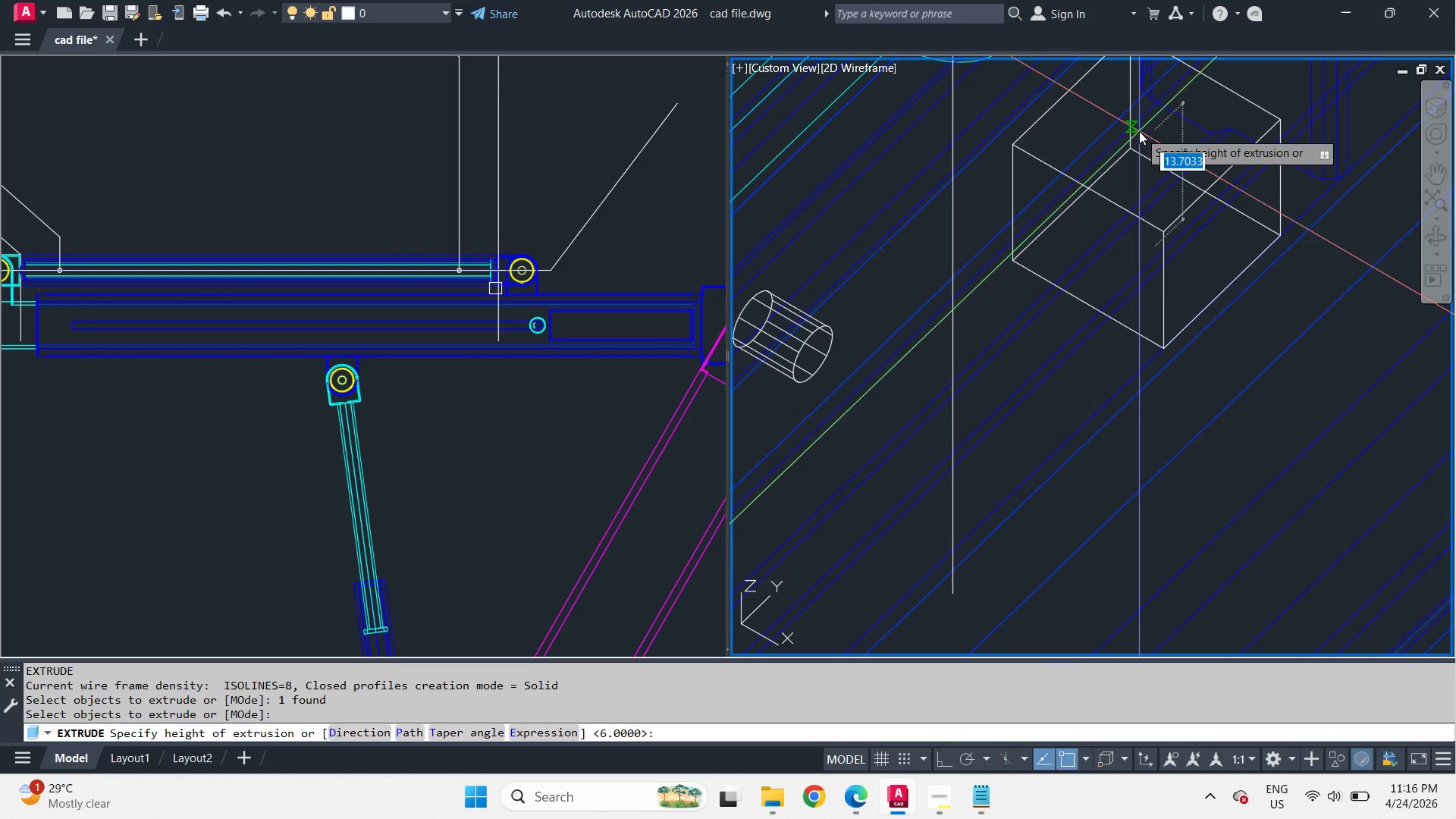 
scroll: coordinate [1138, 150], scroll_direction: down, amount: 2.0
 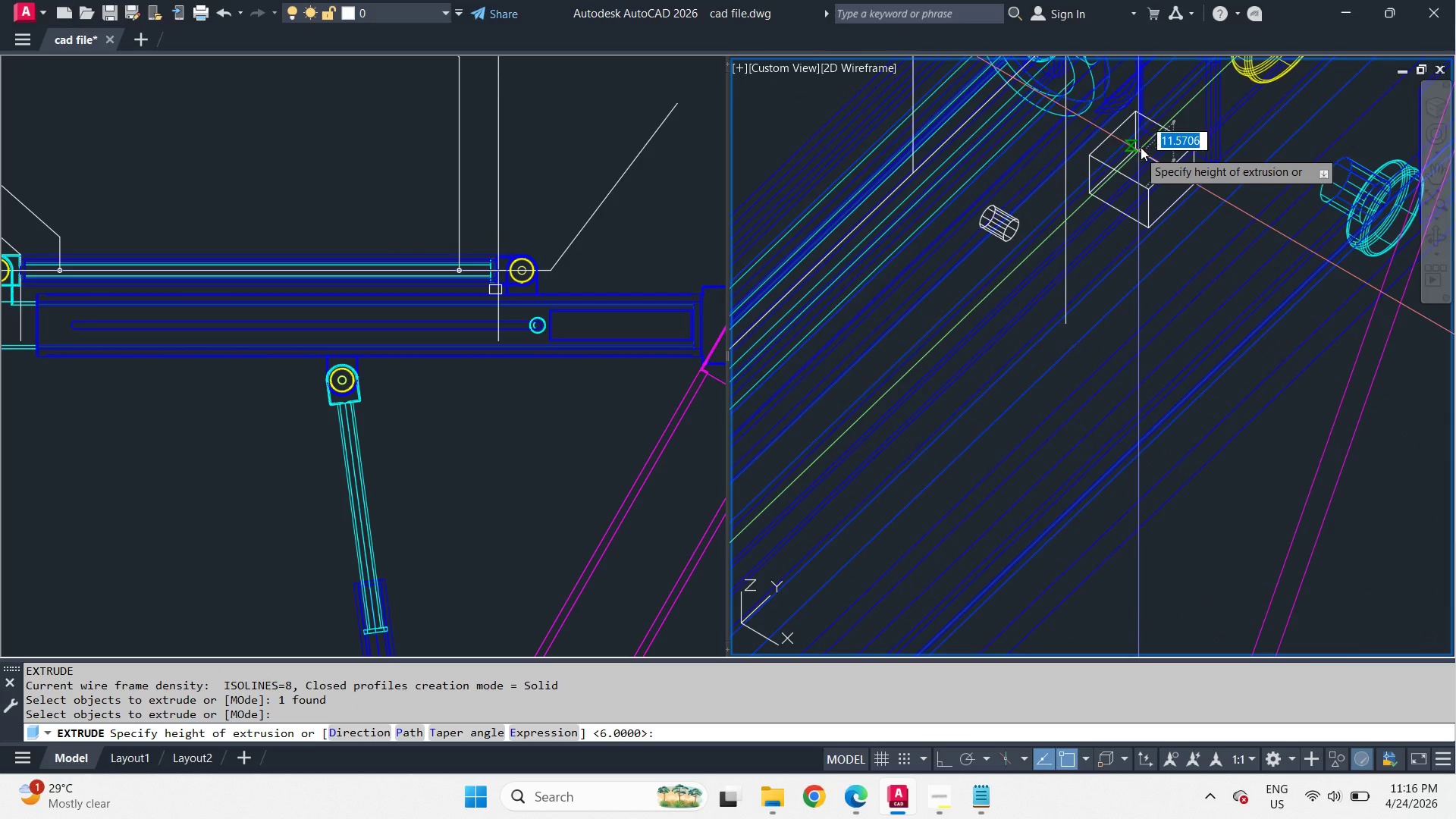 
scroll: coordinate [1141, 146], scroll_direction: up, amount: 2.0
 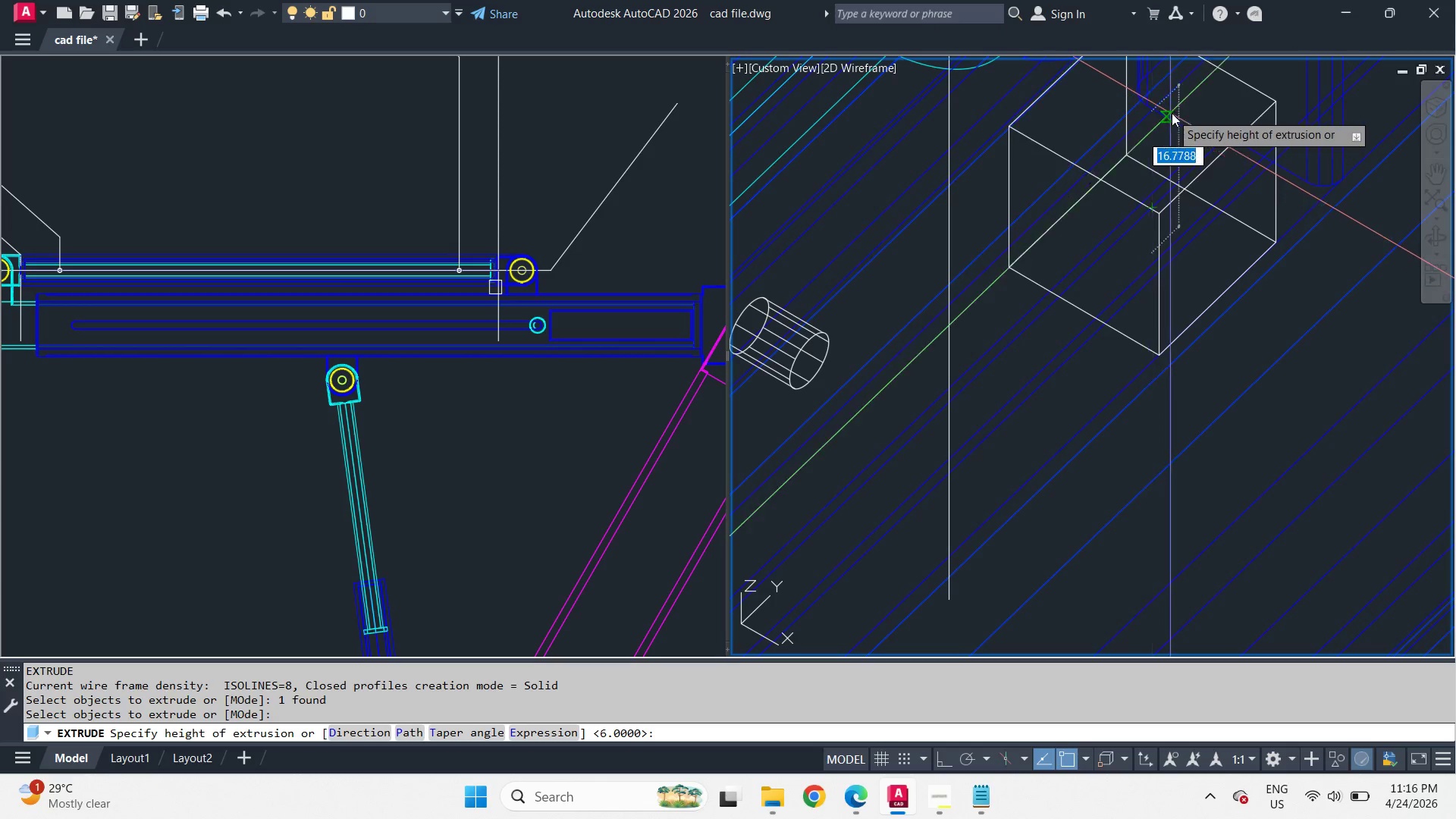 
wait(5.65)
 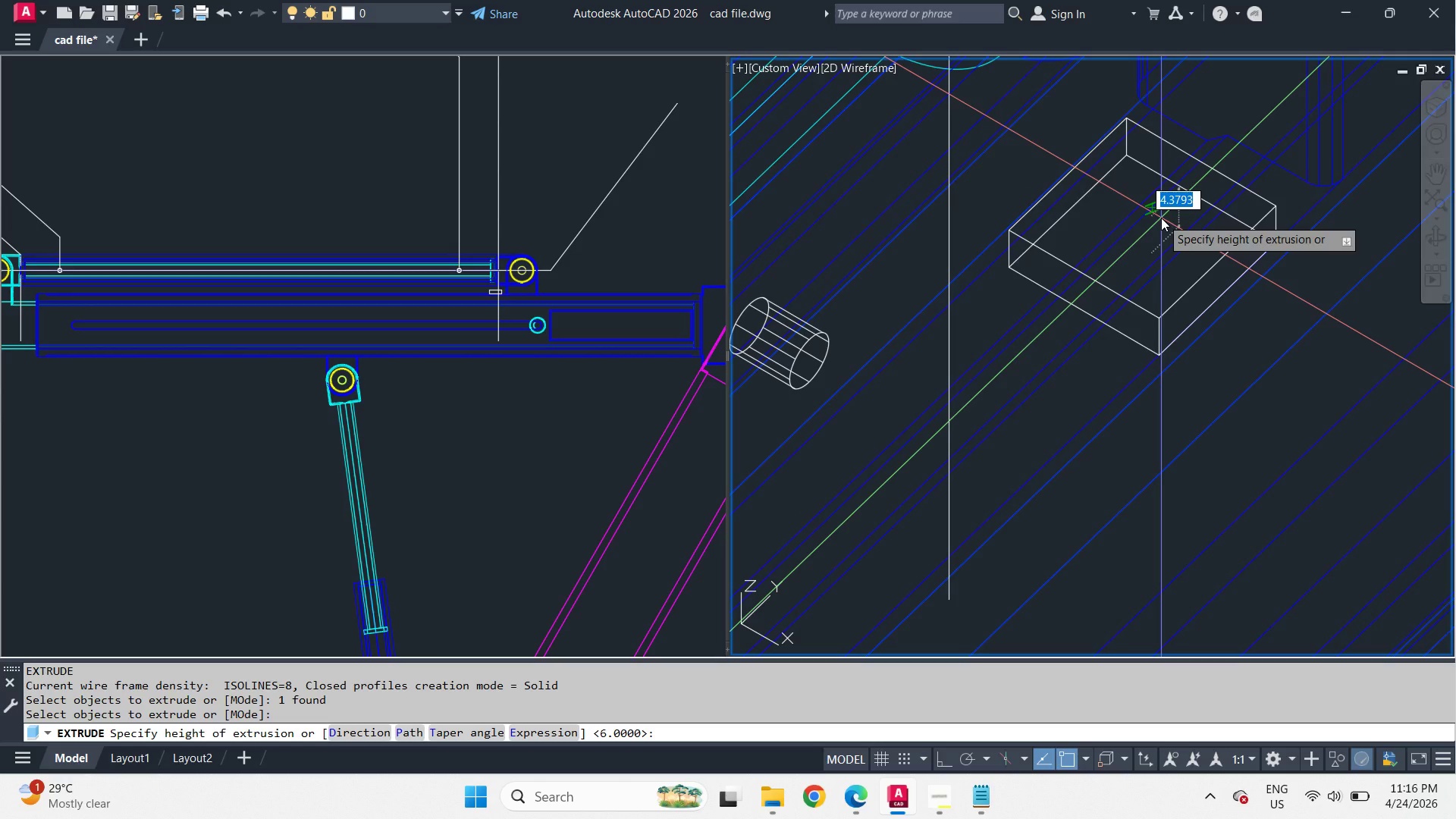 
scroll: coordinate [1158, 240], scroll_direction: up, amount: 2.0
 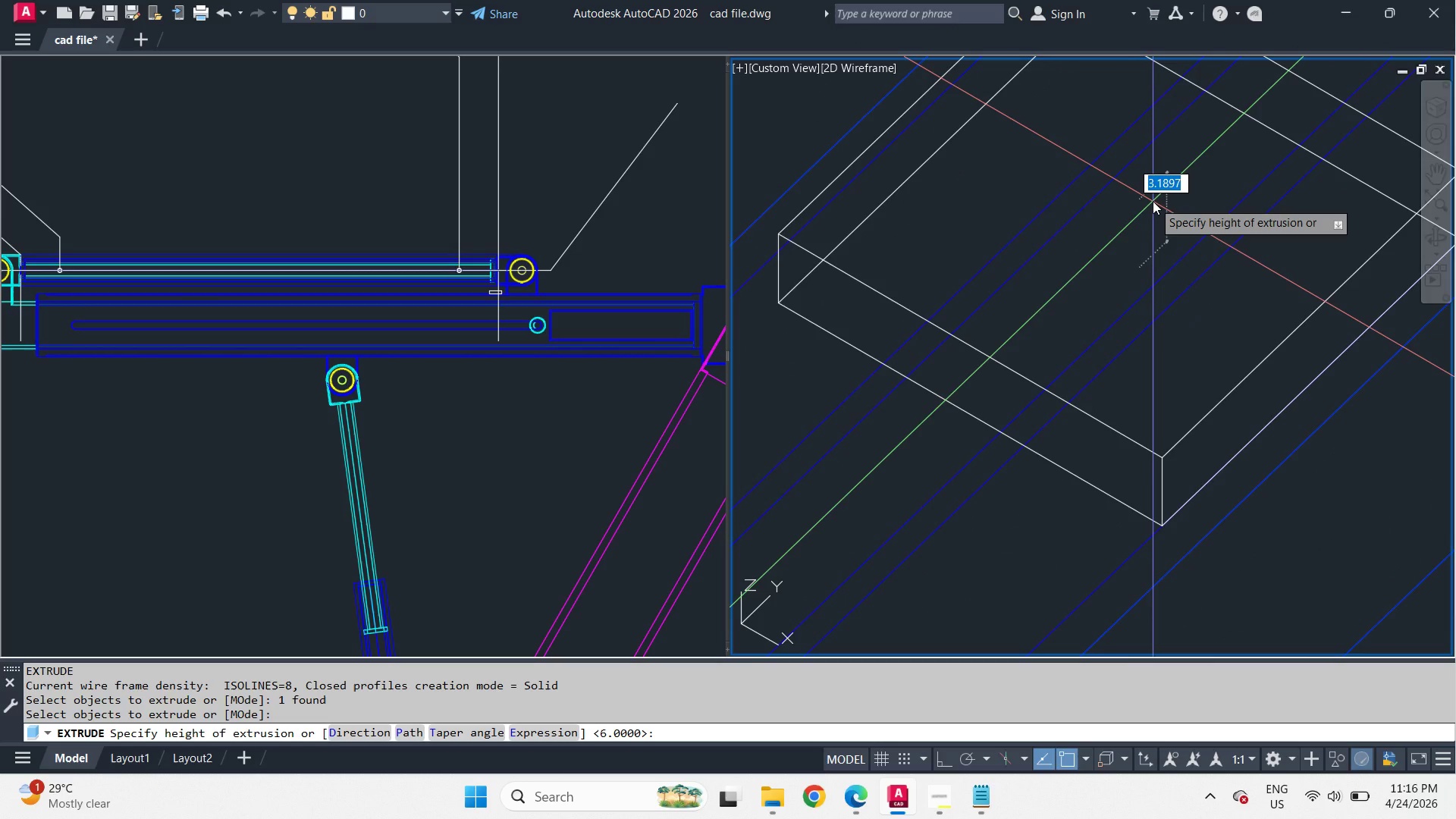 
key(Numpad1)
 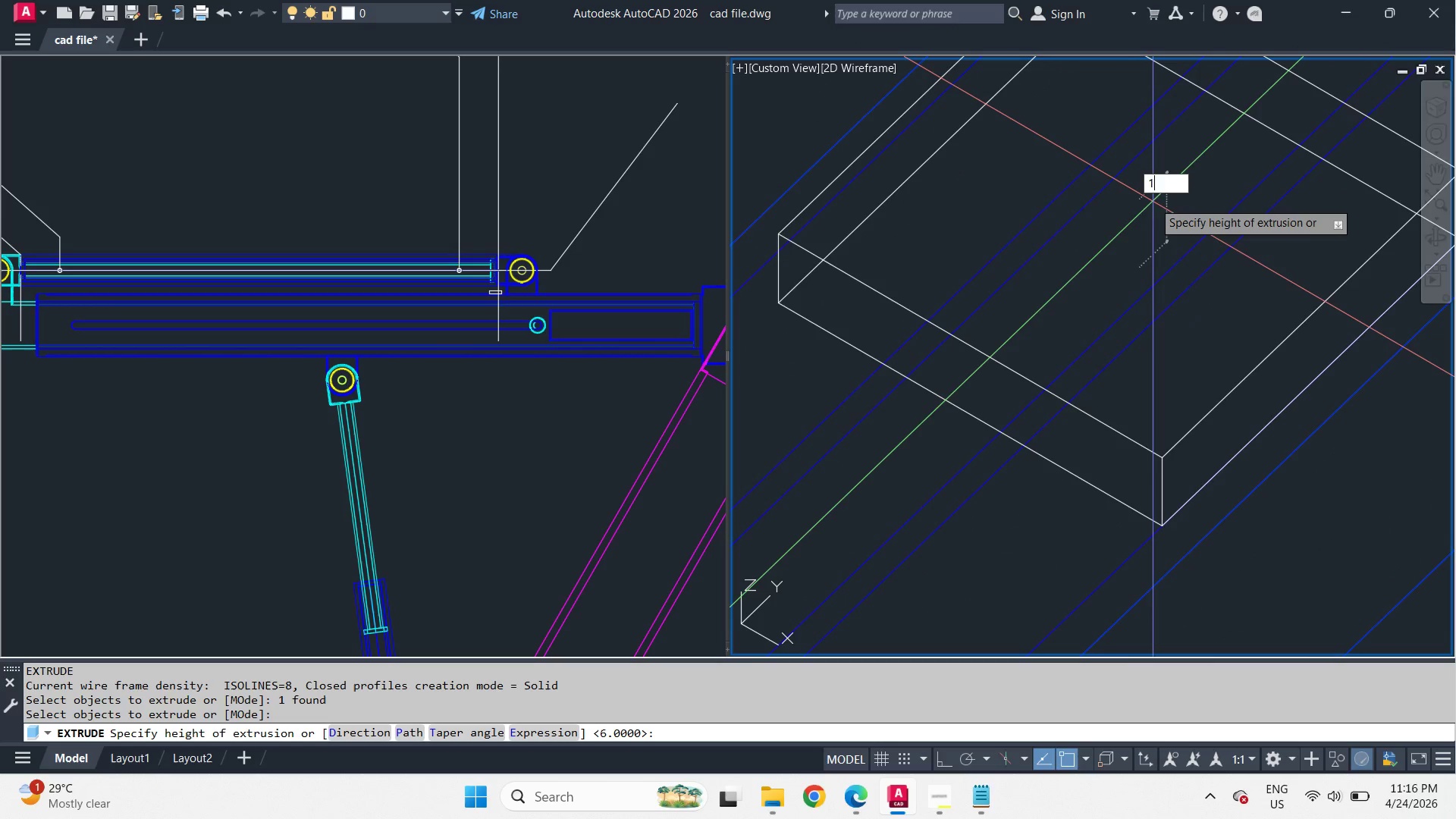 
key(Numpad5)
 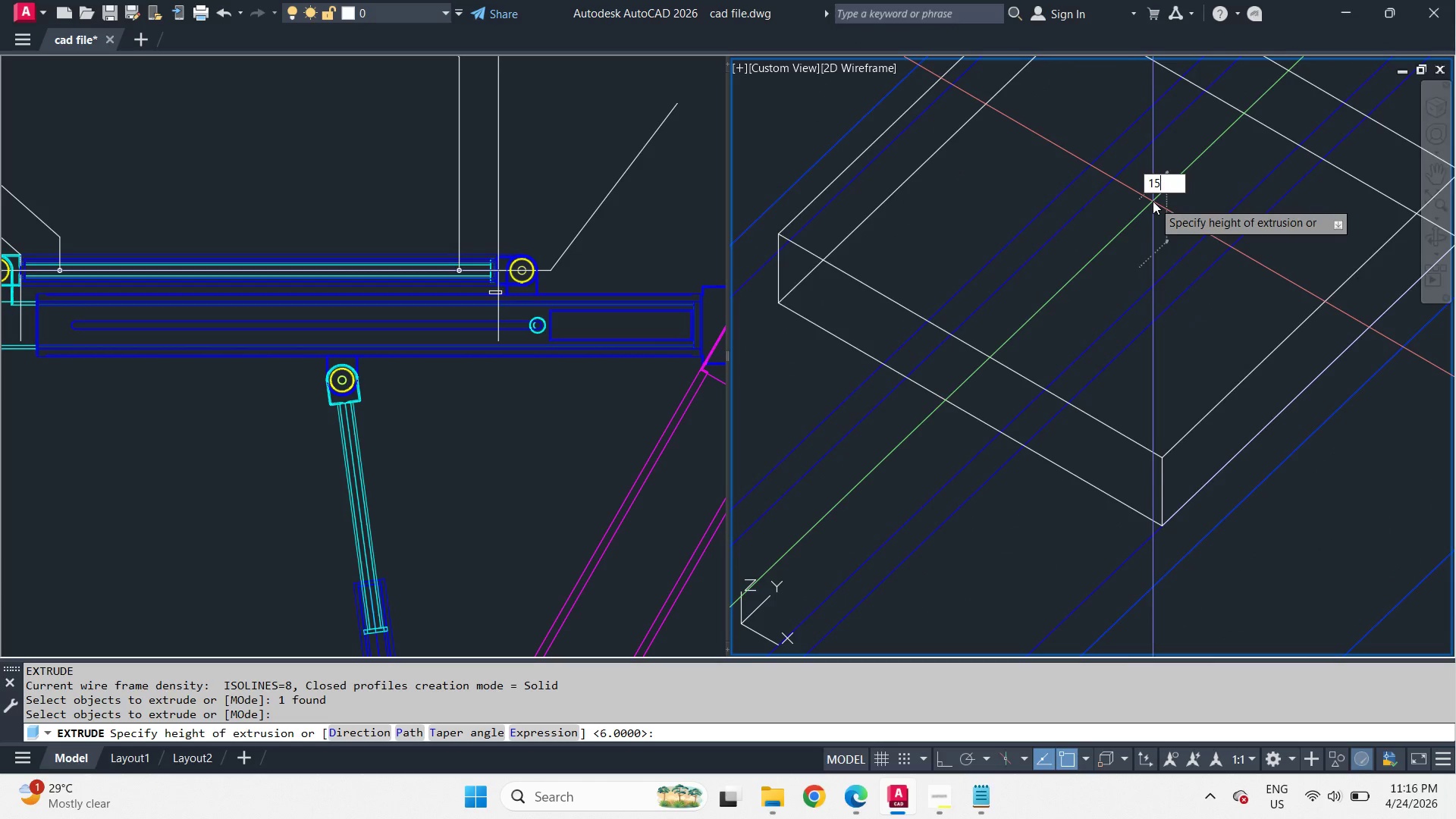 
key(Space)
 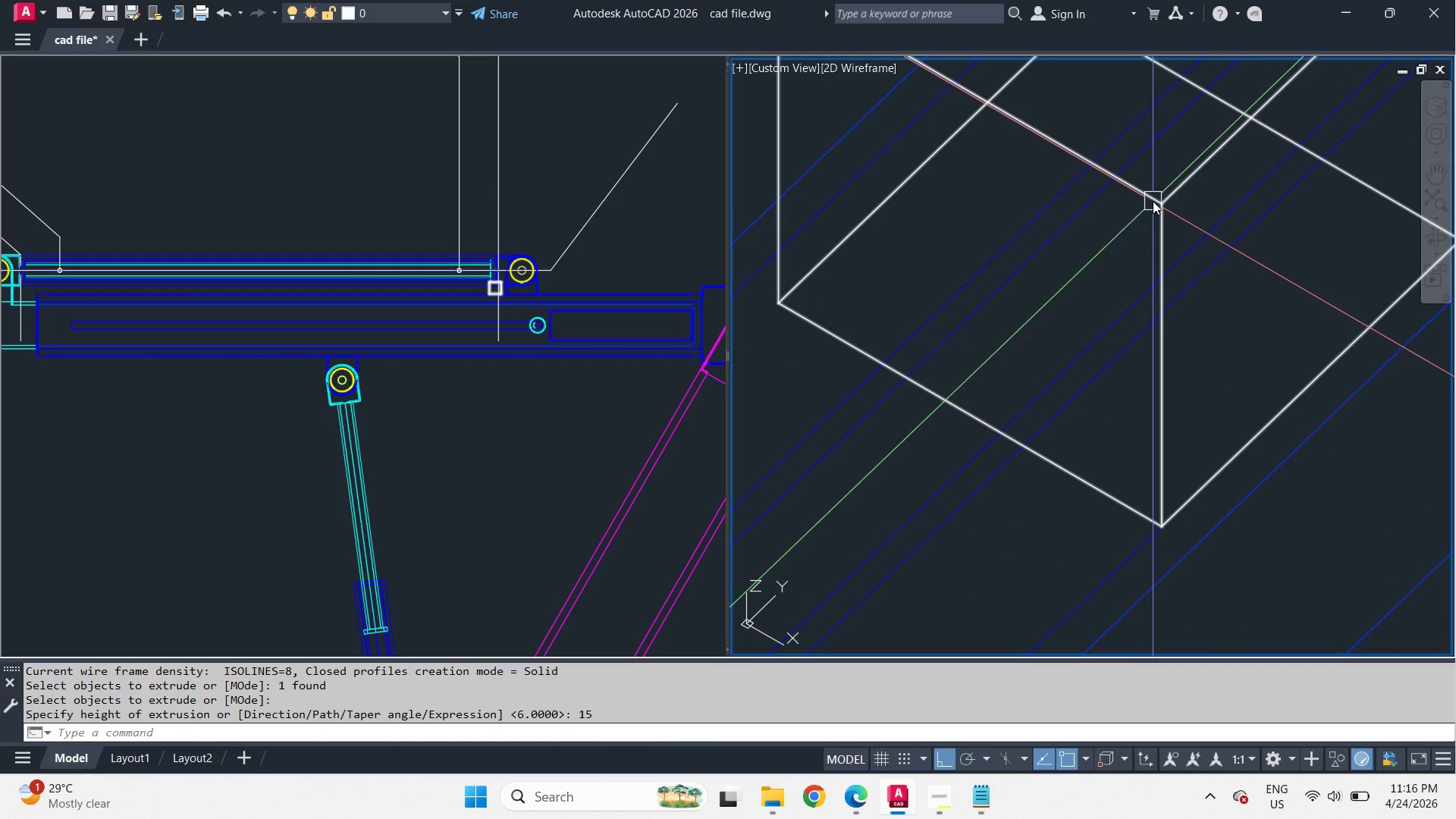 
hold_key(key=ShiftLeft, duration=1.16)
 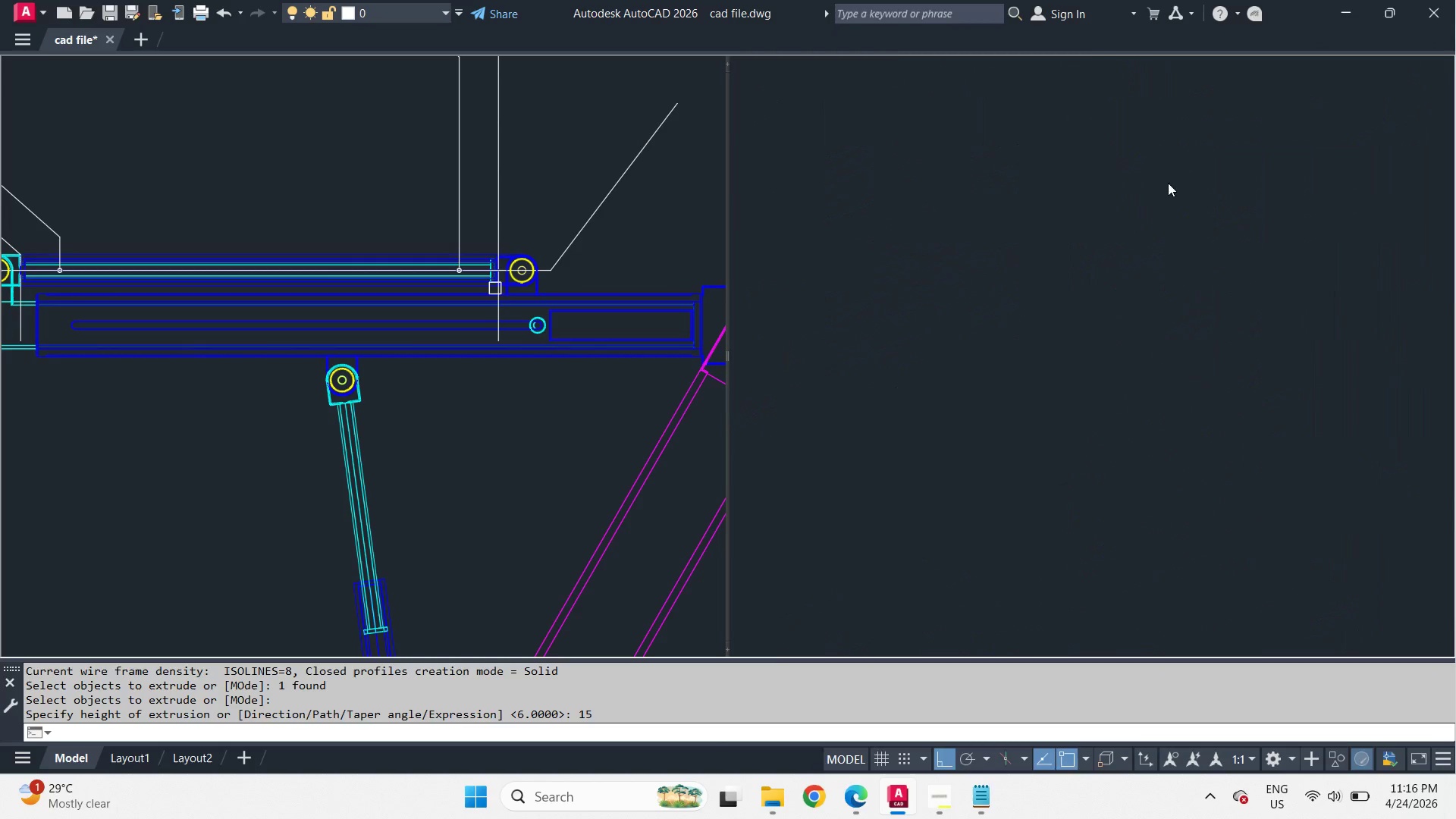 
scroll: coordinate [1173, 189], scroll_direction: down, amount: 4.0
 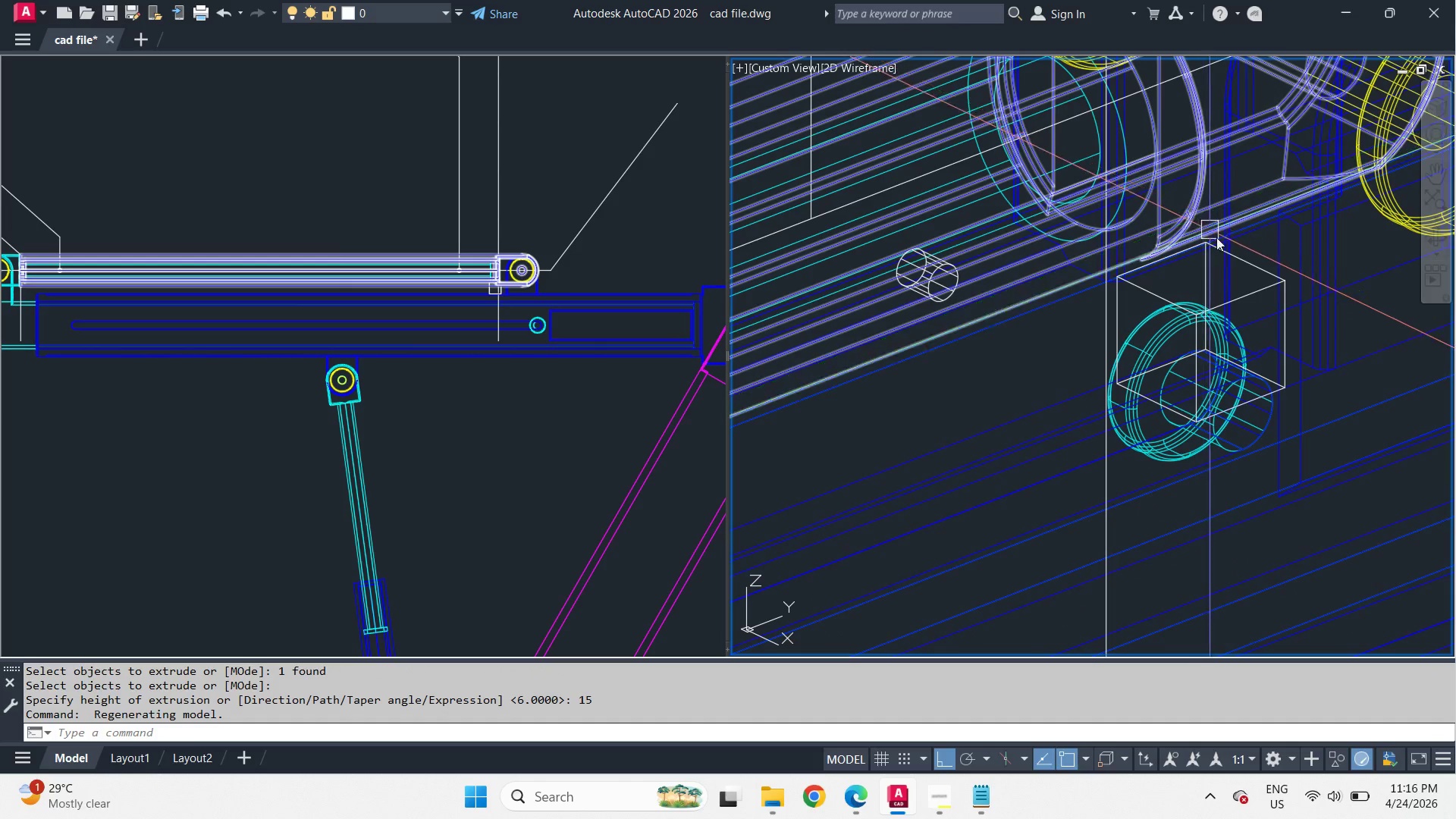 
key(Shift+ShiftLeft)
 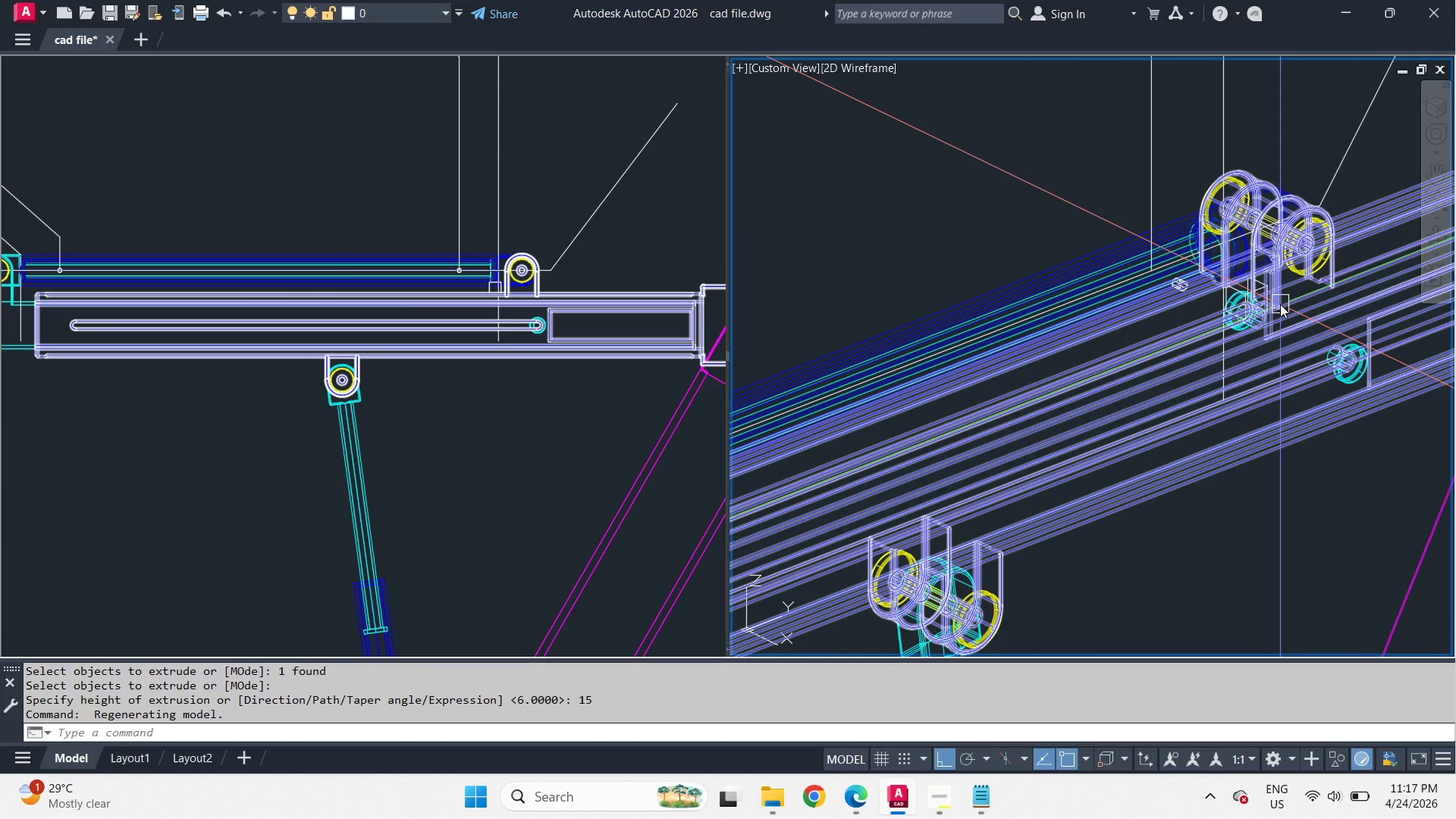 
scroll: coordinate [1284, 303], scroll_direction: down, amount: 3.0
 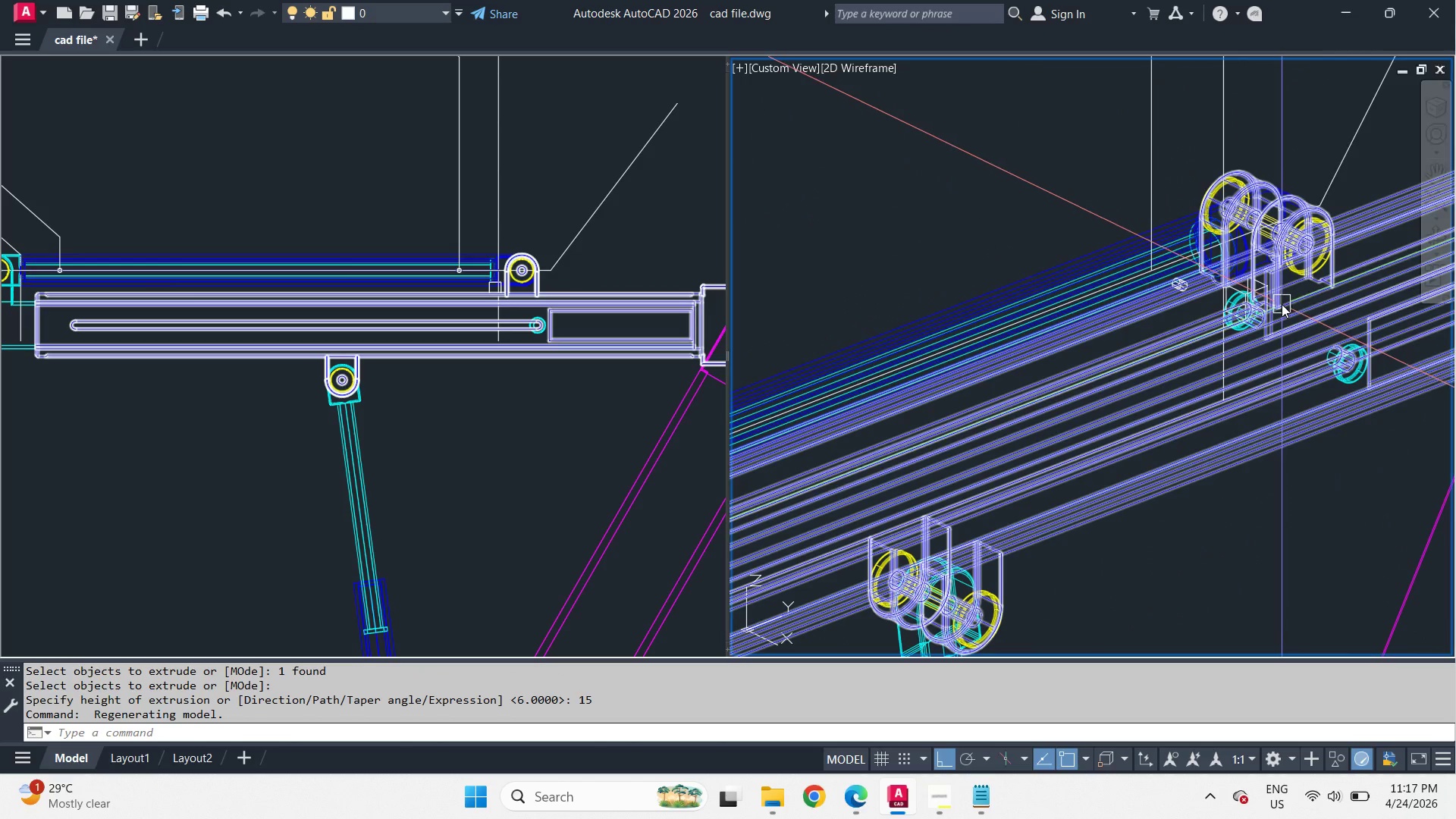 
scroll: coordinate [1280, 296], scroll_direction: up, amount: 2.0
 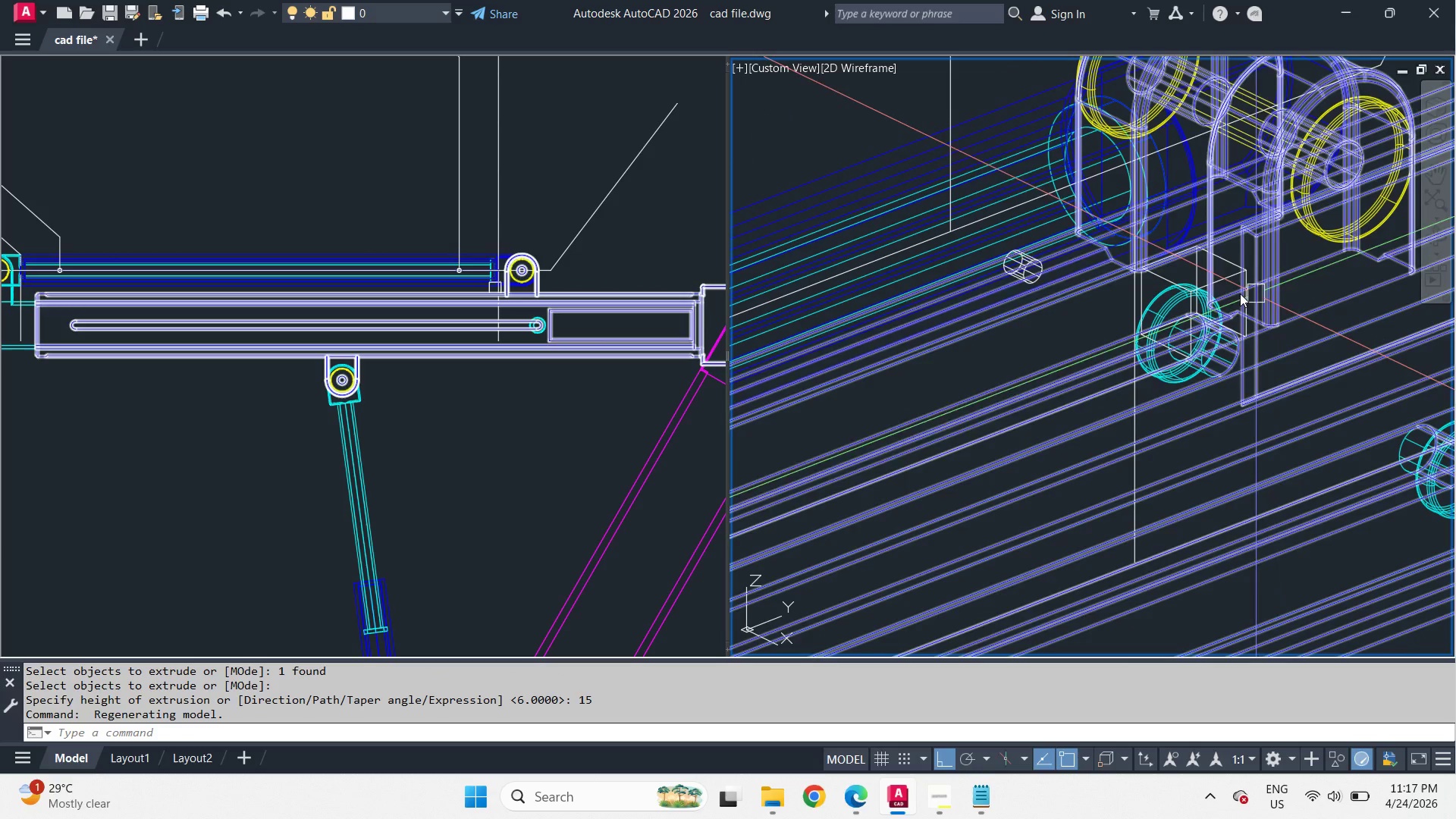 
hold_key(key=ShiftLeft, duration=1.26)
 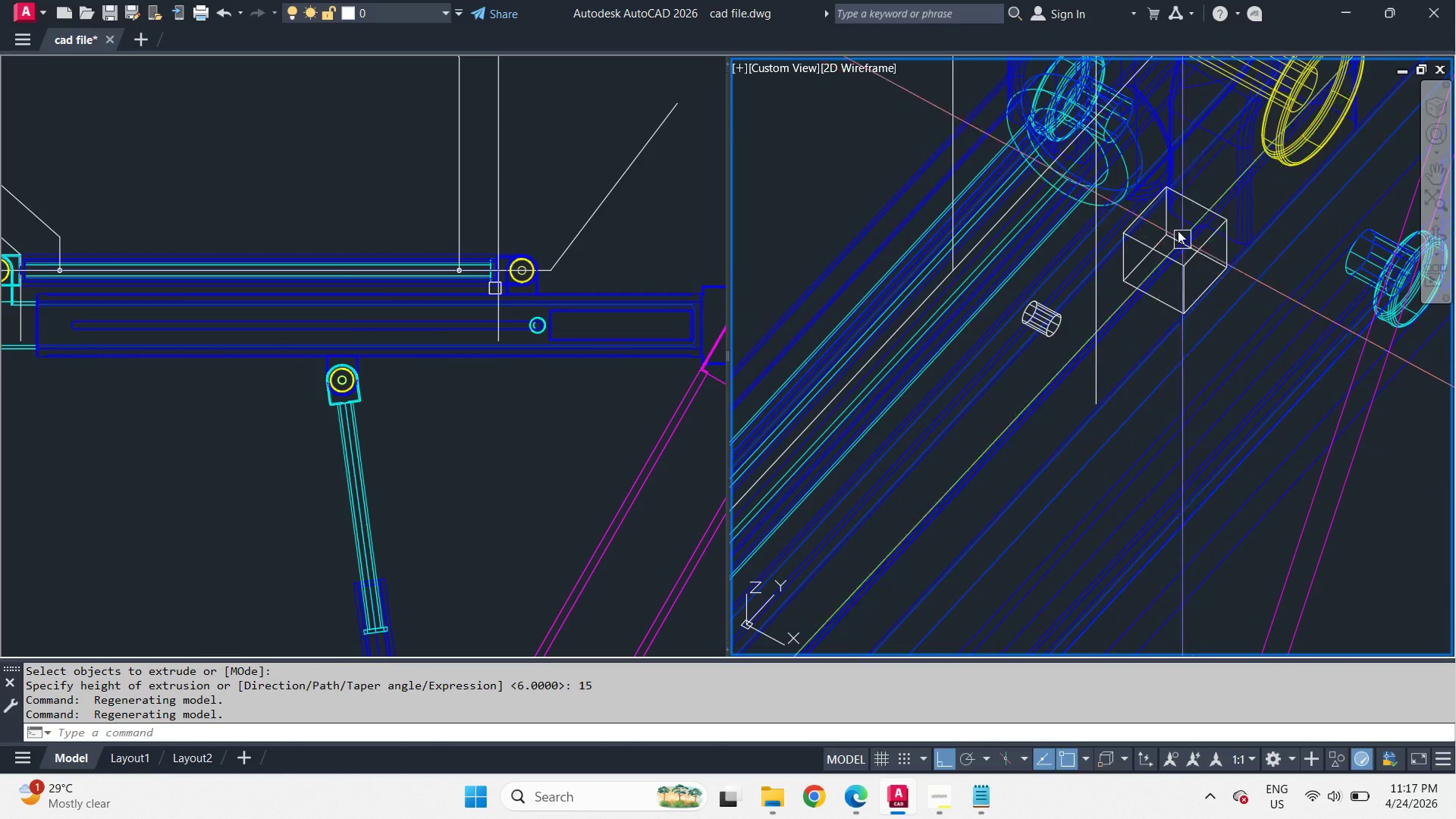 
scroll: coordinate [1176, 228], scroll_direction: up, amount: 3.0
 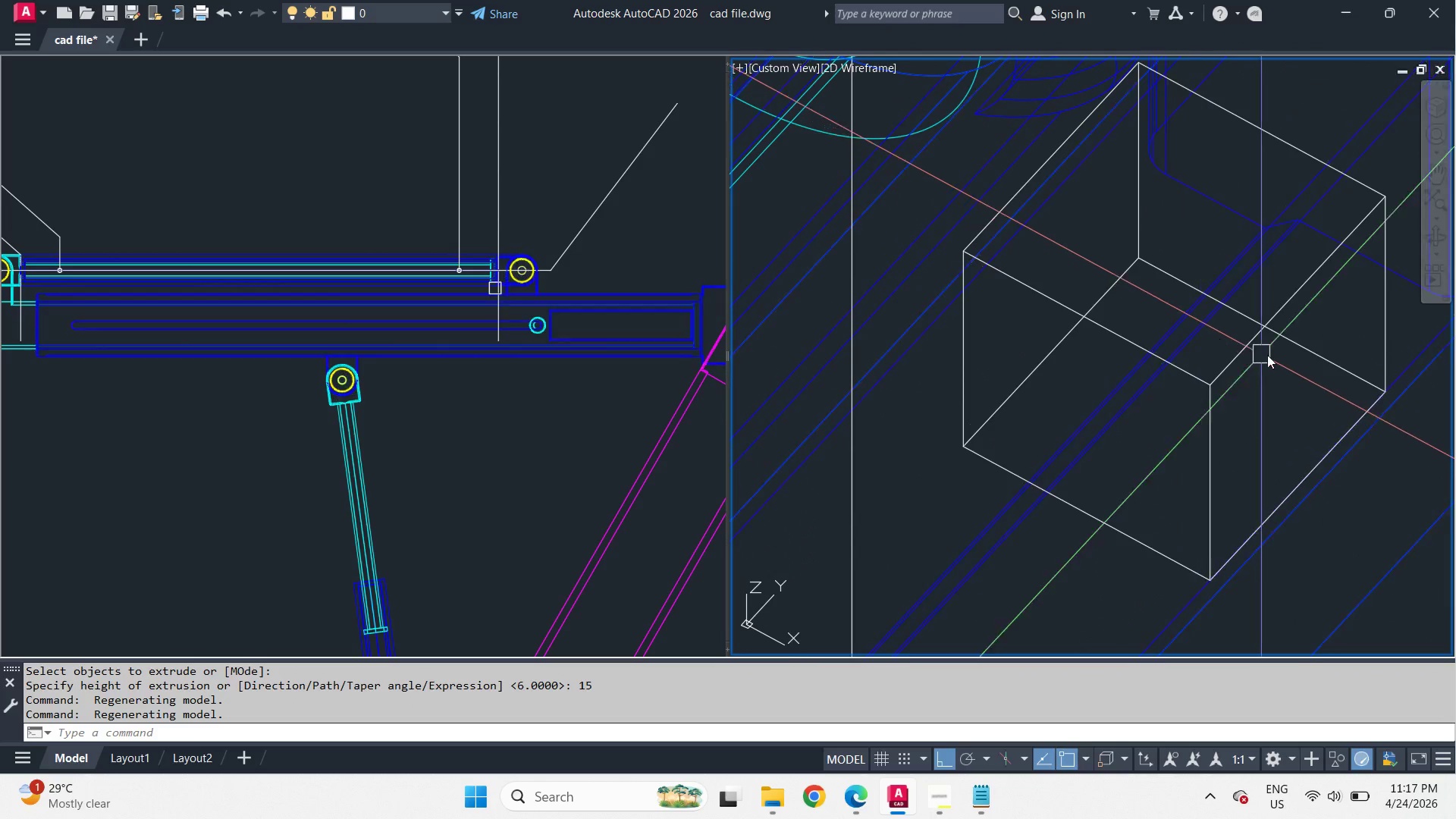 
hold_key(key=ControlLeft, duration=2.64)
 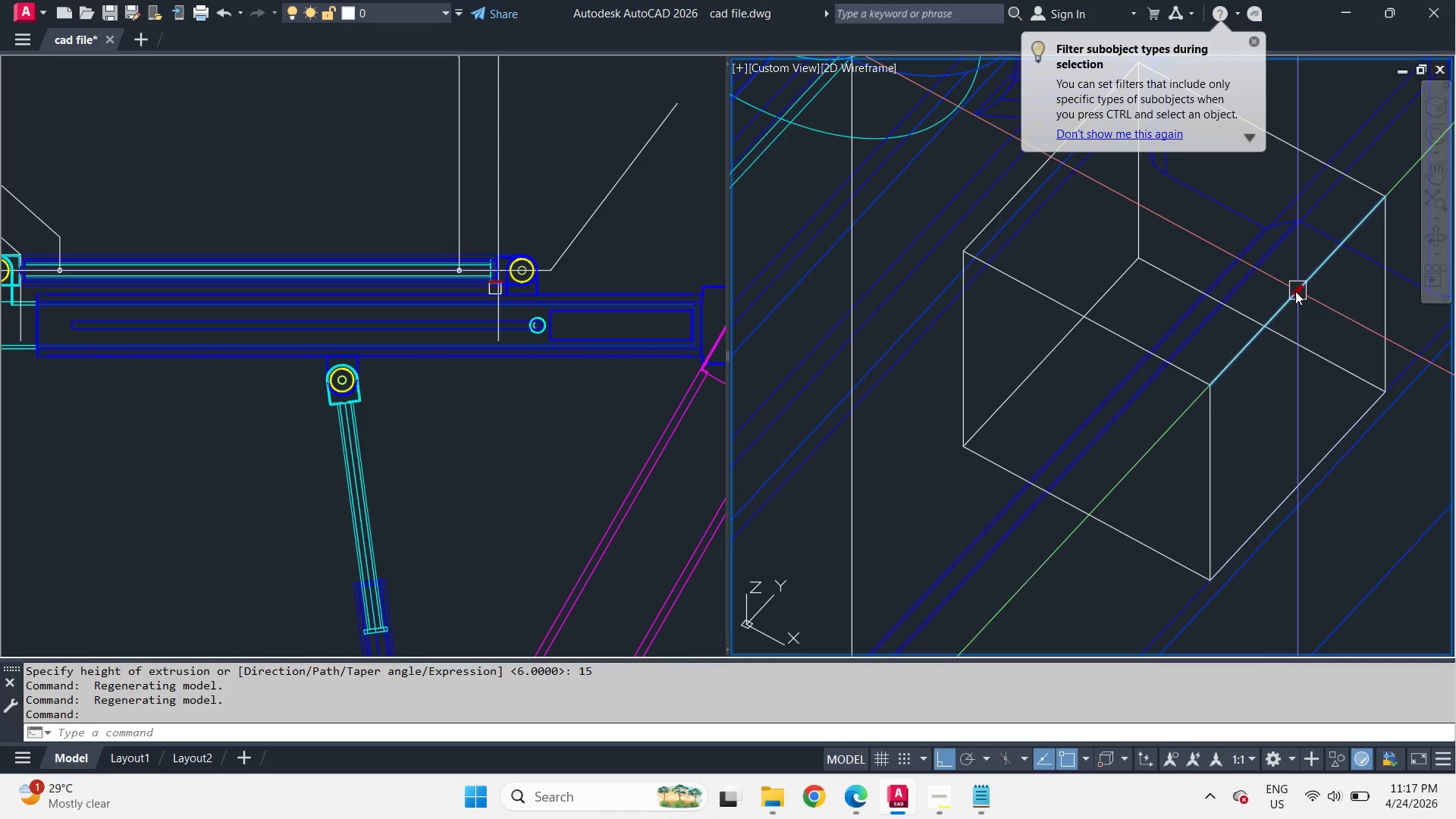 
left_click([1295, 291])
 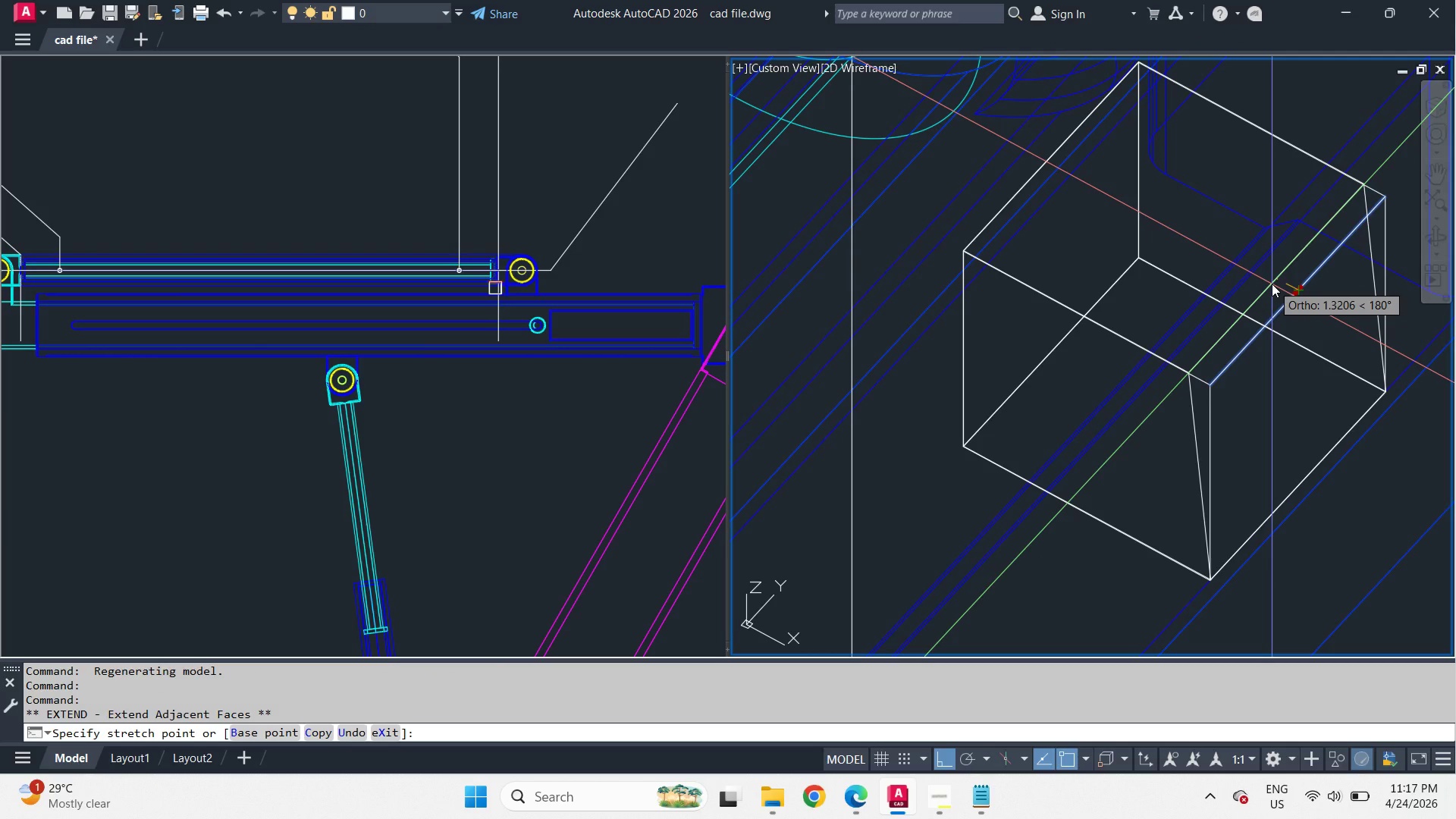 
wait(7.86)
 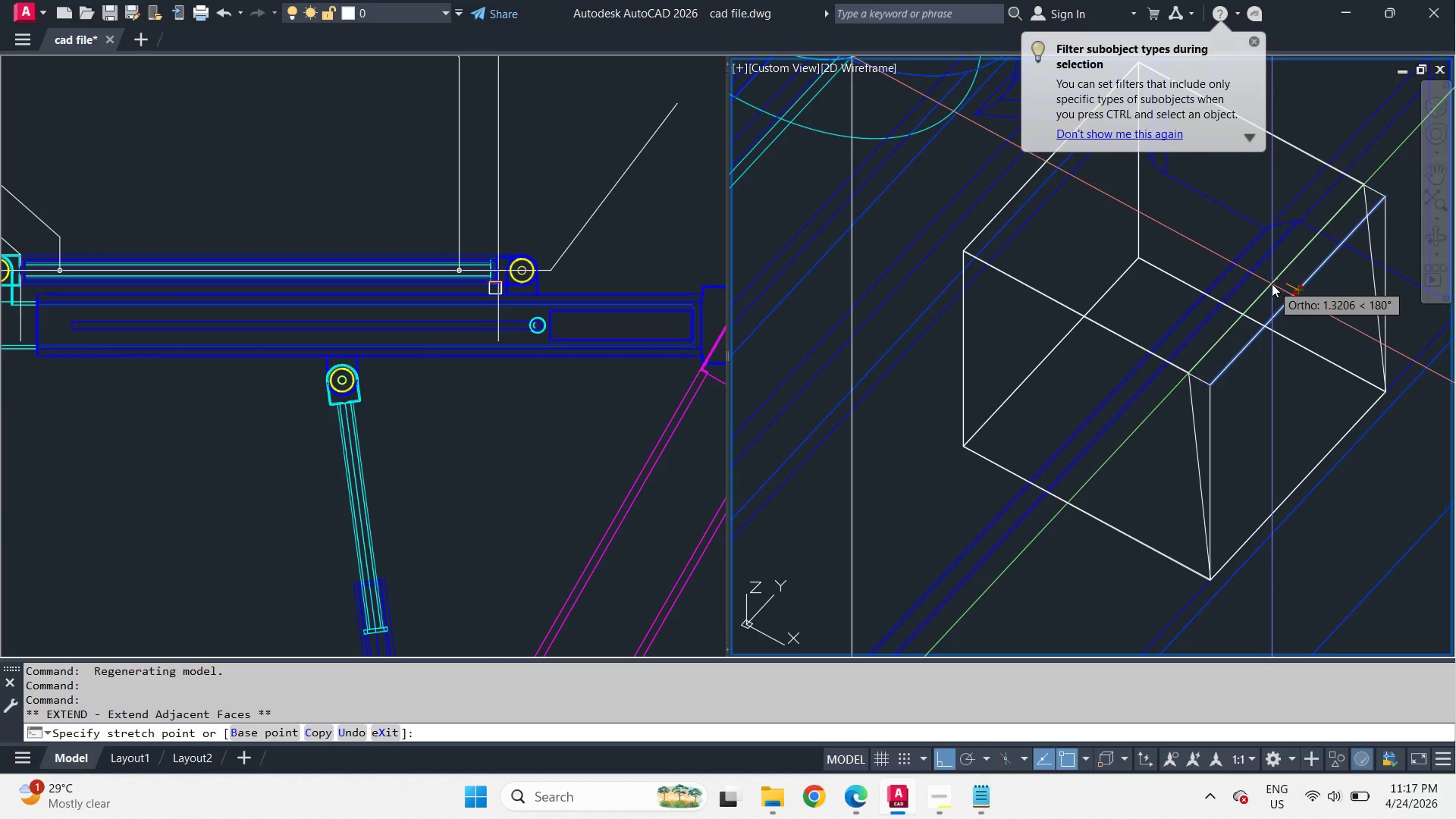 
key(Escape)
 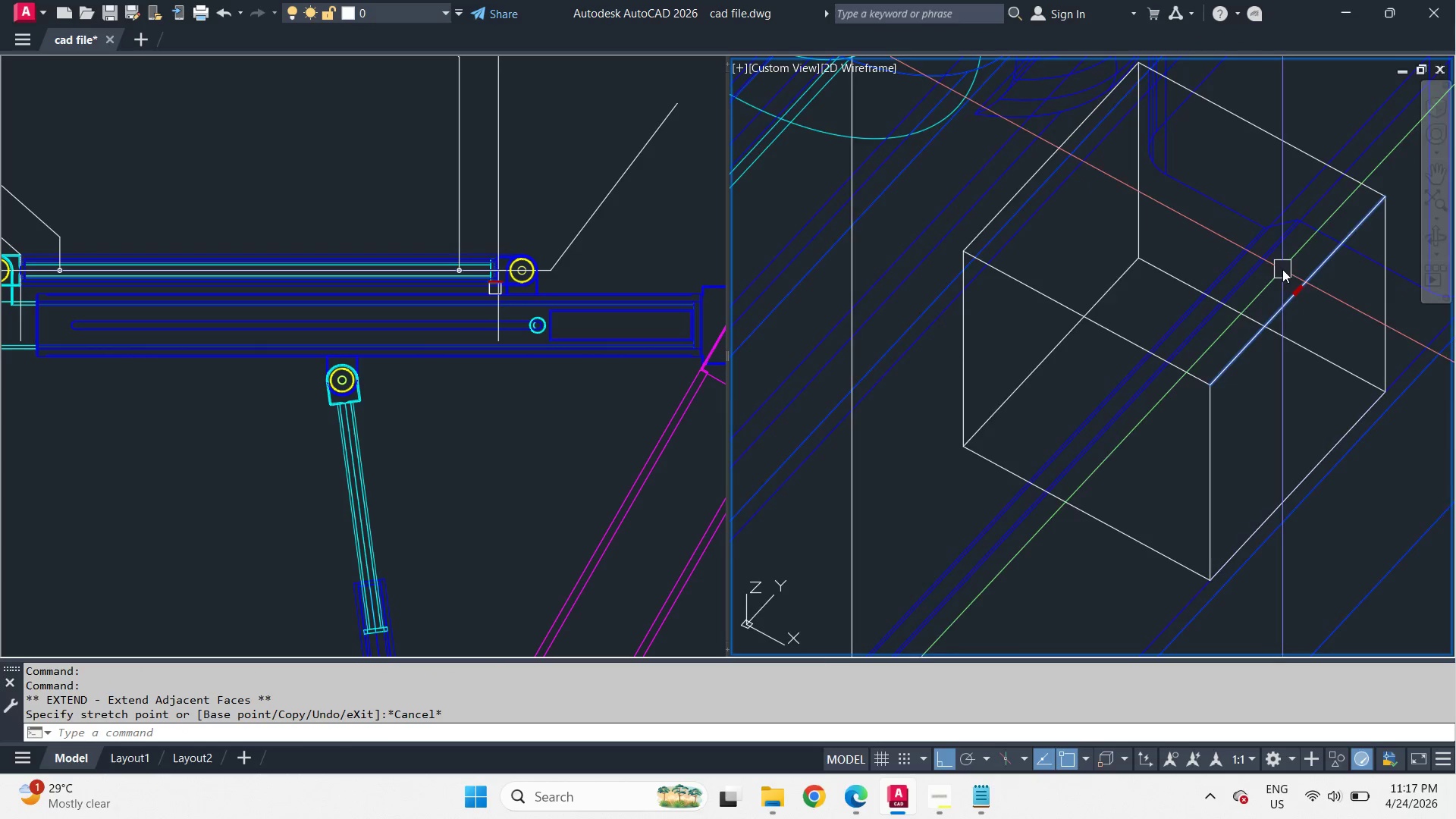 
scroll: coordinate [991, 446], scroll_direction: down, amount: 7.0
 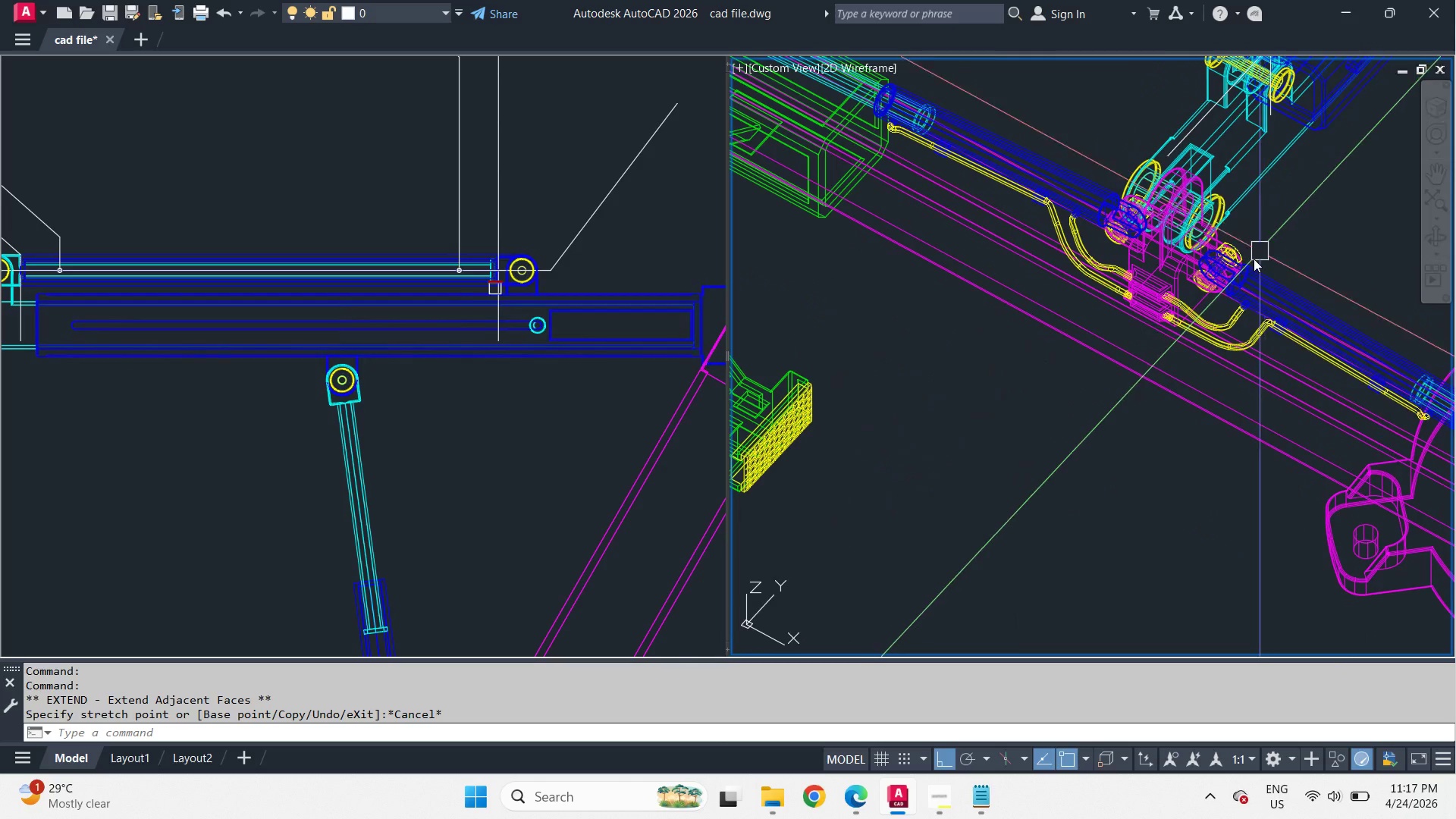 
scroll: coordinate [1185, 107], scroll_direction: up, amount: 6.0
 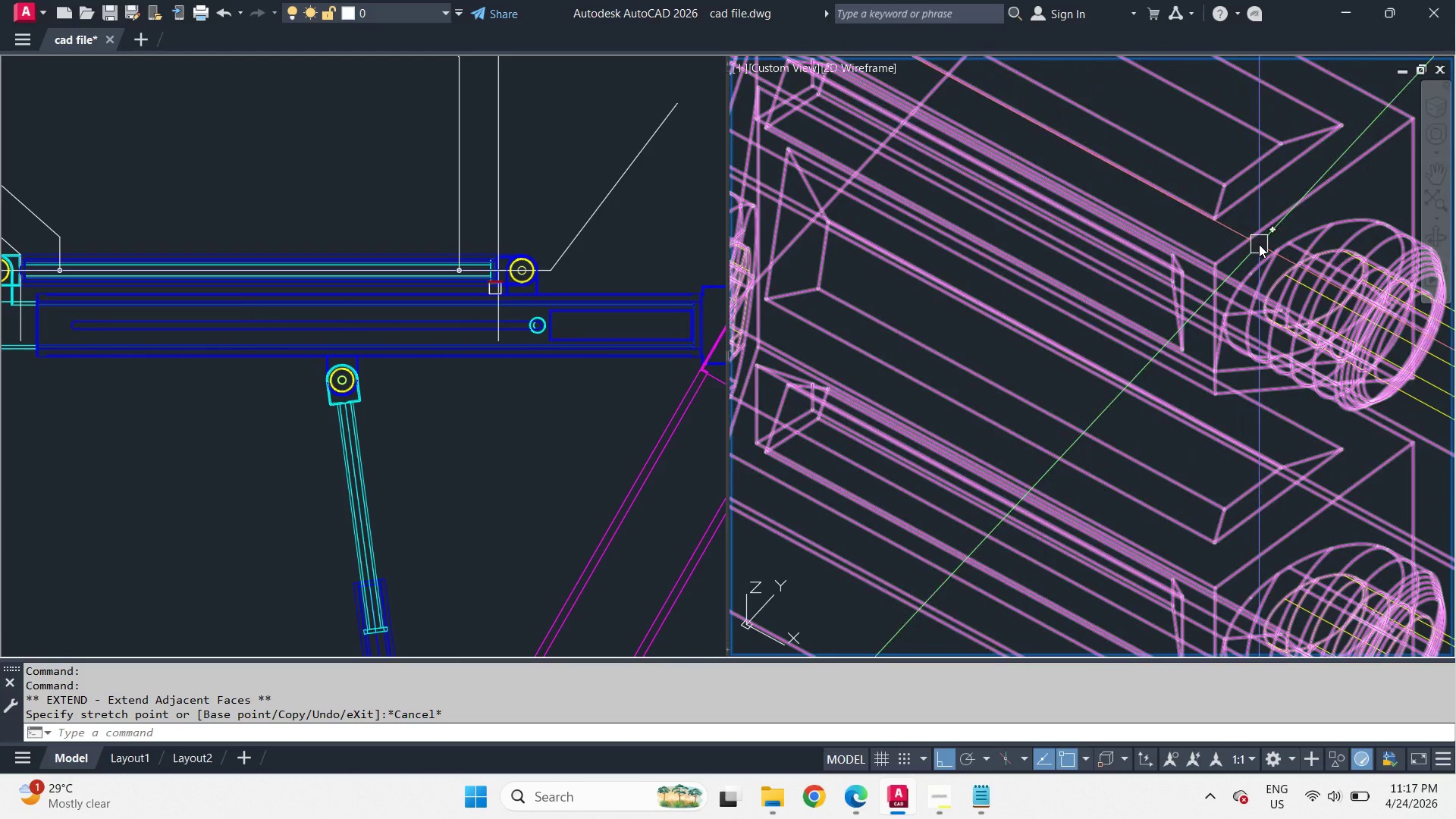 
type(di )
key(Escape)
type( )
 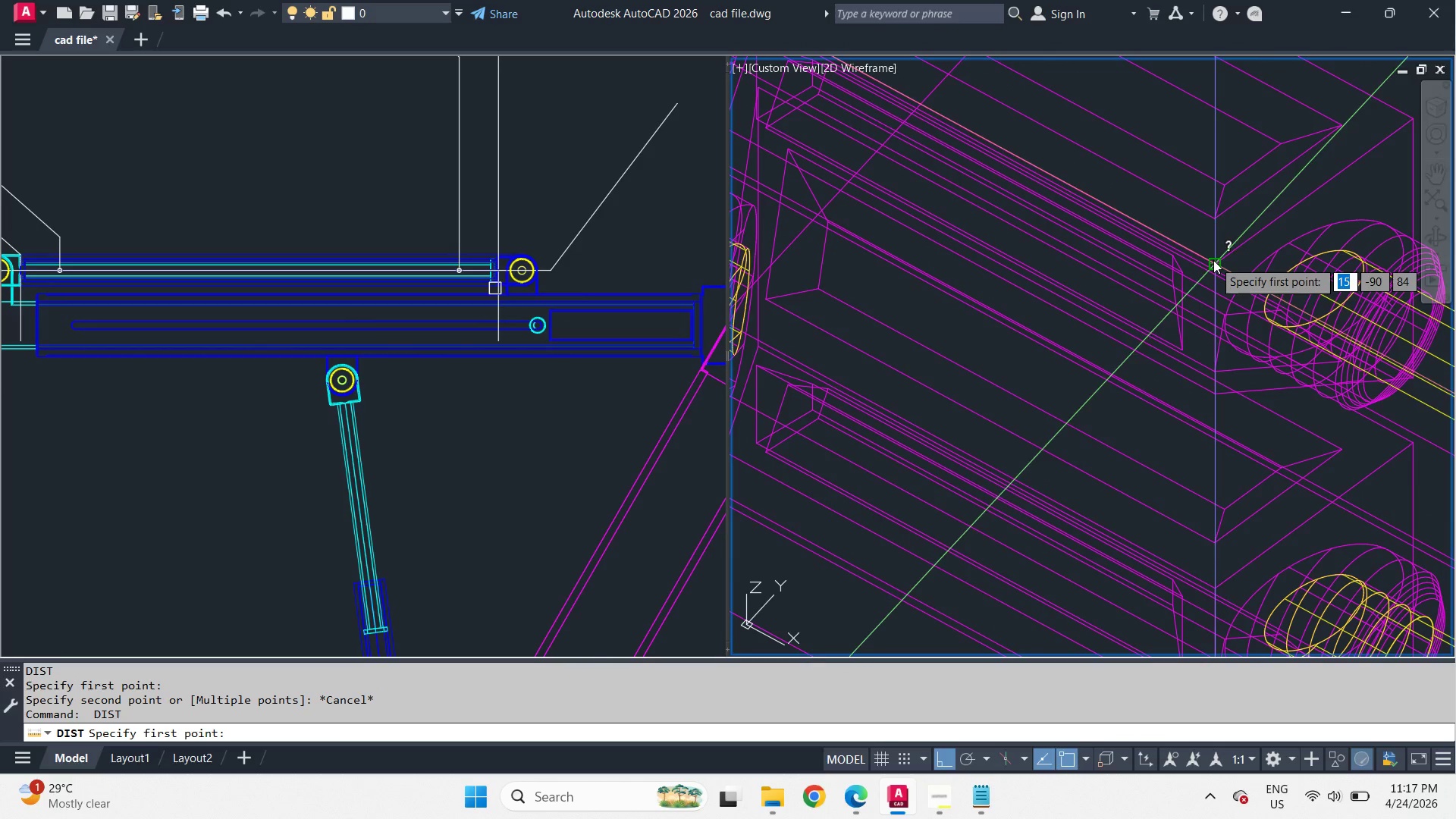 
left_click_drag(start_coordinate=[1218, 259], to_coordinate=[1218, 273])
 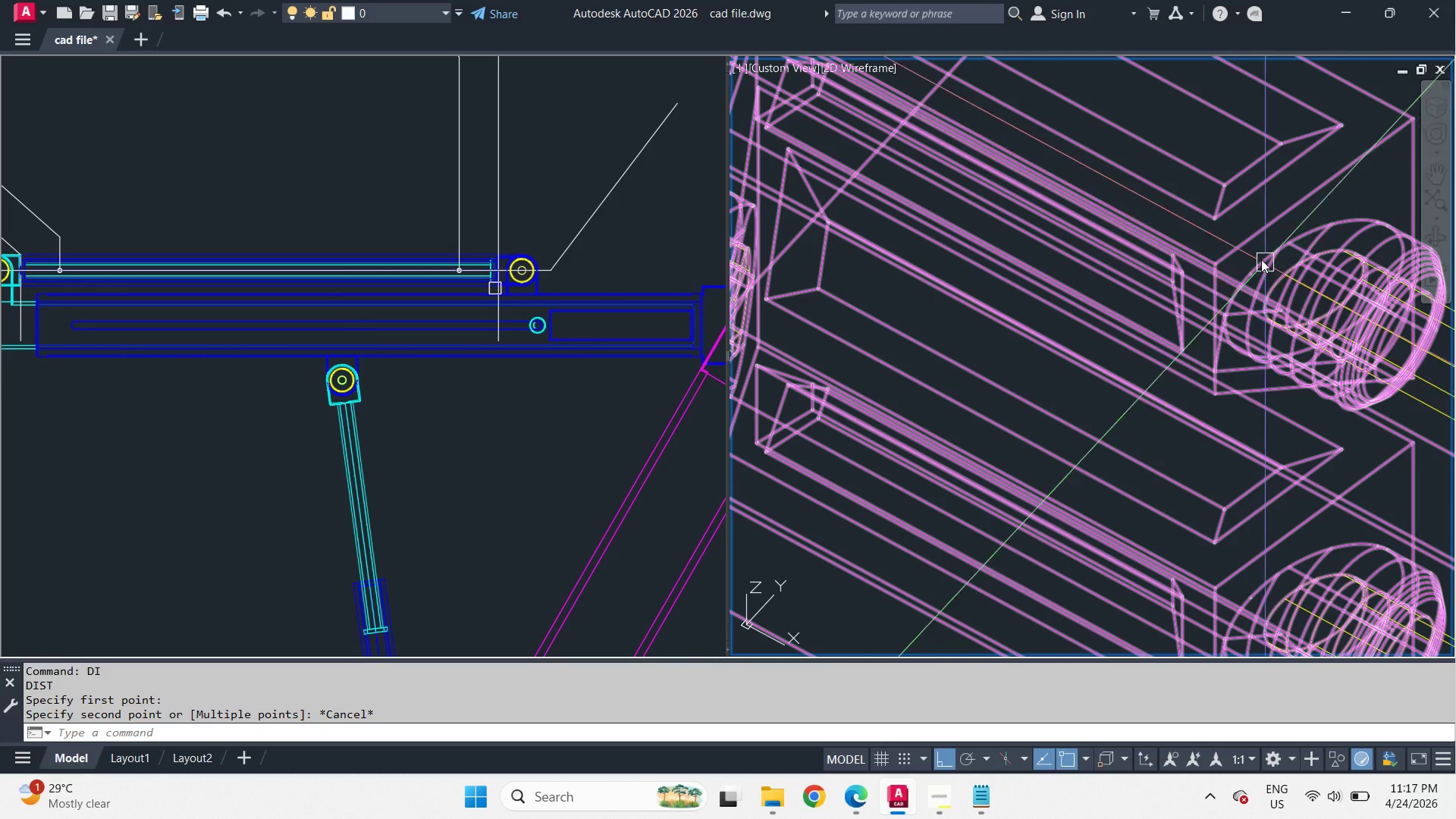 
left_click_drag(start_coordinate=[1213, 260], to_coordinate=[1222, 256])
 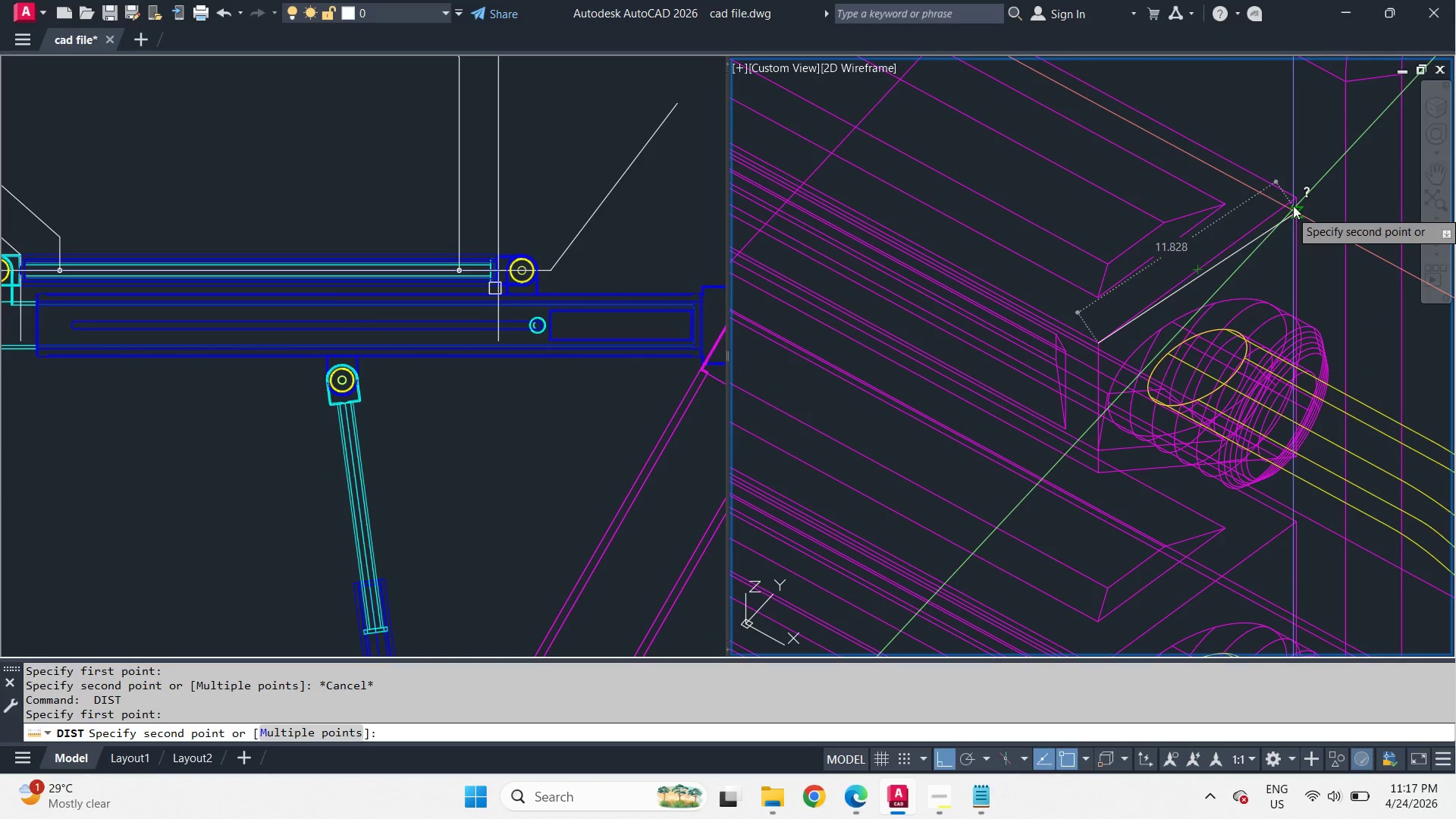 
left_click([1293, 193])
 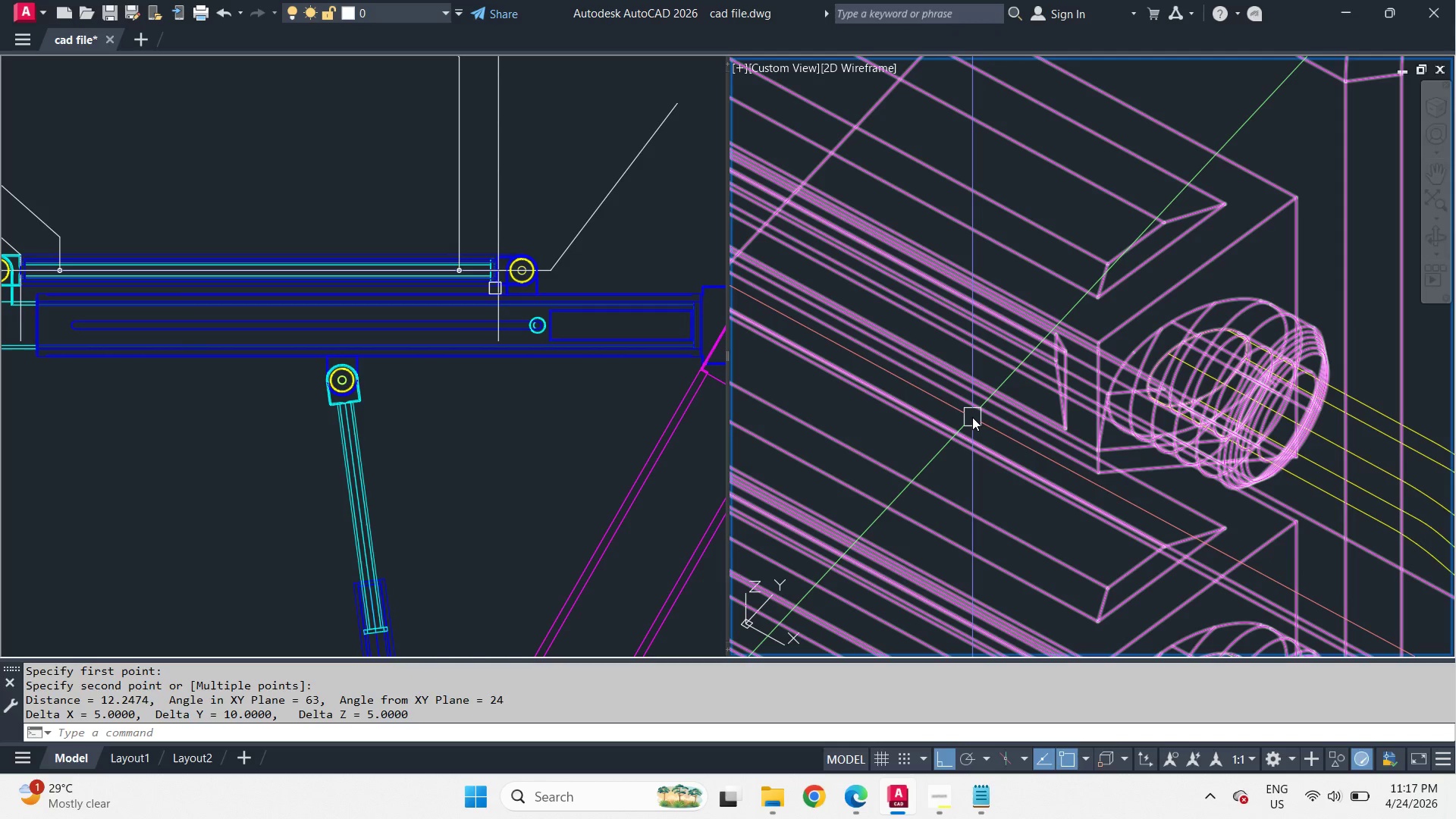 
scroll: coordinate [971, 418], scroll_direction: down, amount: 5.0
 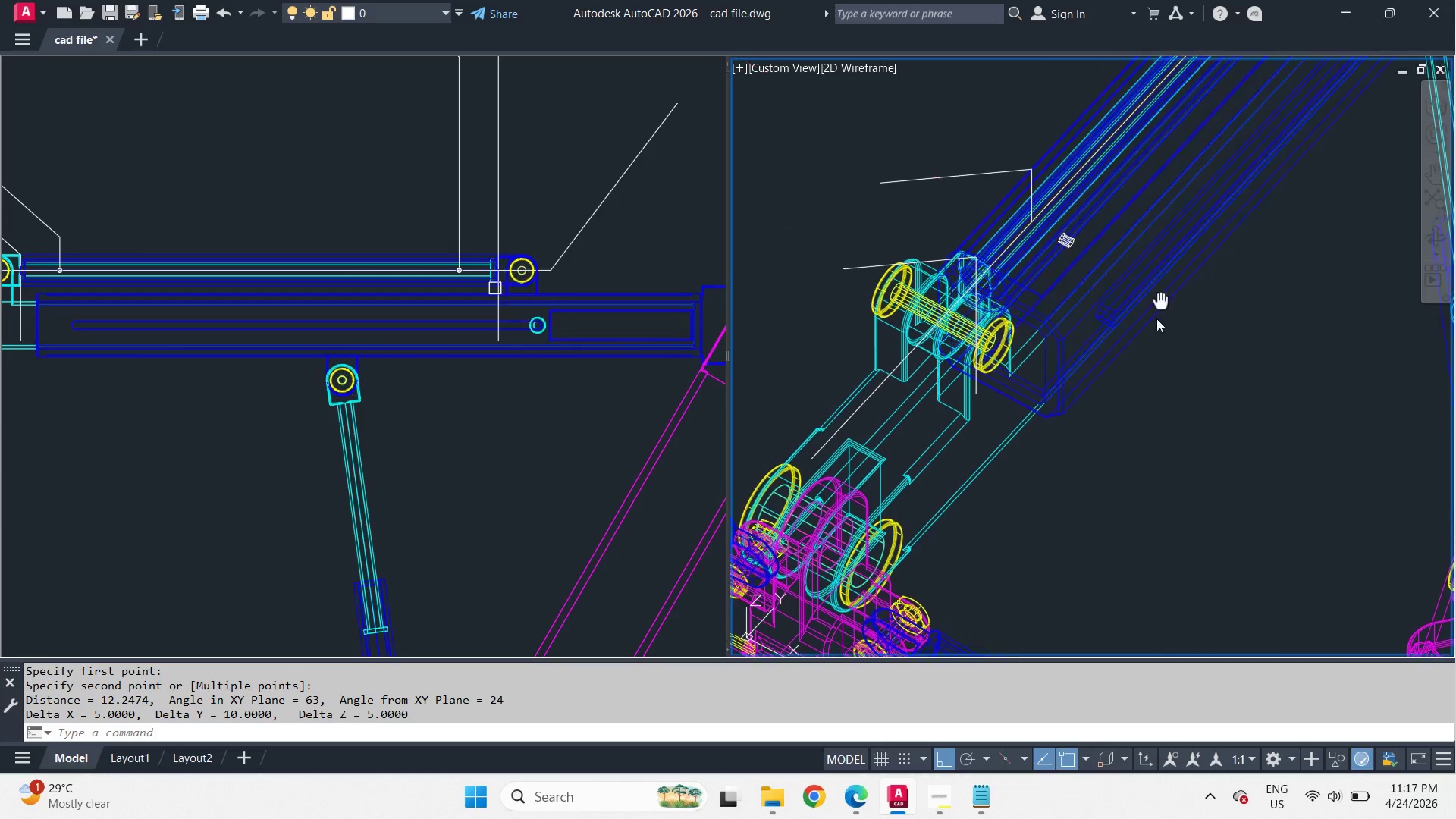 
wait(5.31)
 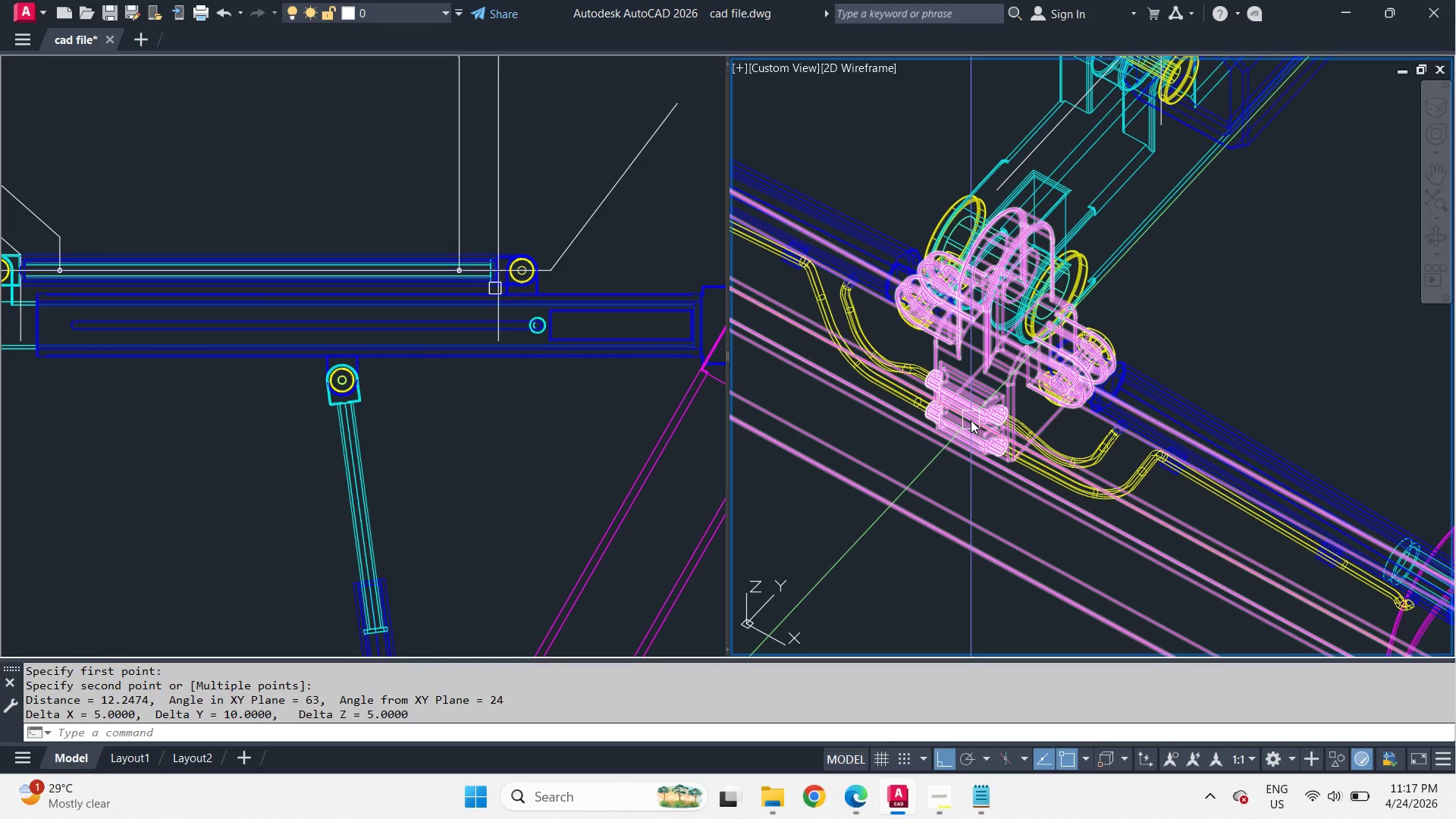 
scroll: coordinate [1237, 210], scroll_direction: down, amount: 1.0
 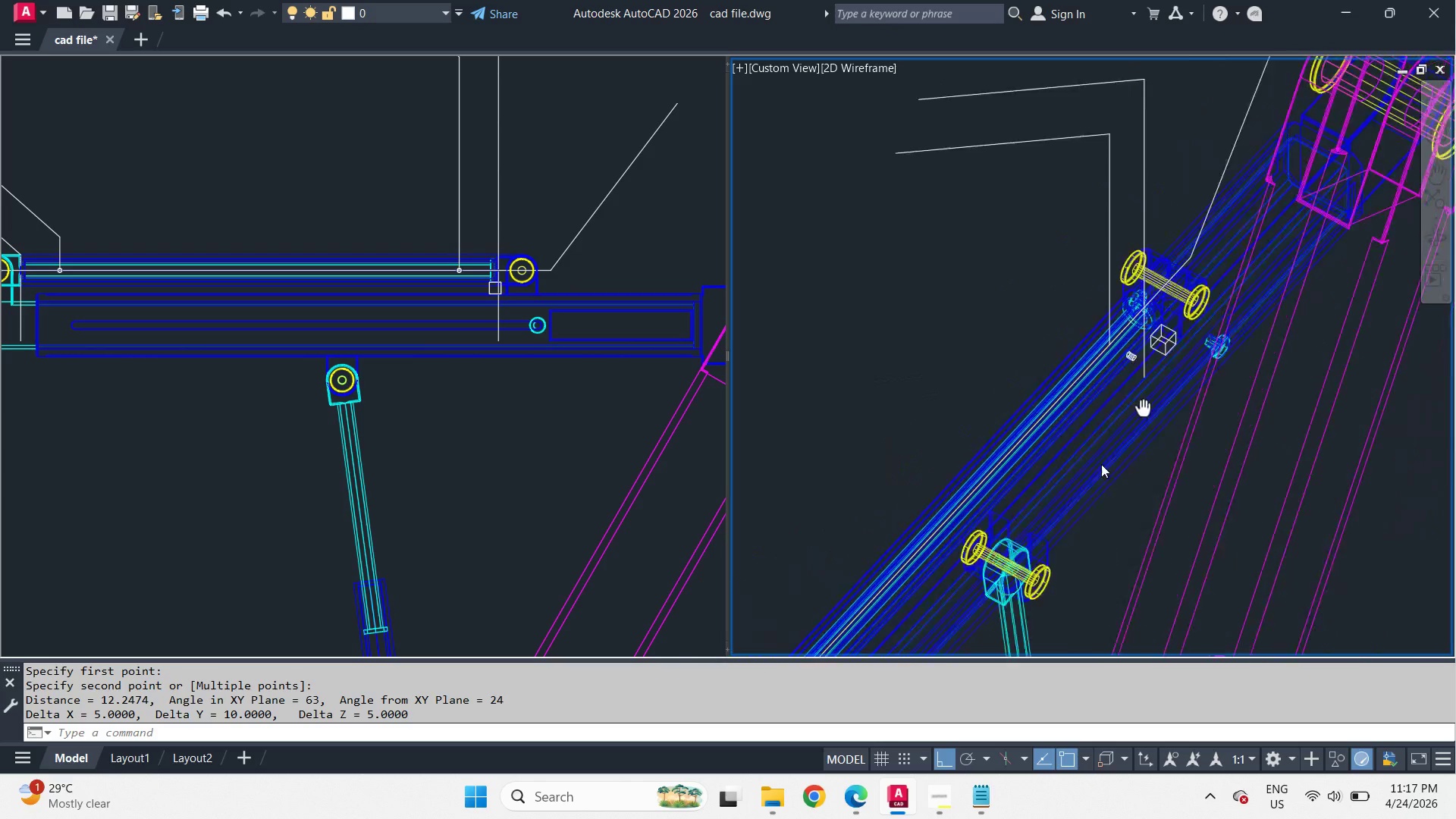 
scroll: coordinate [1178, 423], scroll_direction: up, amount: 2.0
 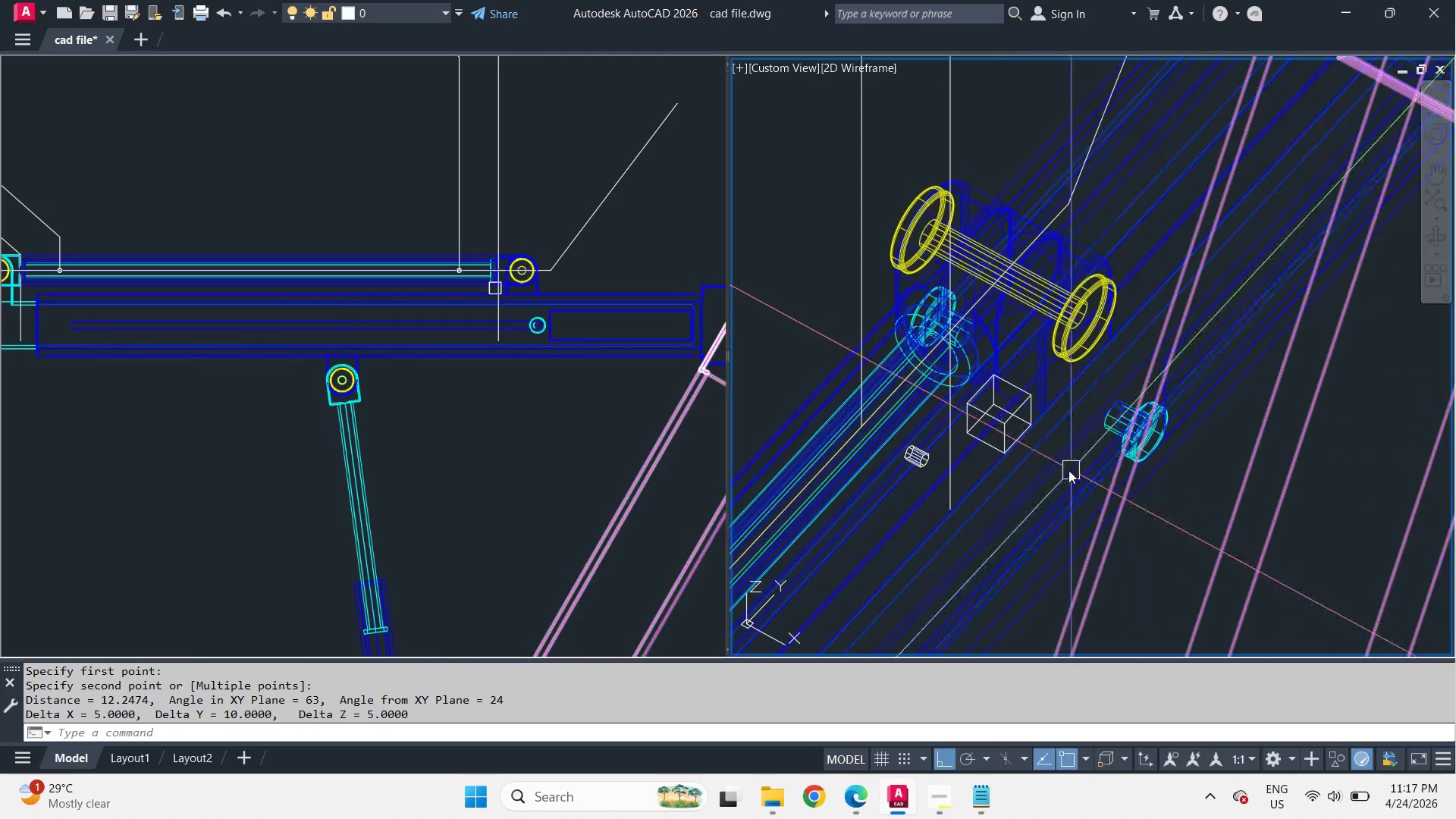 
key(Escape)
 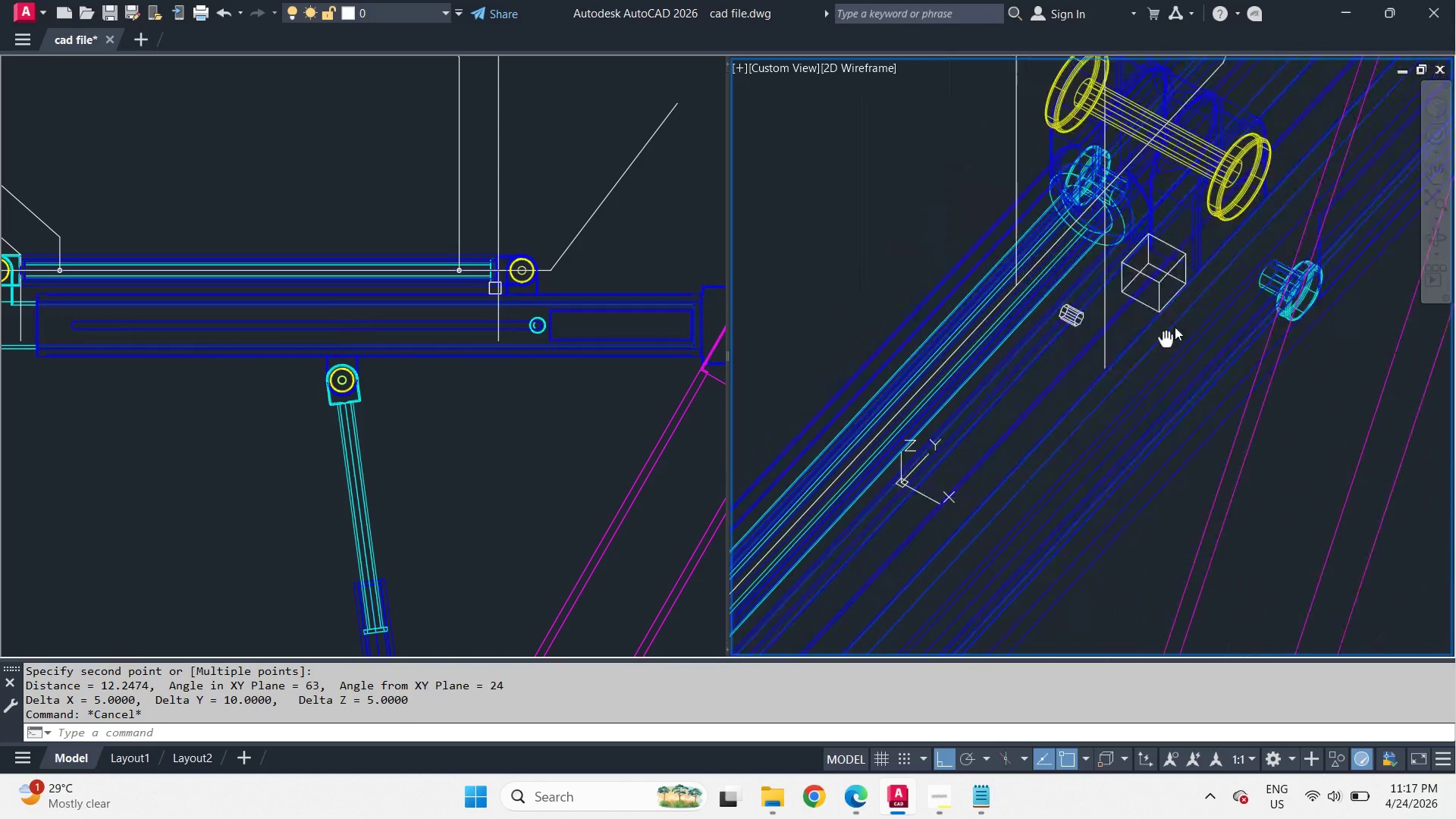 
scroll: coordinate [1159, 230], scroll_direction: up, amount: 4.0
 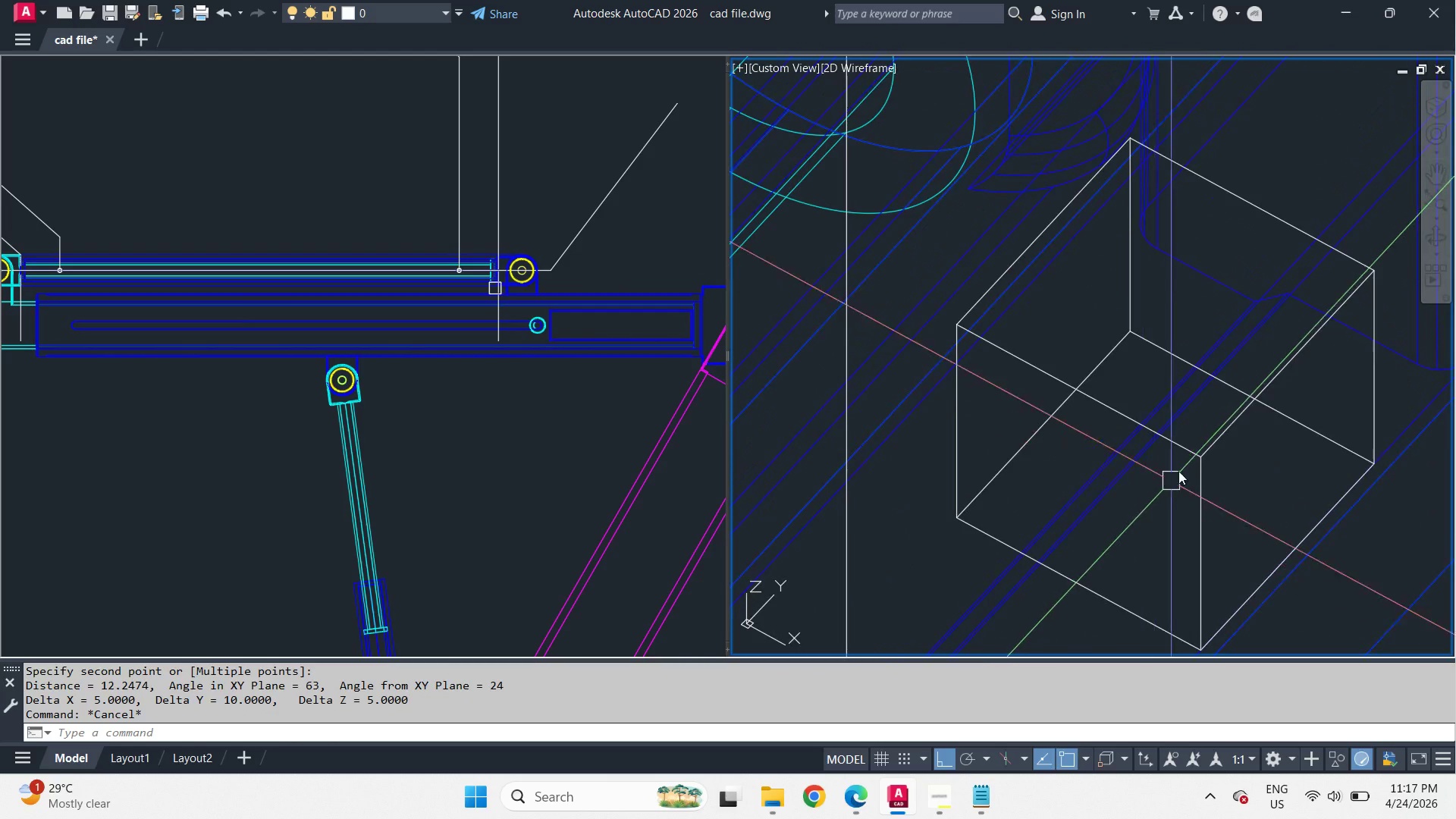 
hold_key(key=ControlLeft, duration=0.42)
left_click([1235, 416])
 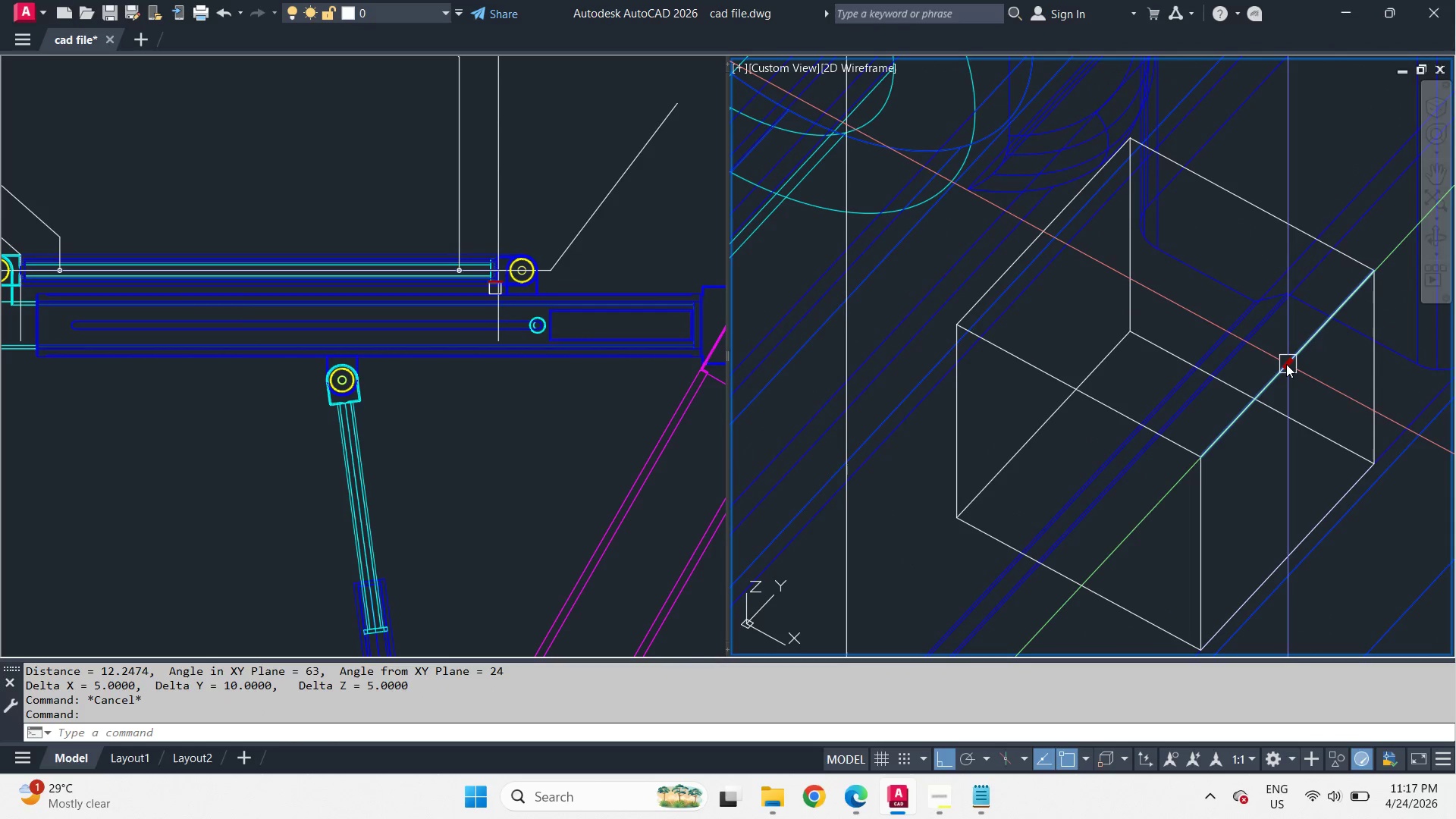 
left_click_drag(start_coordinate=[1286, 364], to_coordinate=[1270, 362])
 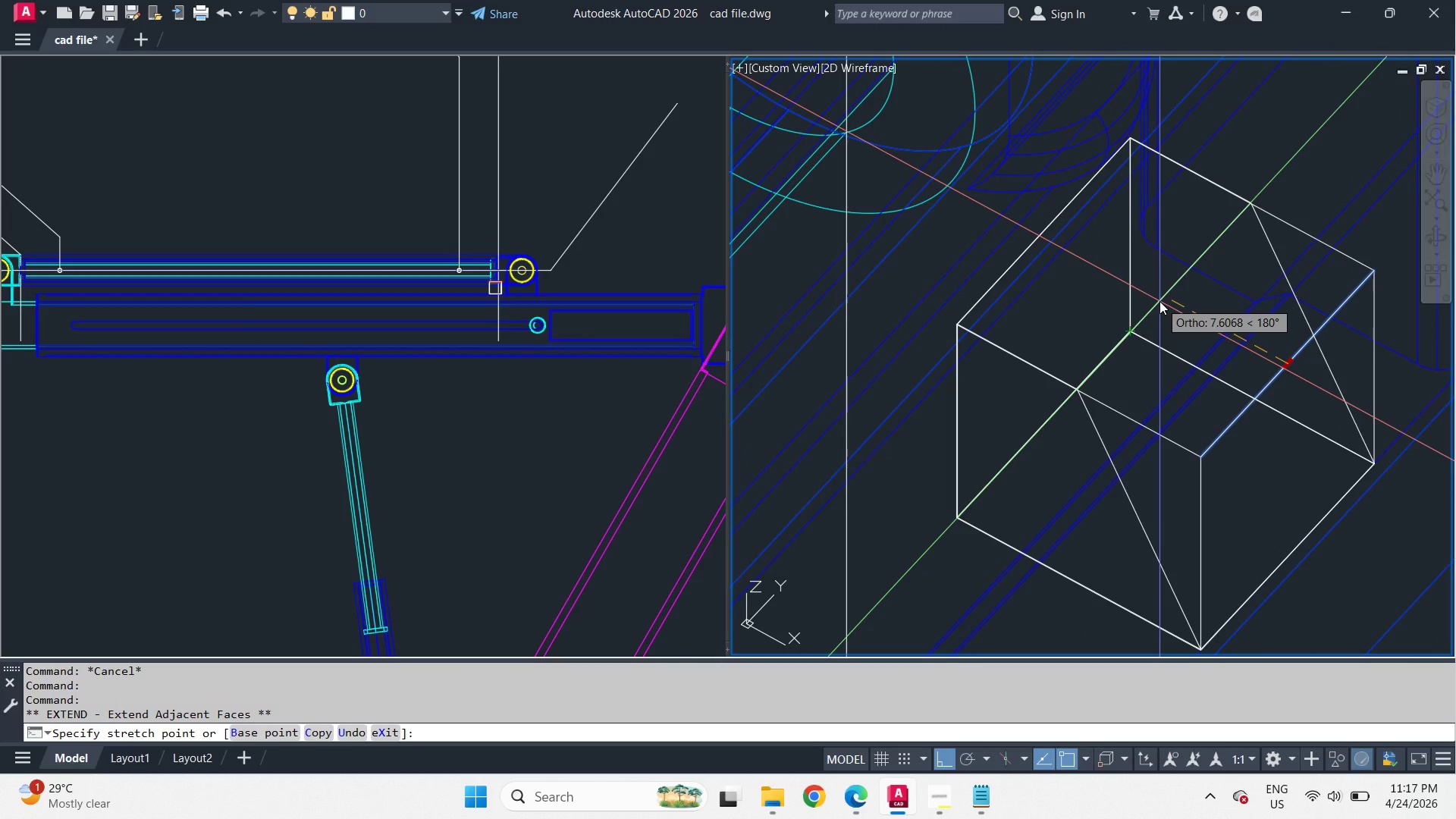 
key(5)
 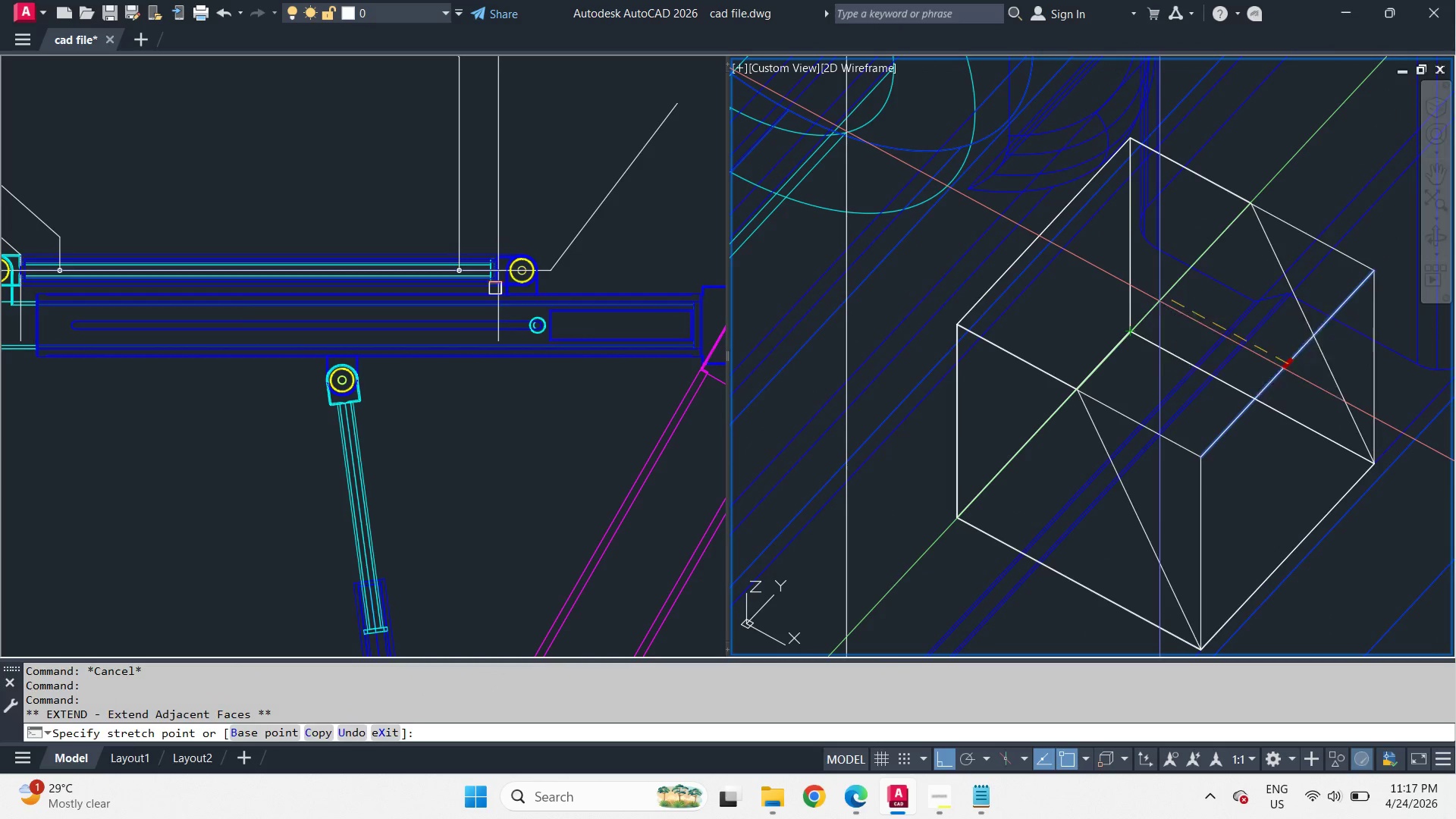 
key(Space)
 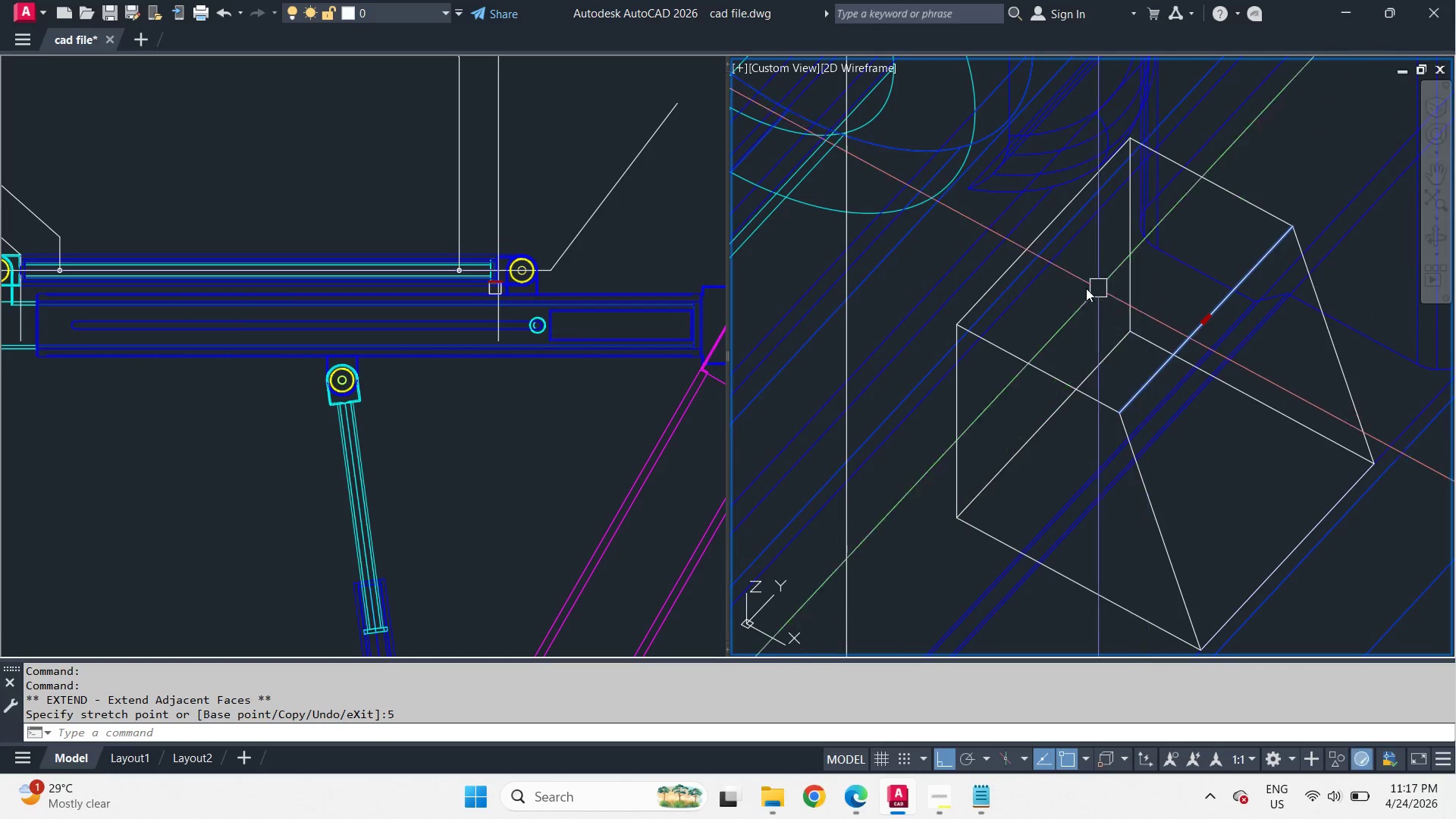 
key(Escape)
 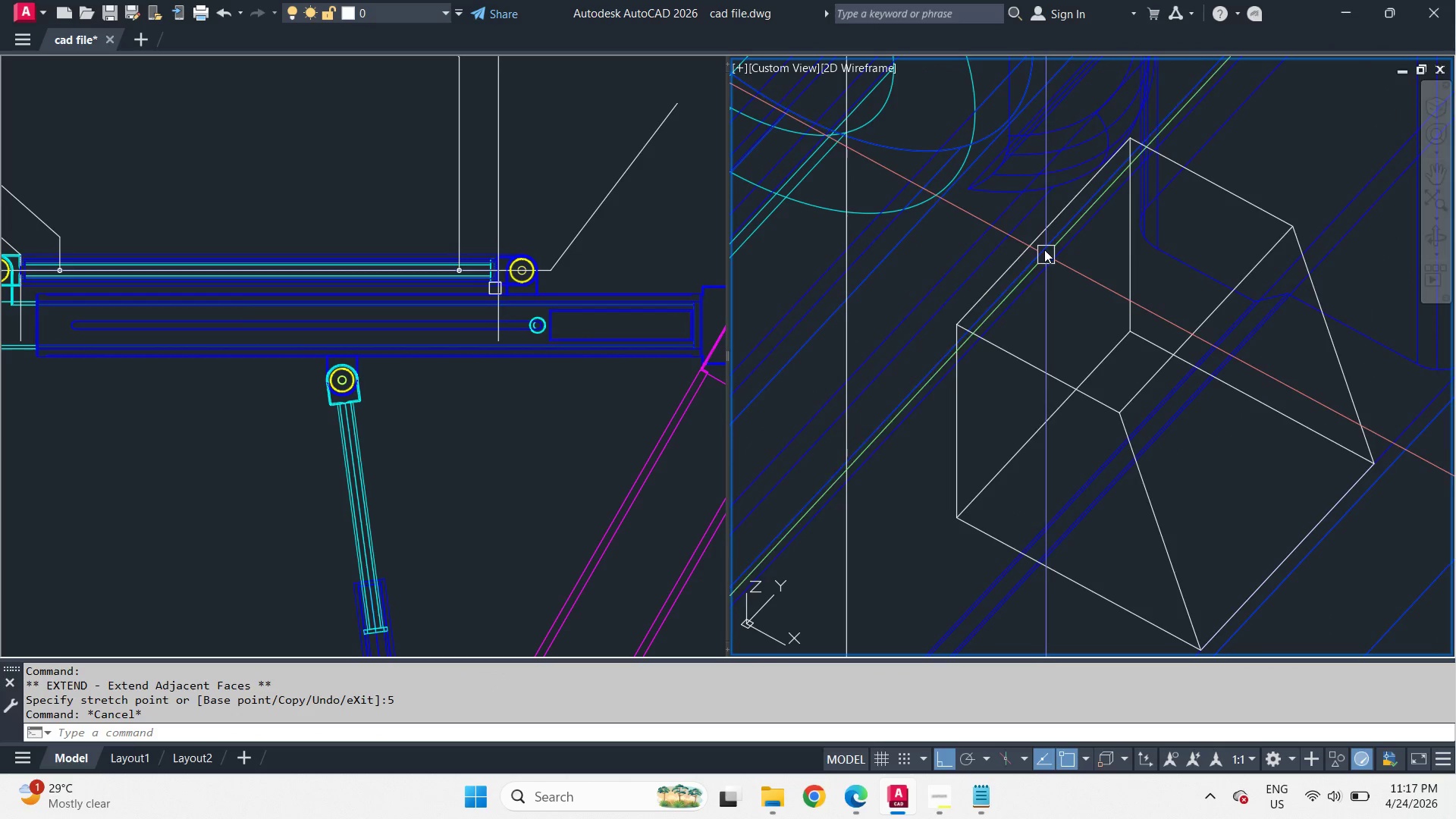 
hold_key(key=ControlLeft, duration=0.45)
left_click([1041, 243])
 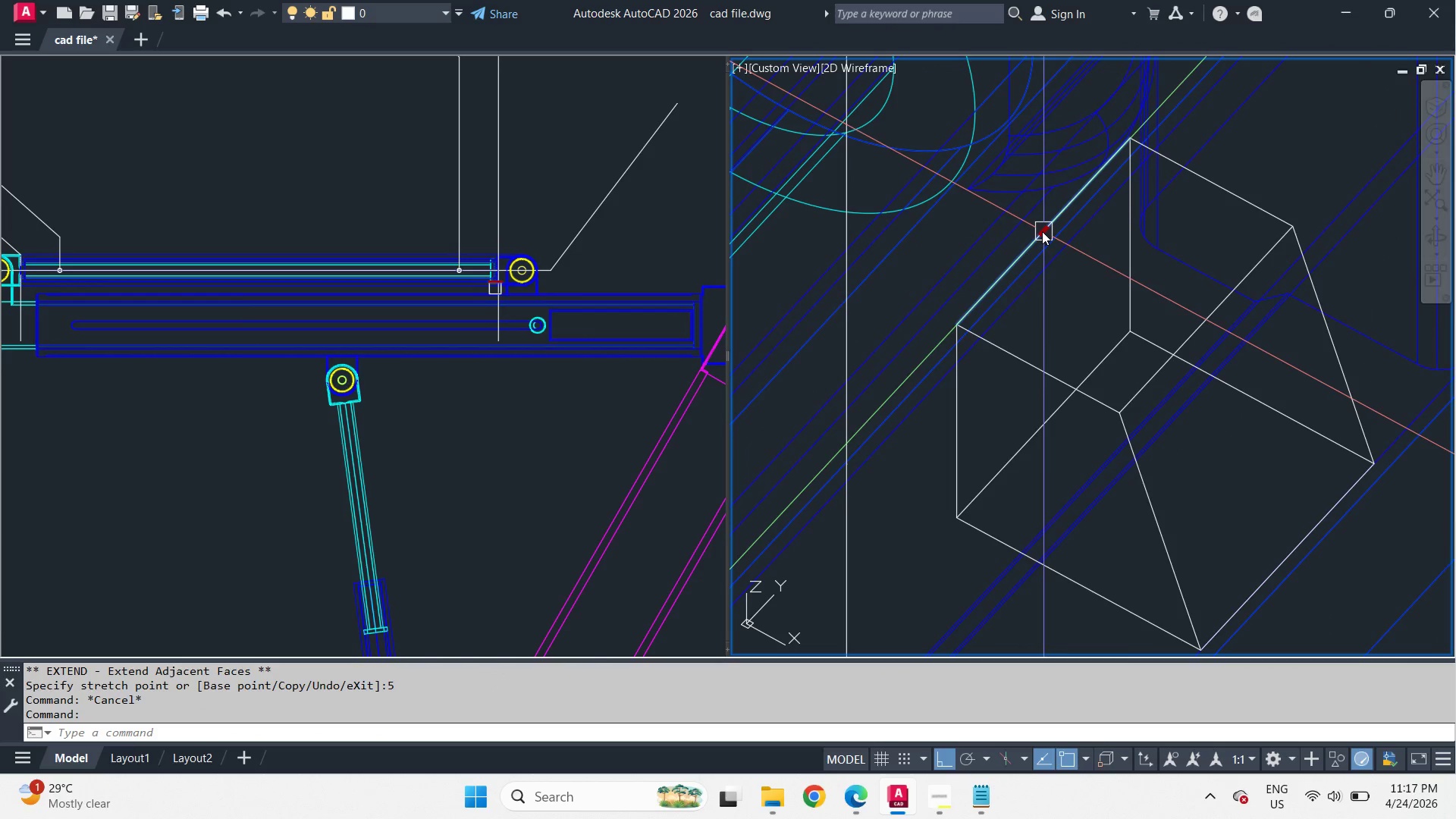 
left_click_drag(start_coordinate=[1042, 231], to_coordinate=[1061, 257])
 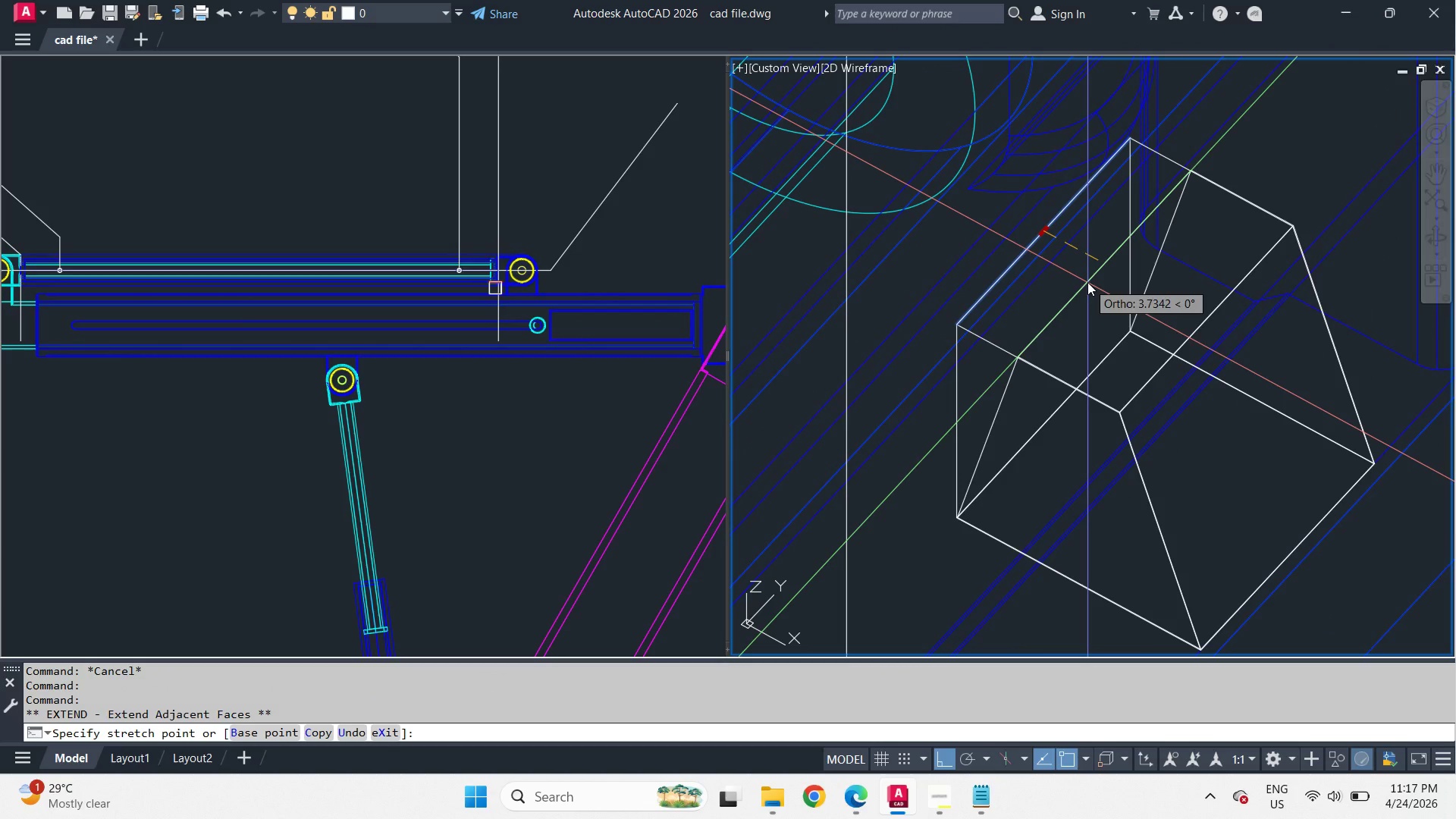 
key(5)
 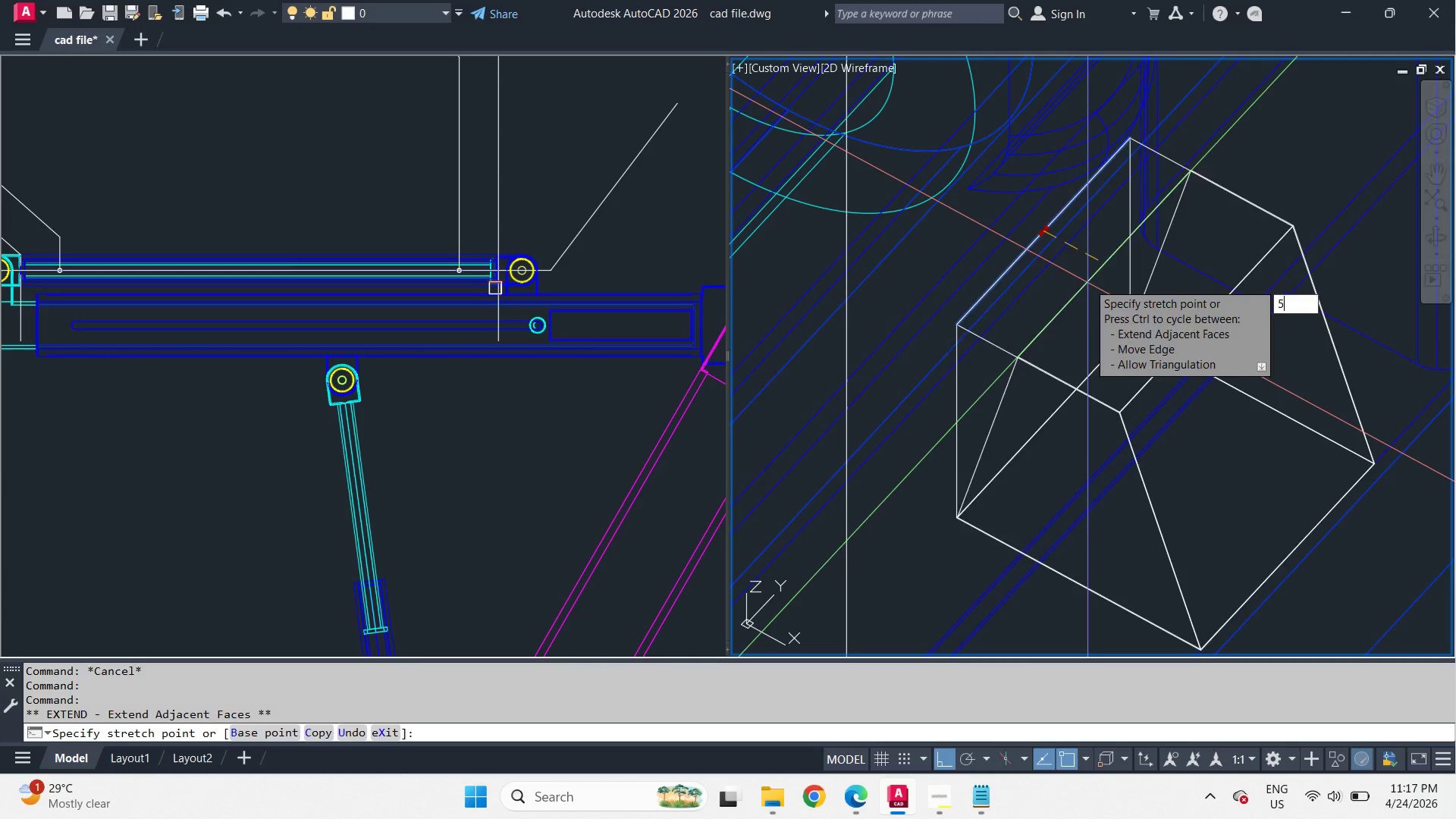 
key(Space)
 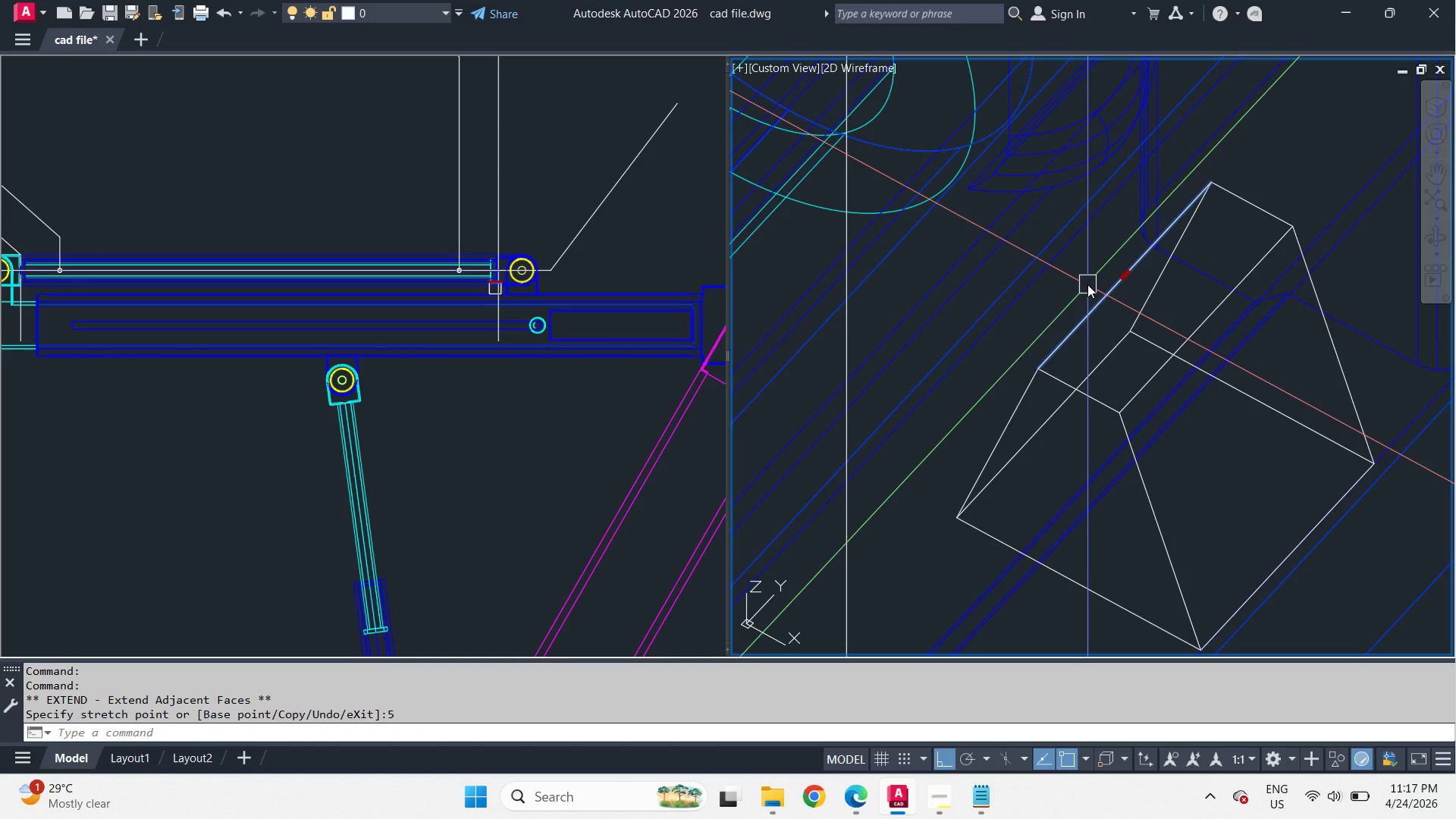 
key(Escape)
 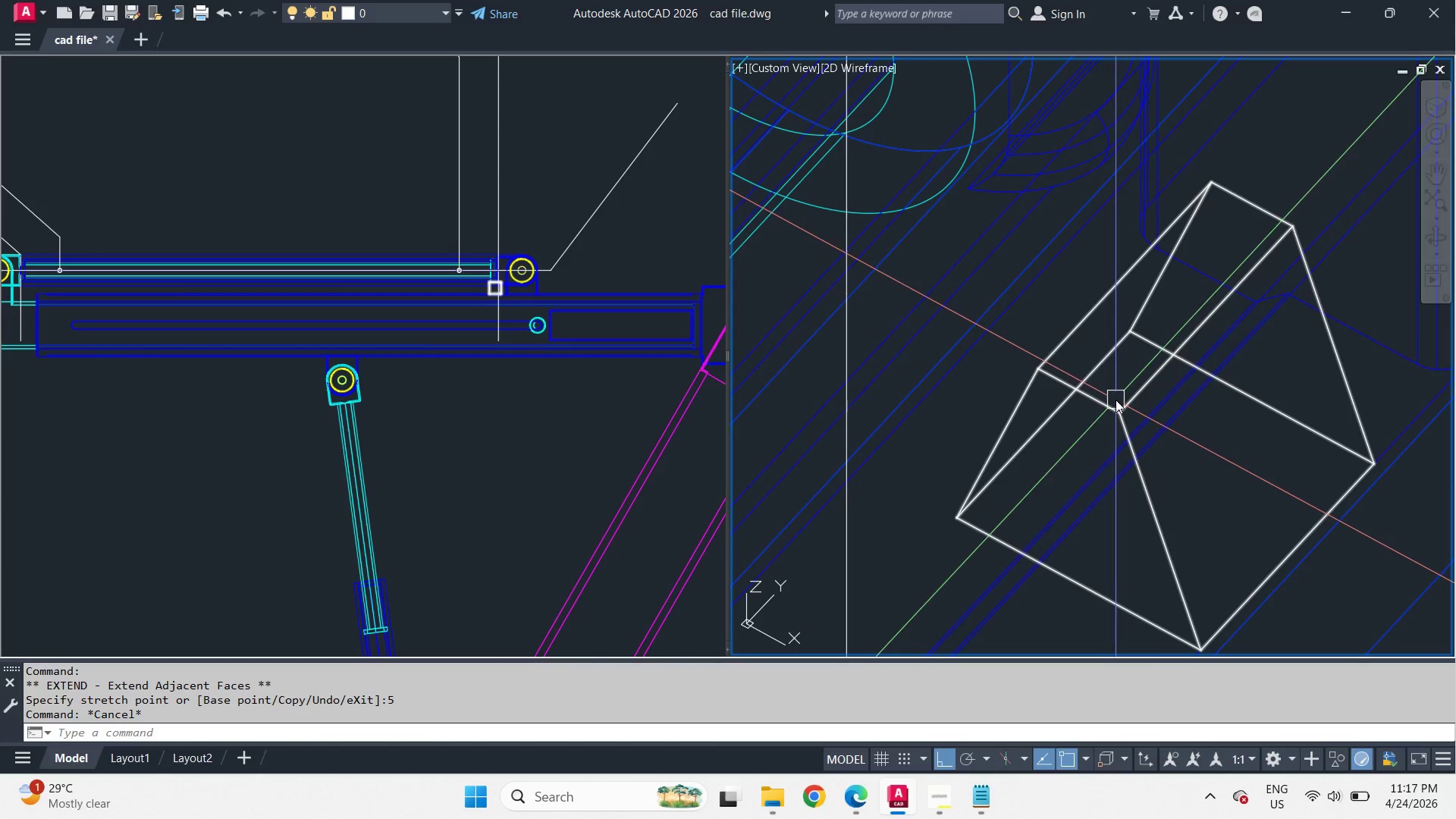 
hold_key(key=ControlLeft, duration=0.69)
left_click([1092, 403])
 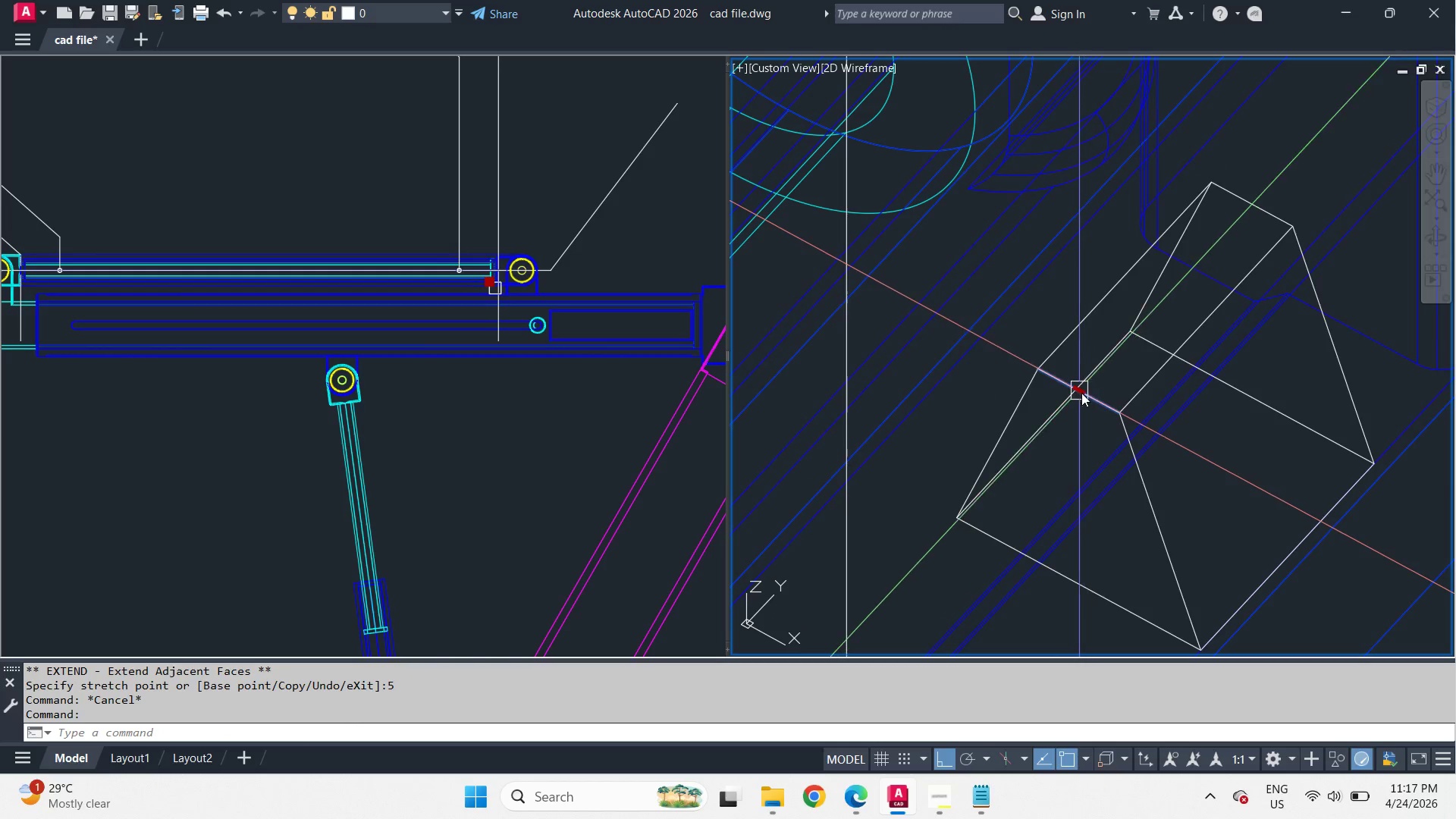 
left_click([1078, 393])
 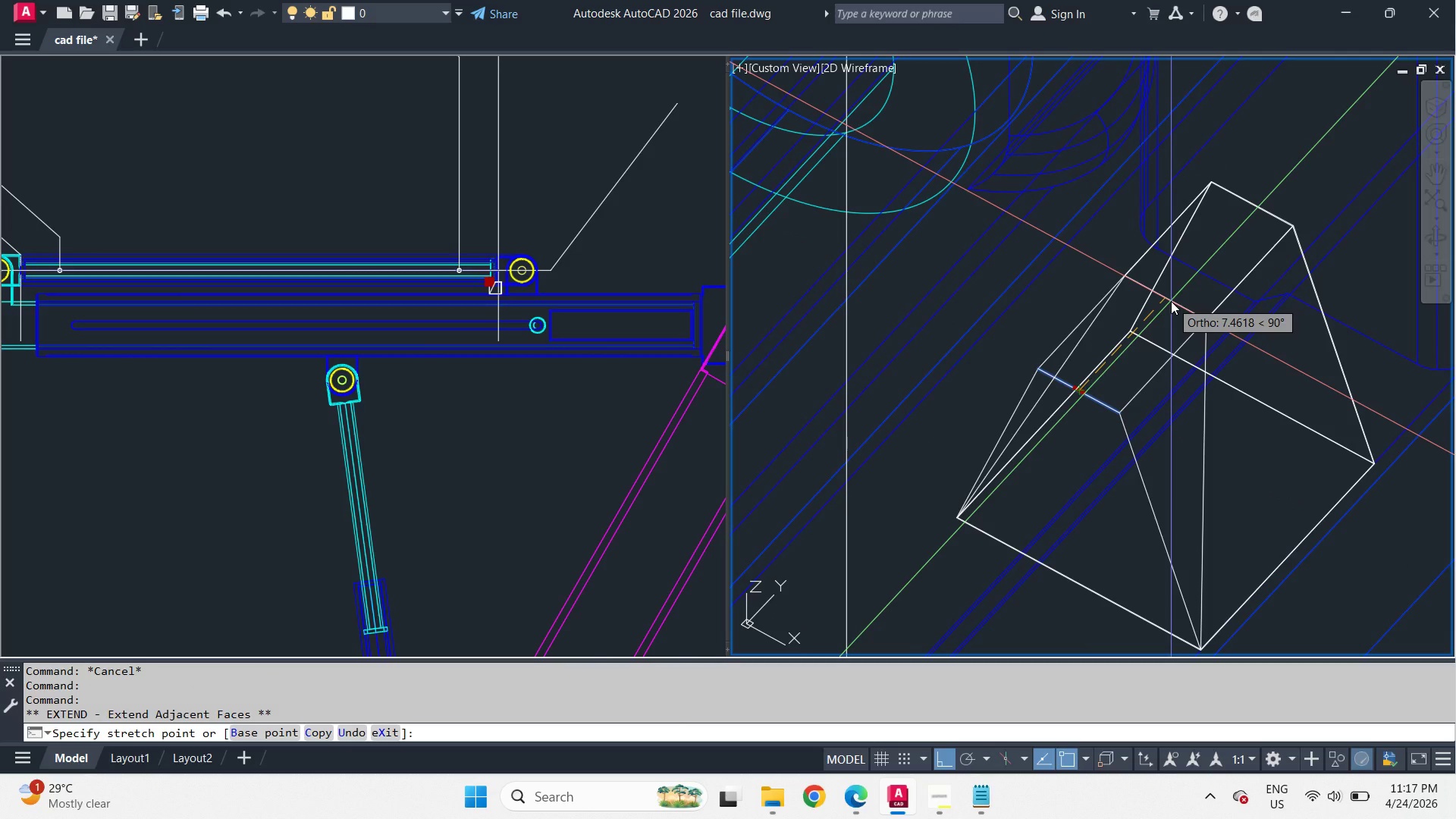 
key(5)
 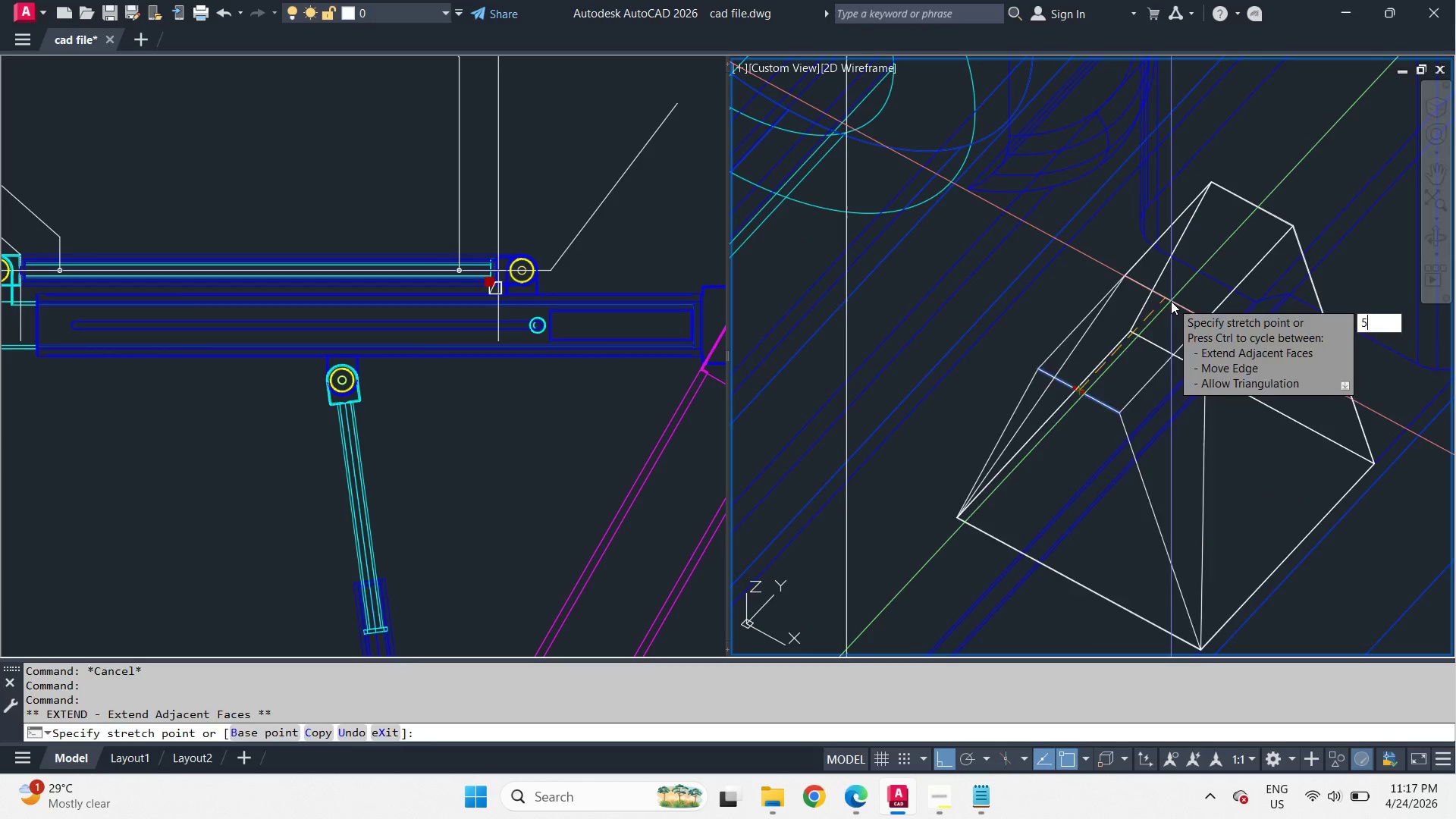 
key(Space)
 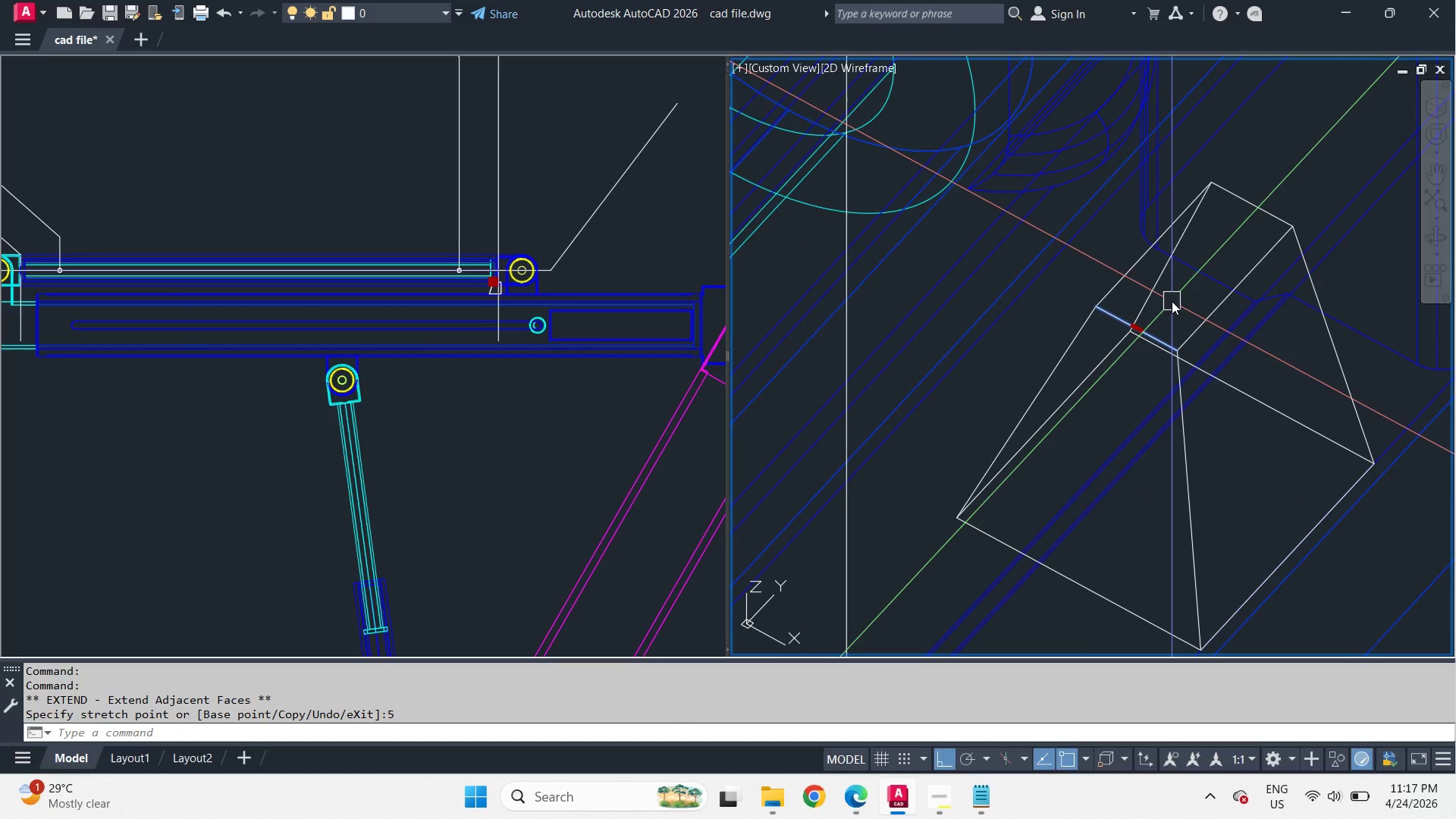 
key(Escape)
 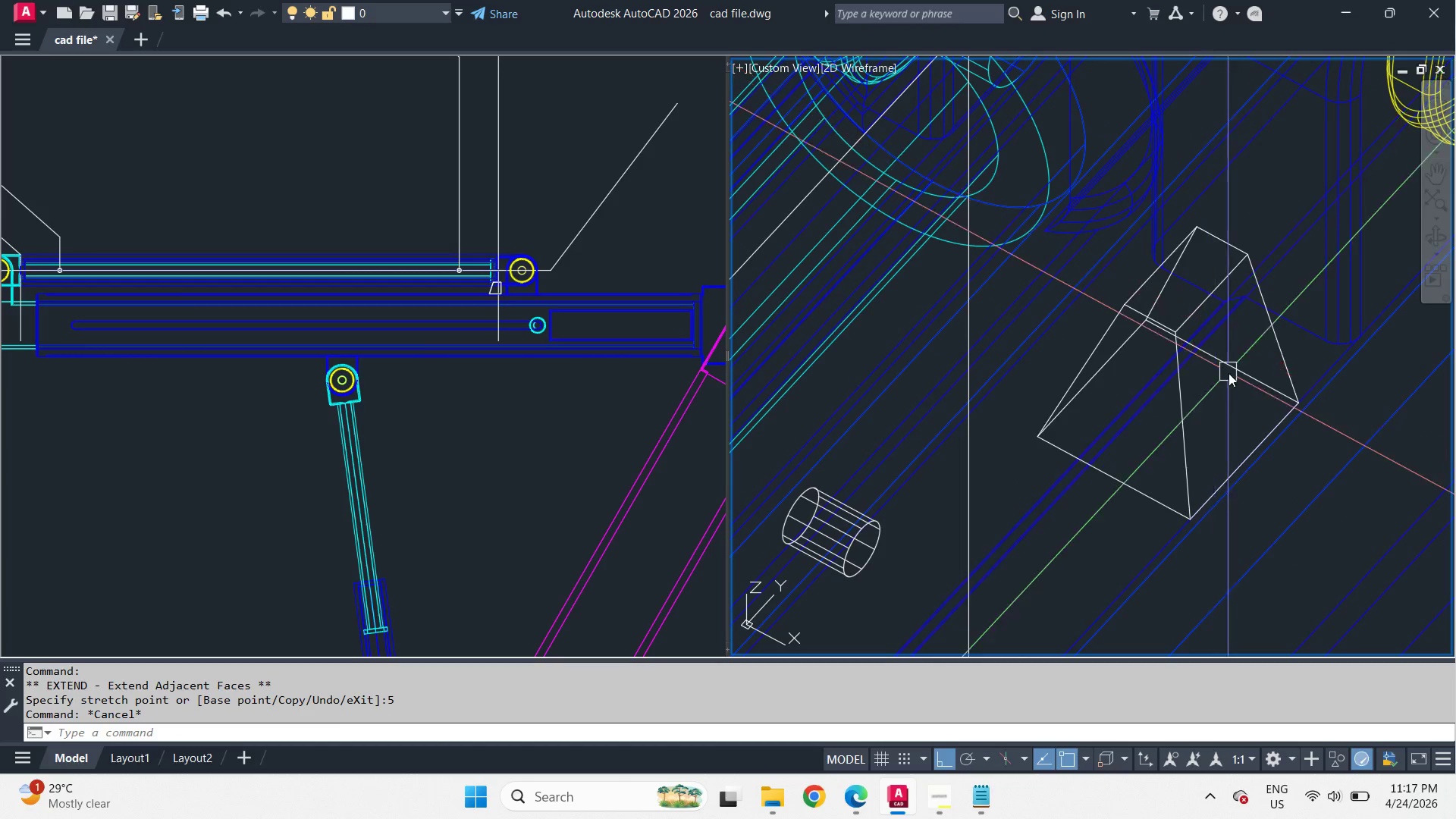 
scroll: coordinate [1172, 301], scroll_direction: down, amount: 1.0
 